 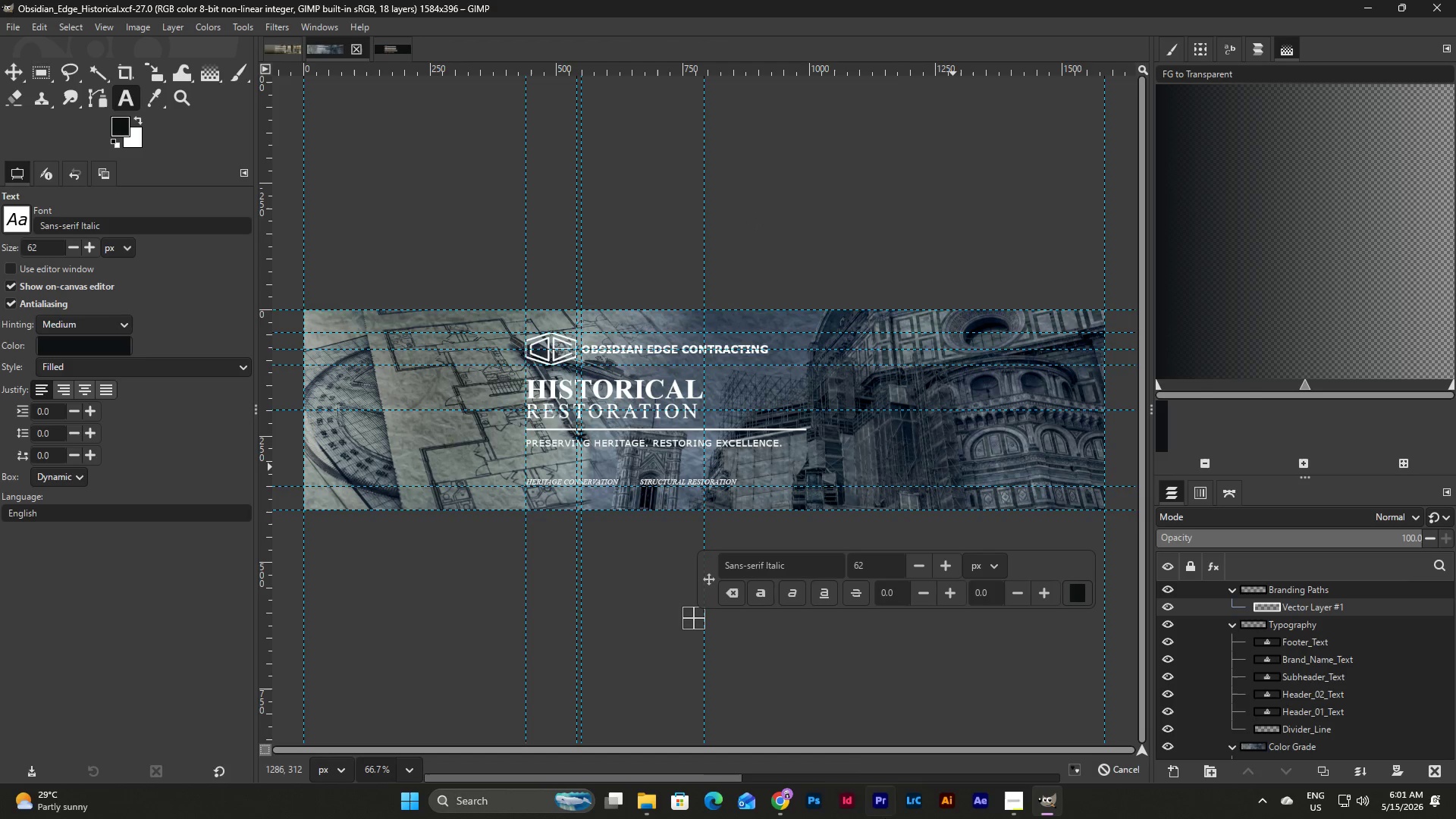 
left_click_drag(start_coordinate=[1006, 752], to_coordinate=[1034, 752])
 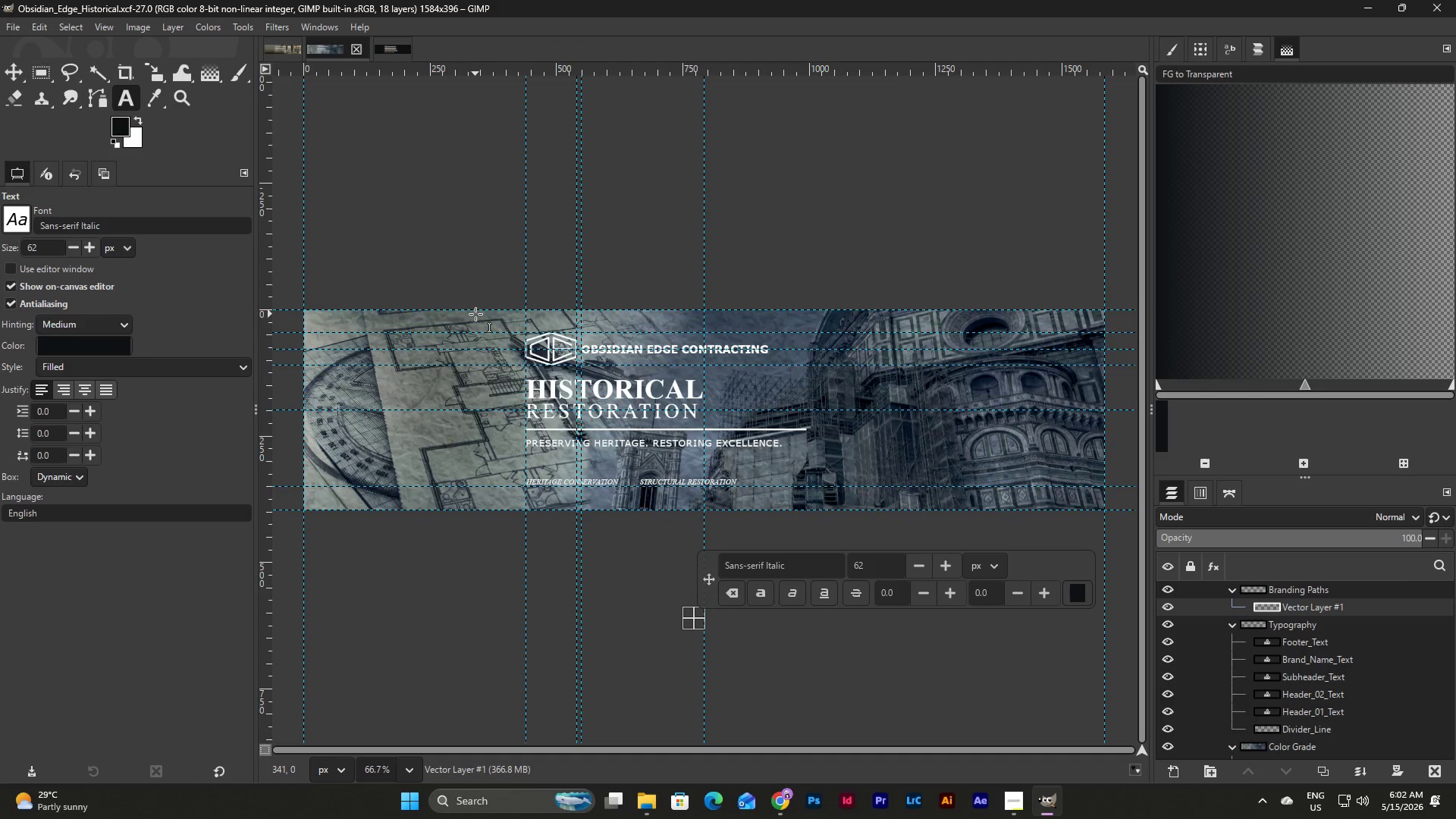 
wait(33.45)
 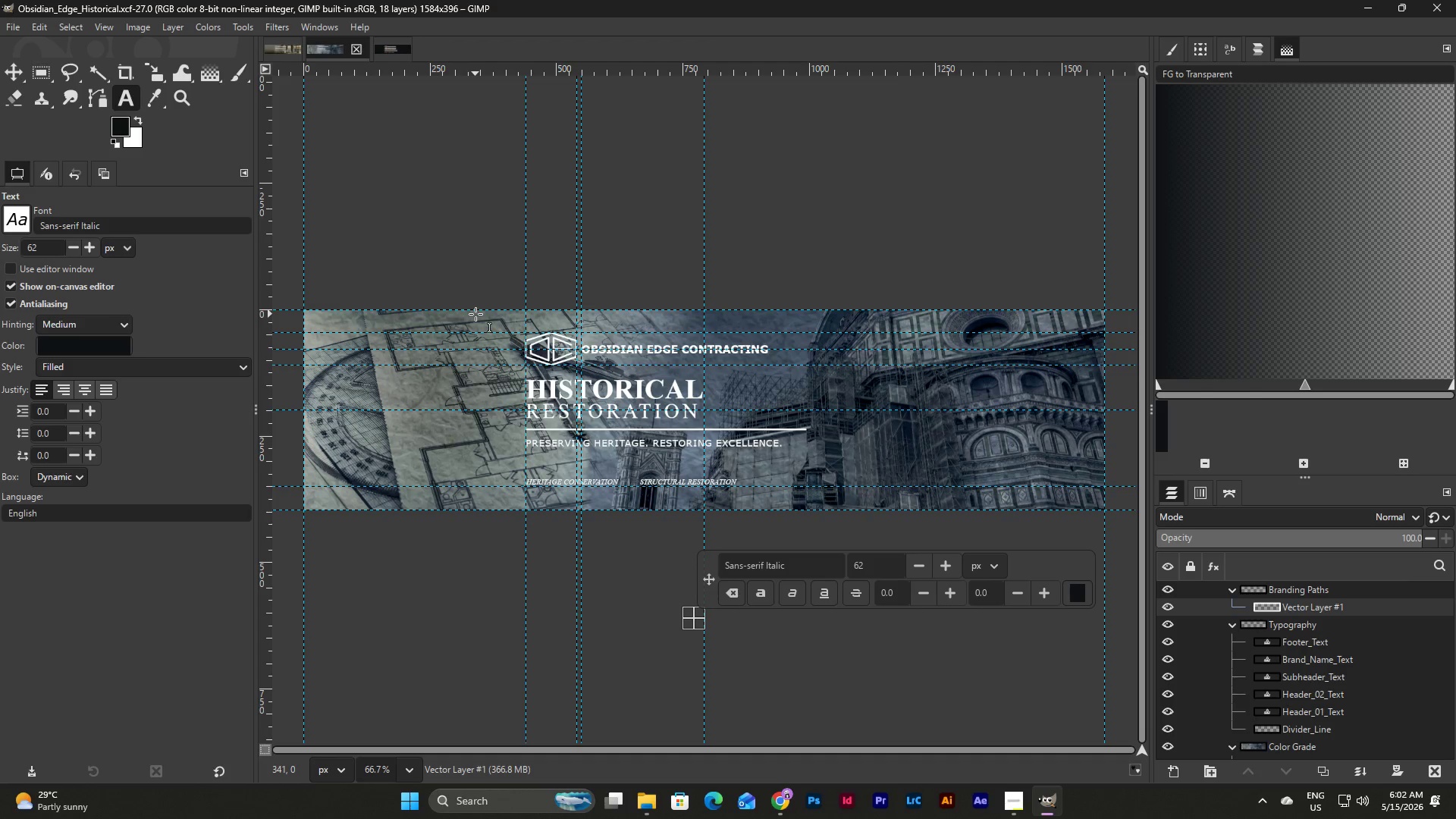 
left_click([644, 804])
 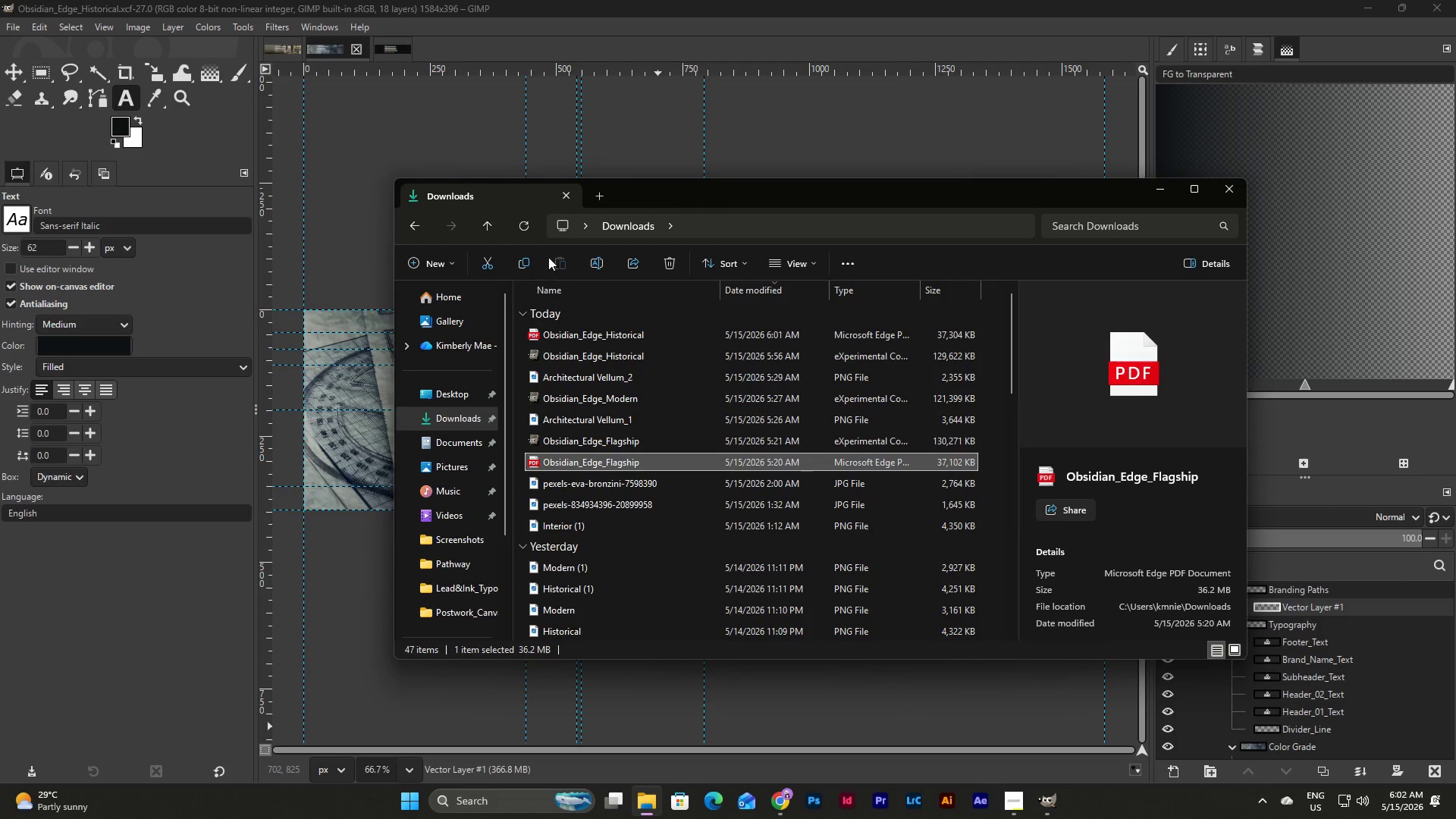 
left_click([529, 230])
 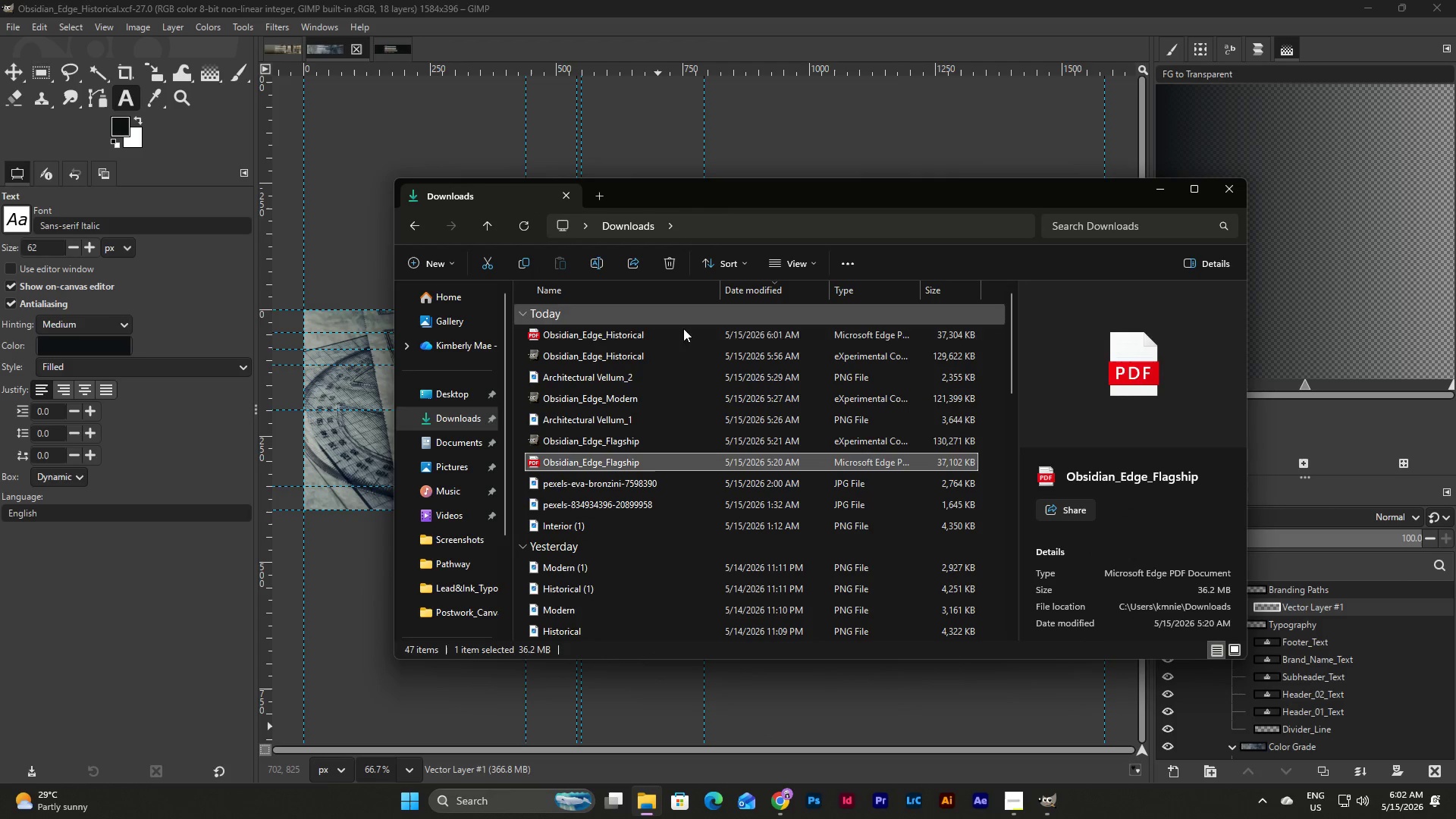 
double_click([677, 337])
 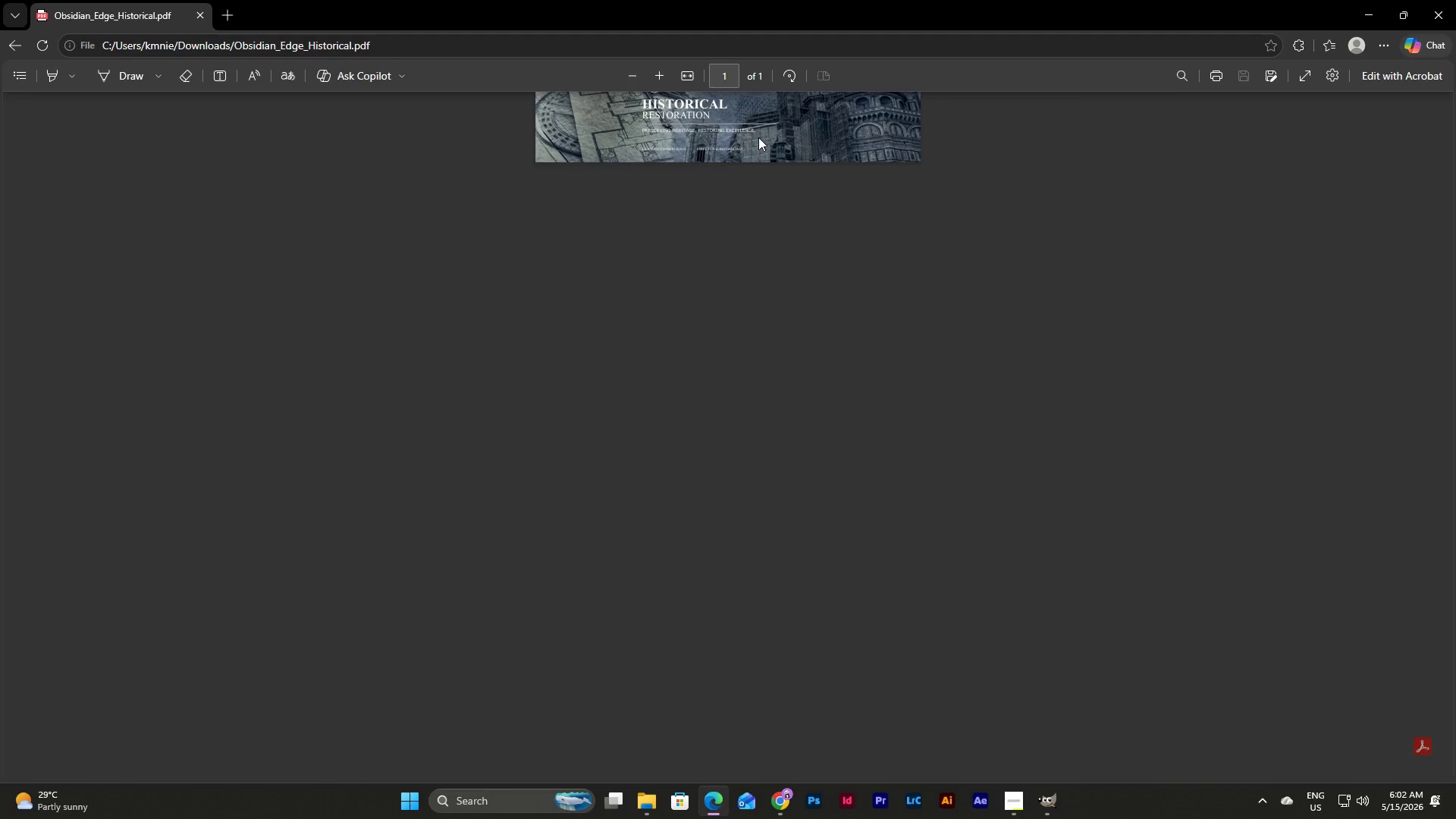 
wait(5.89)
 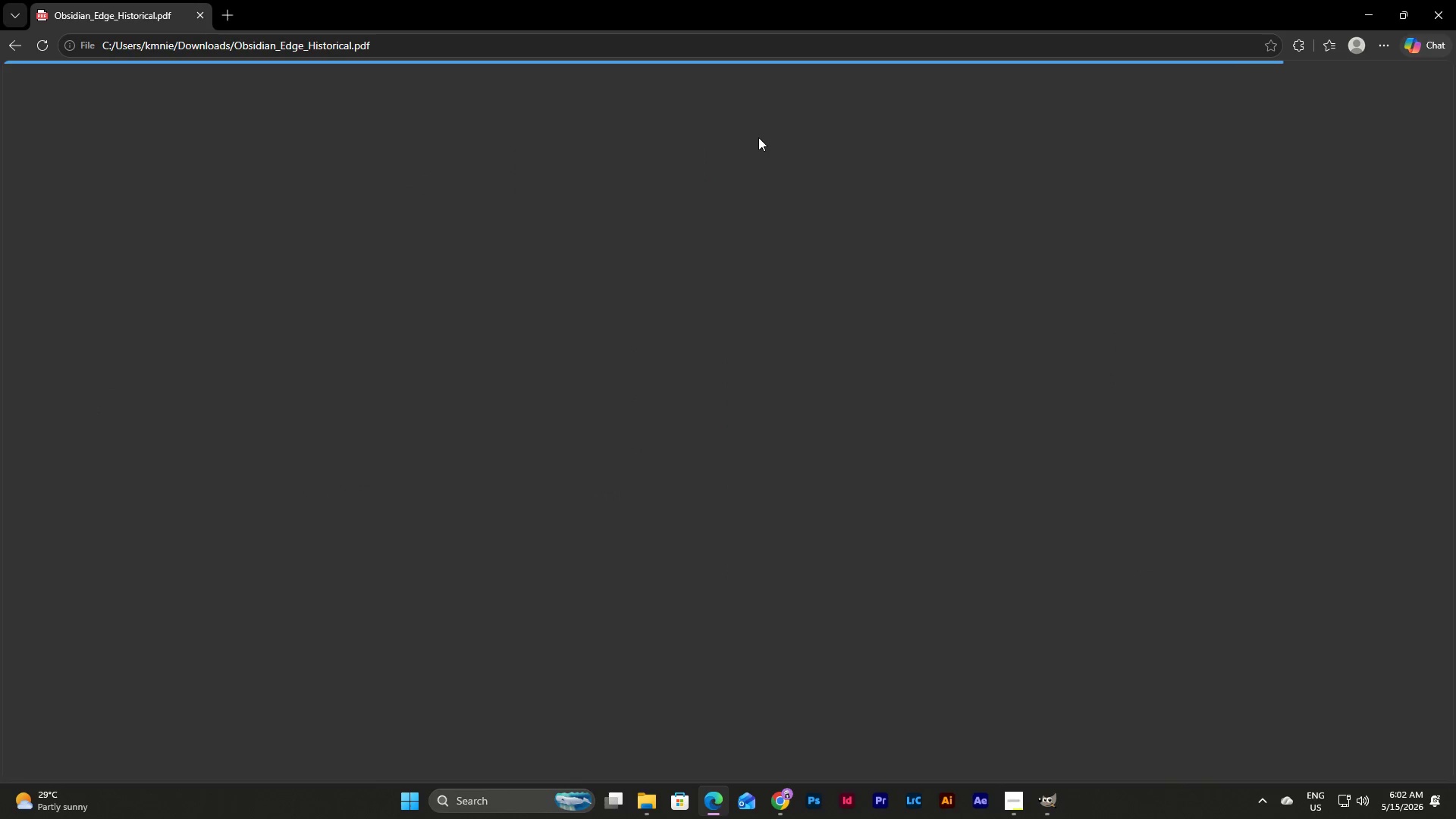 
double_click([658, 72])
 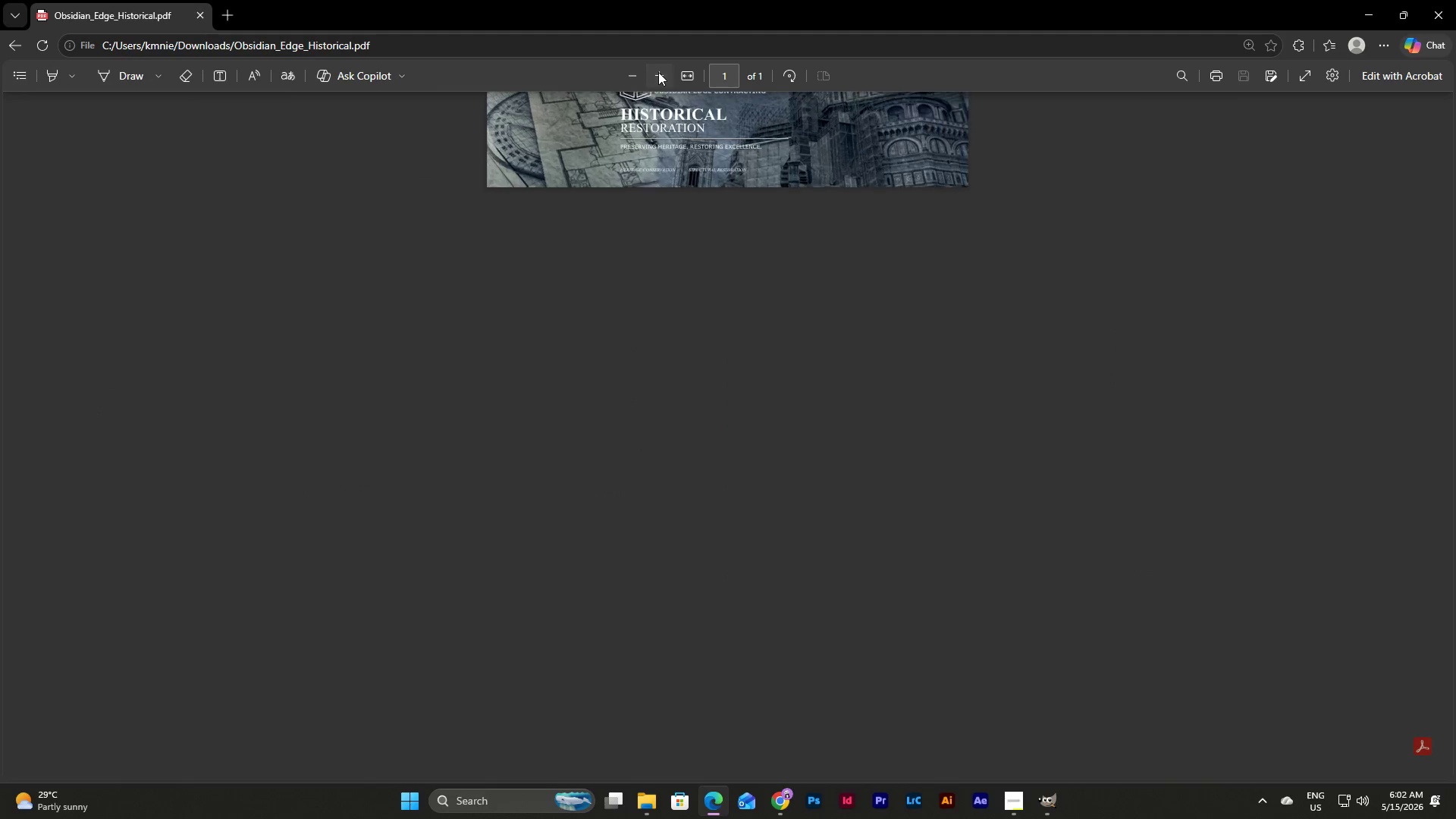 
triple_click([658, 72])
 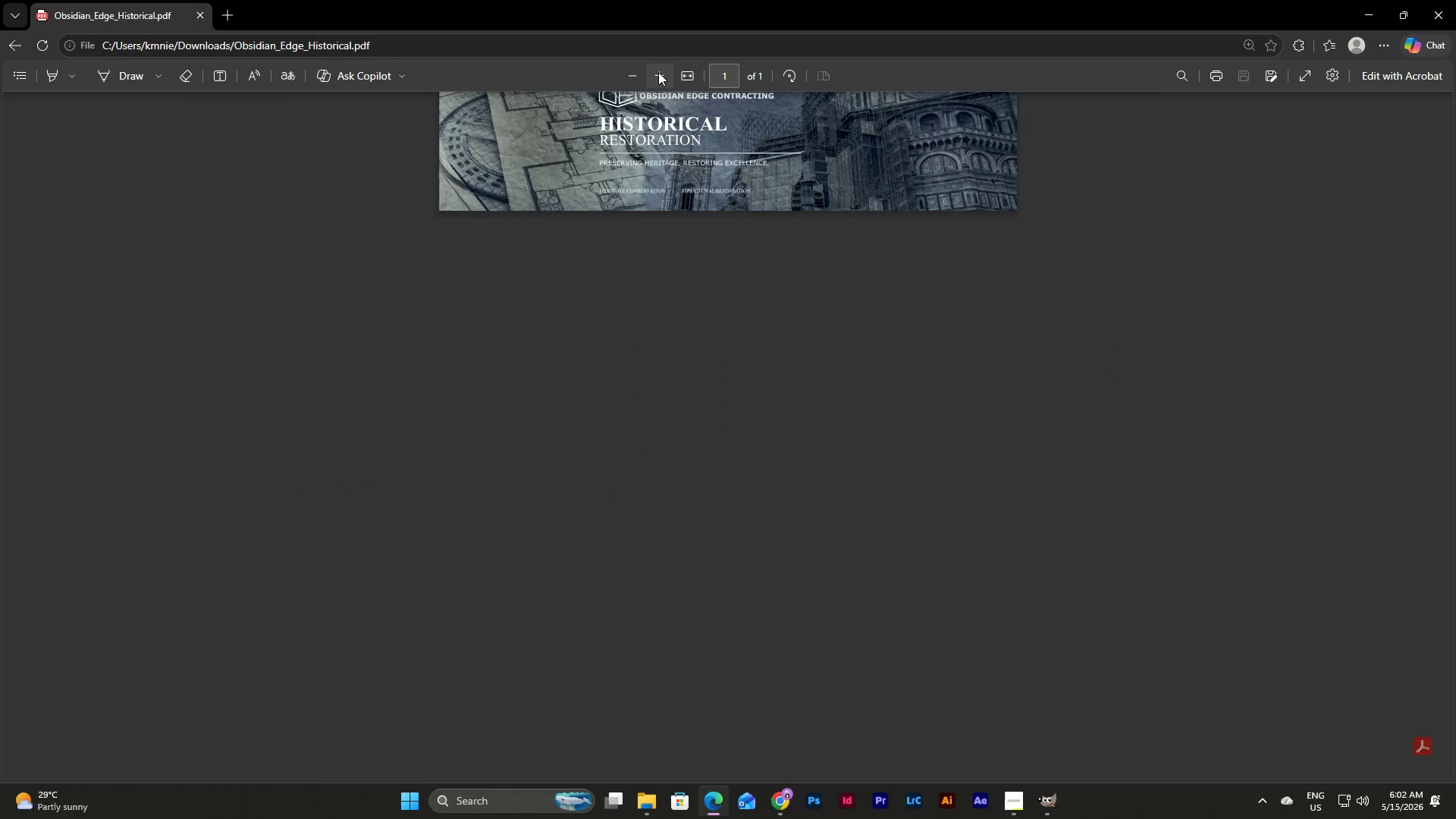 
triple_click([658, 72])
 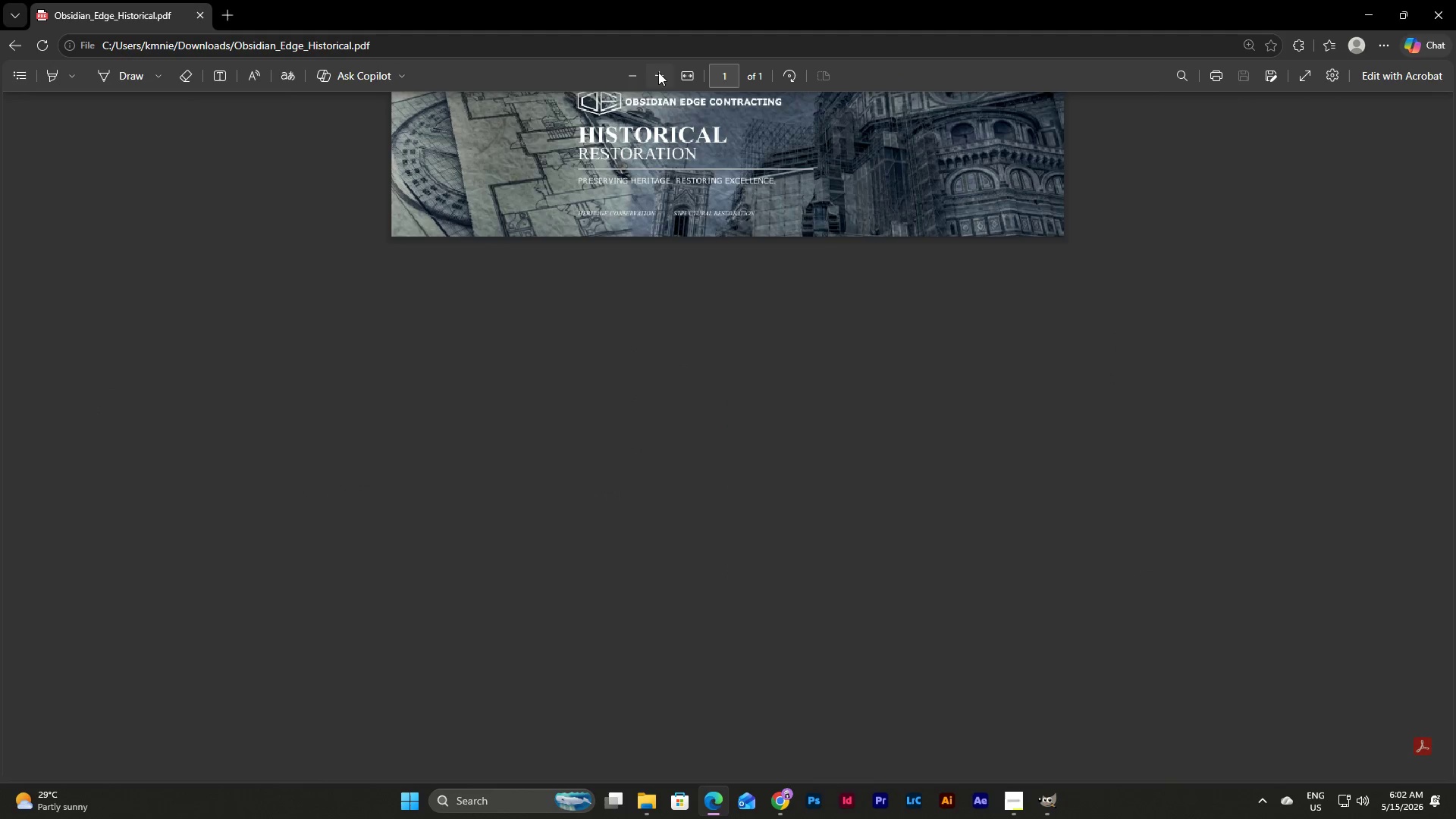 
triple_click([658, 72])
 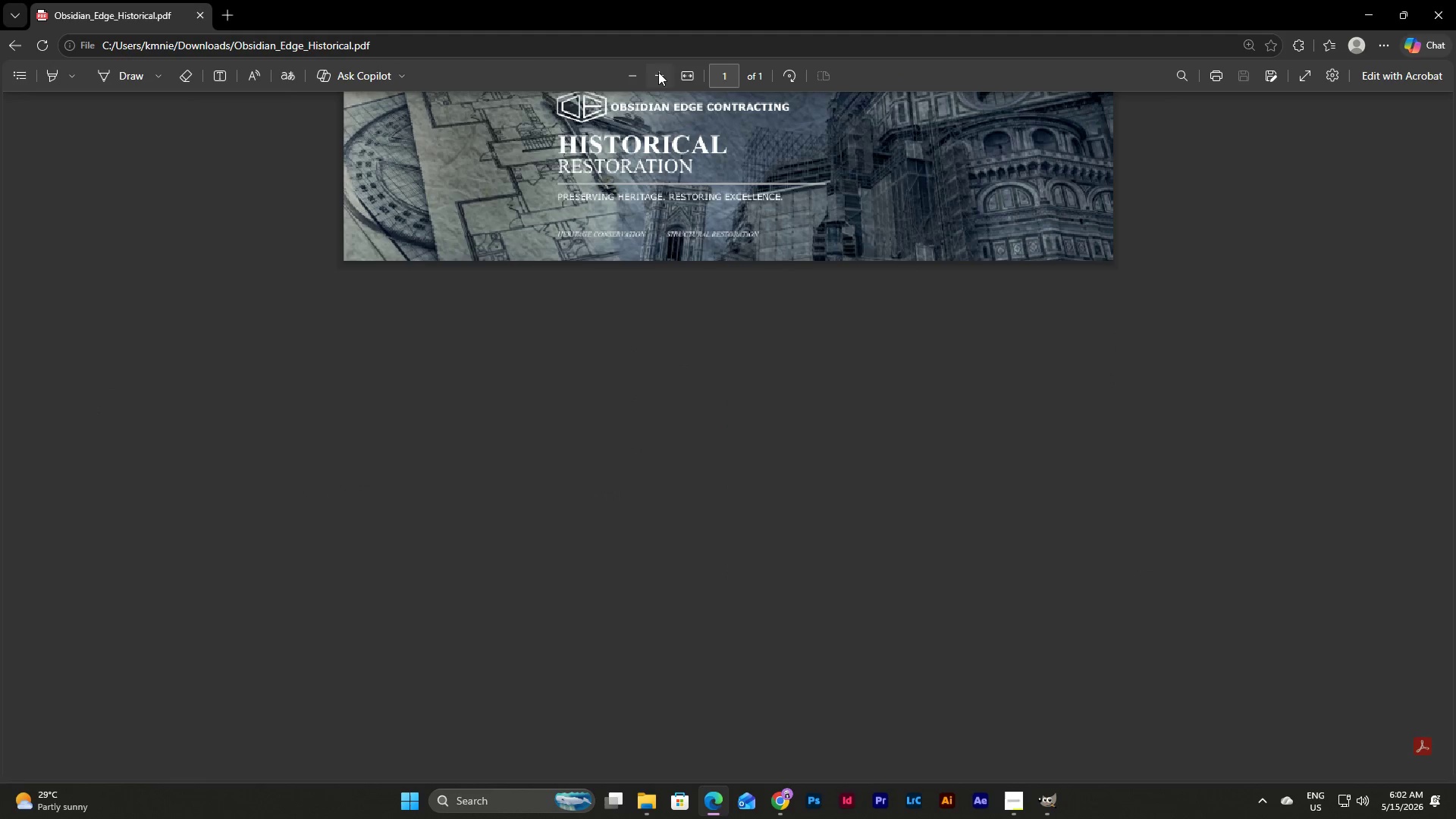 
triple_click([658, 72])
 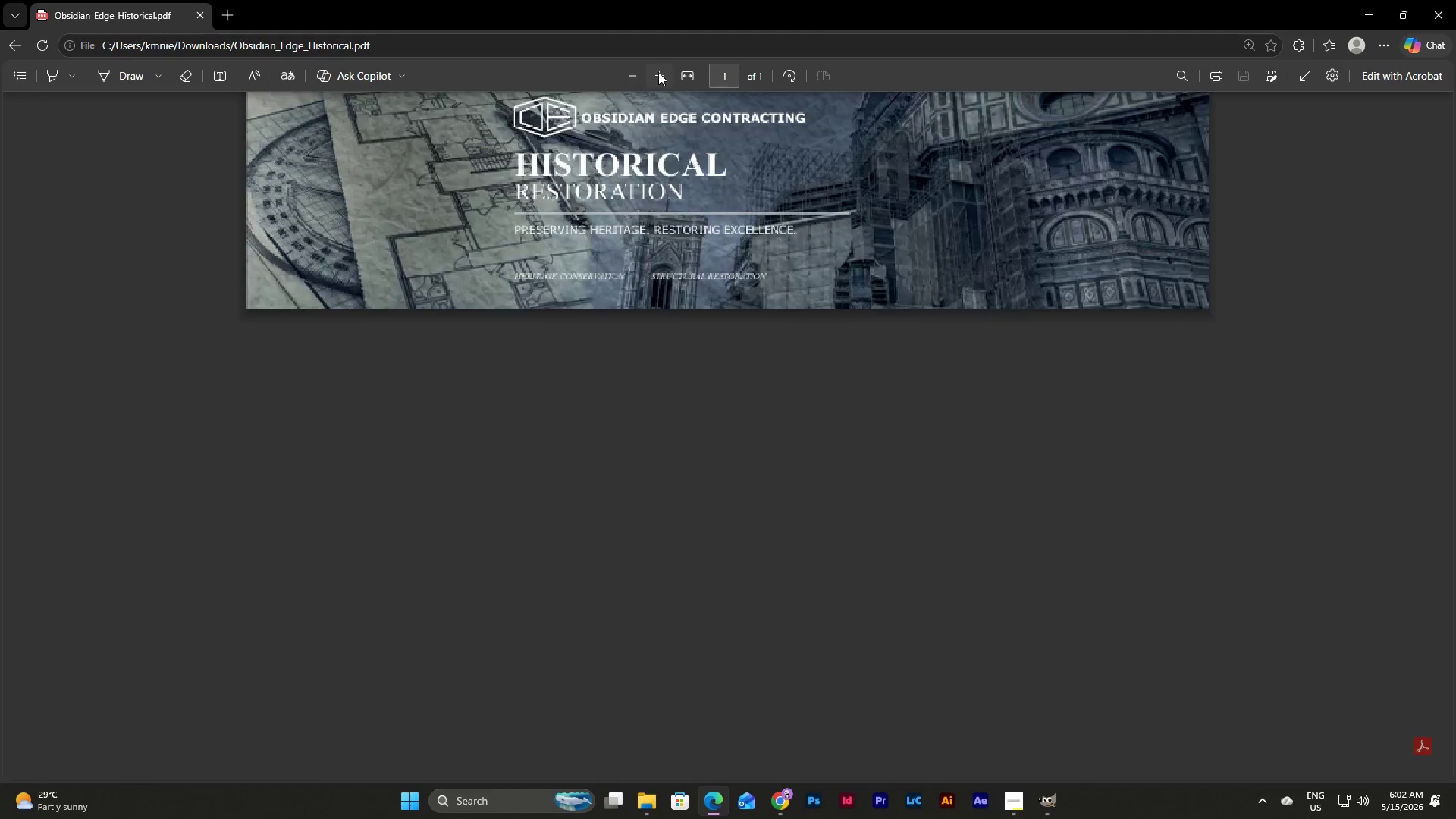 
triple_click([658, 72])
 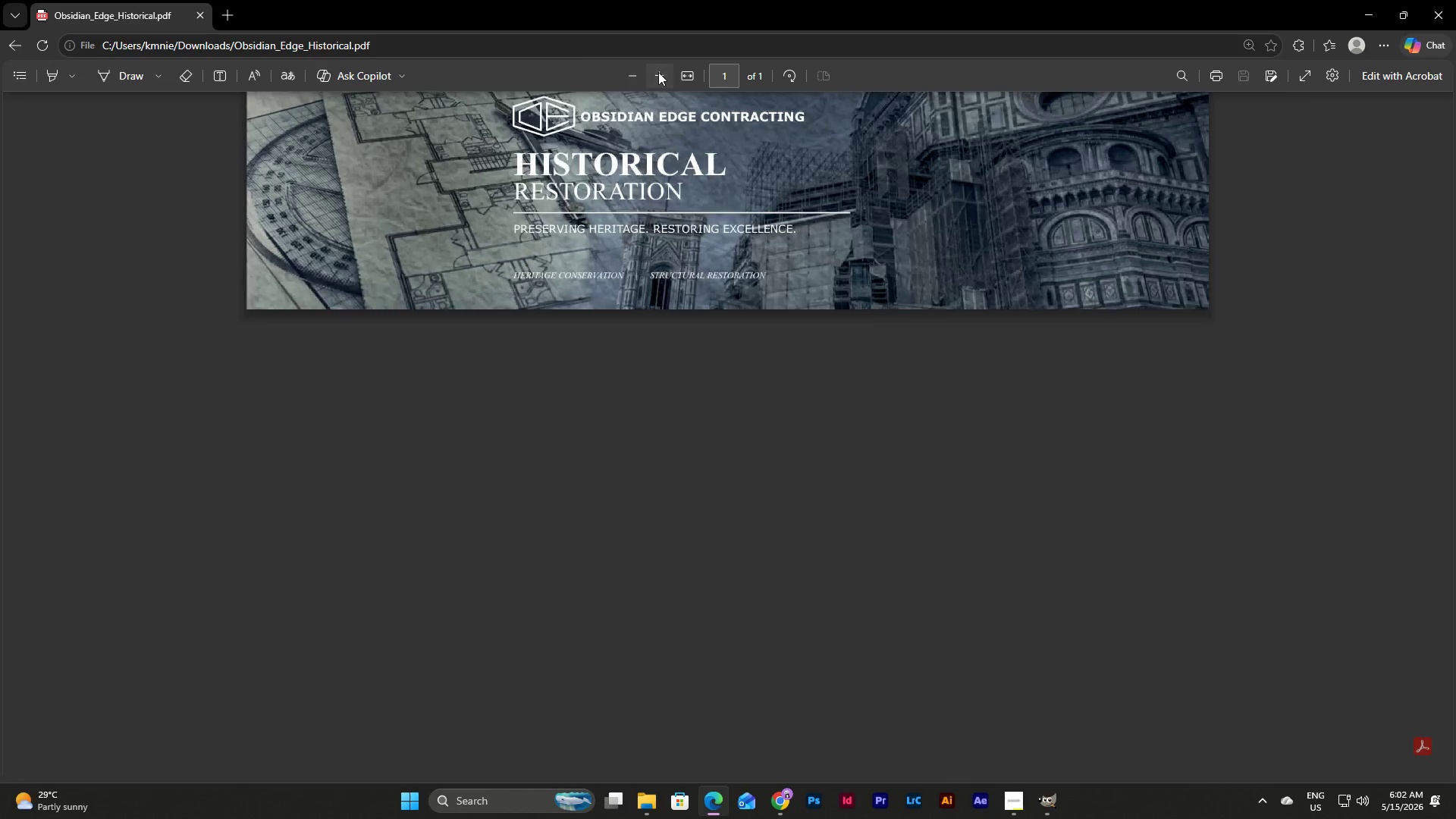 
triple_click([658, 72])
 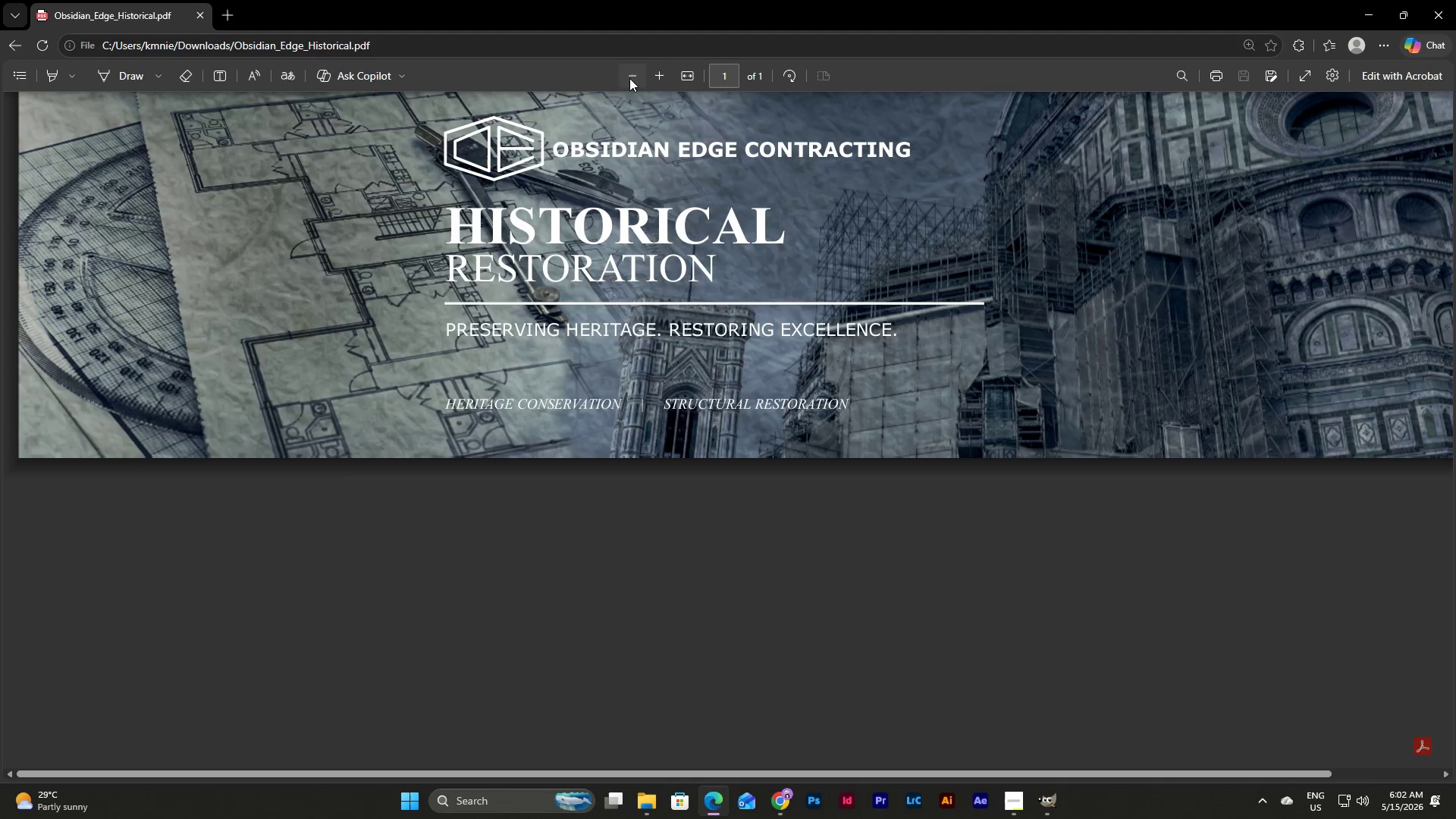 
left_click([630, 74])
 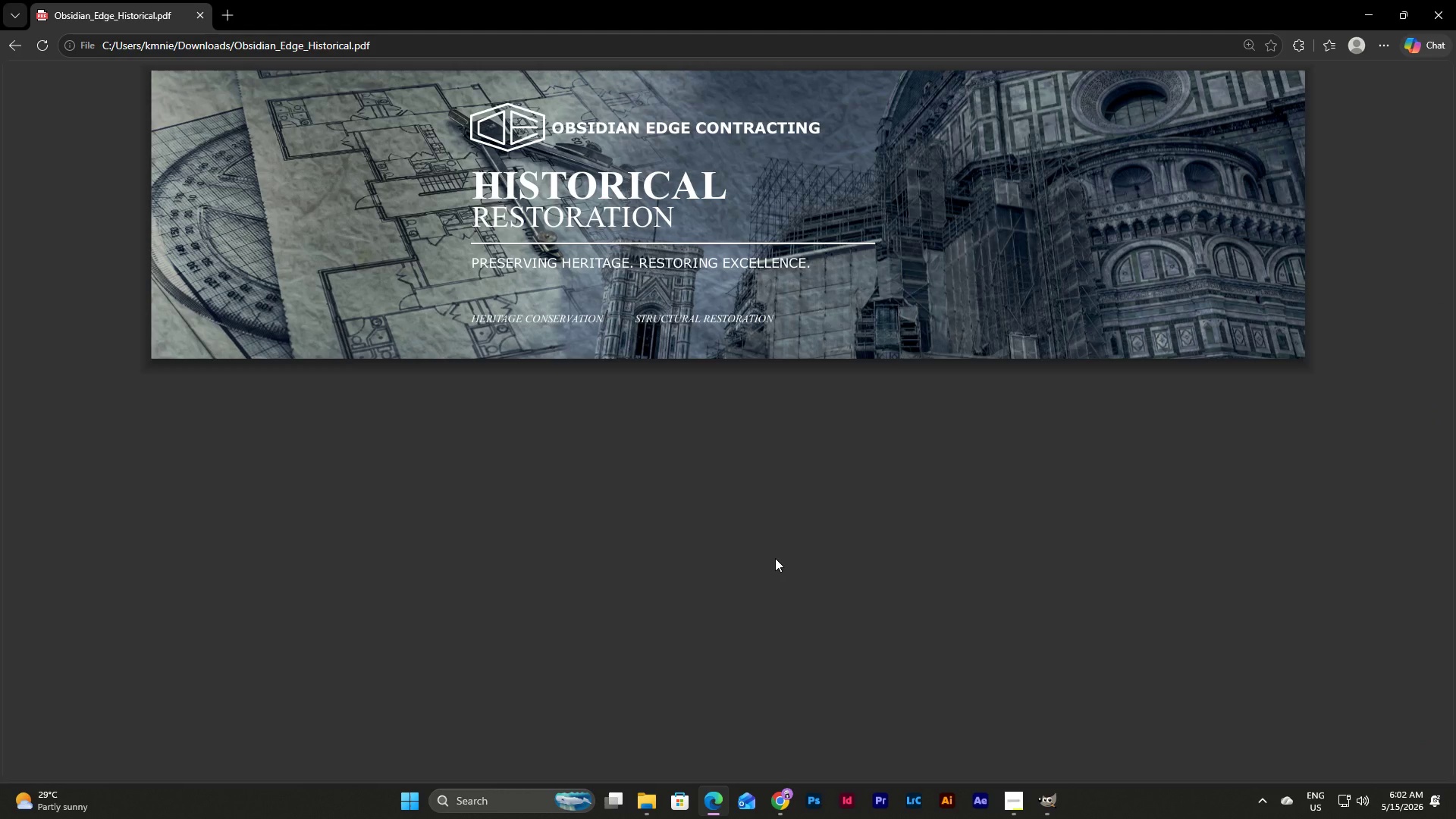 
wait(31.84)
 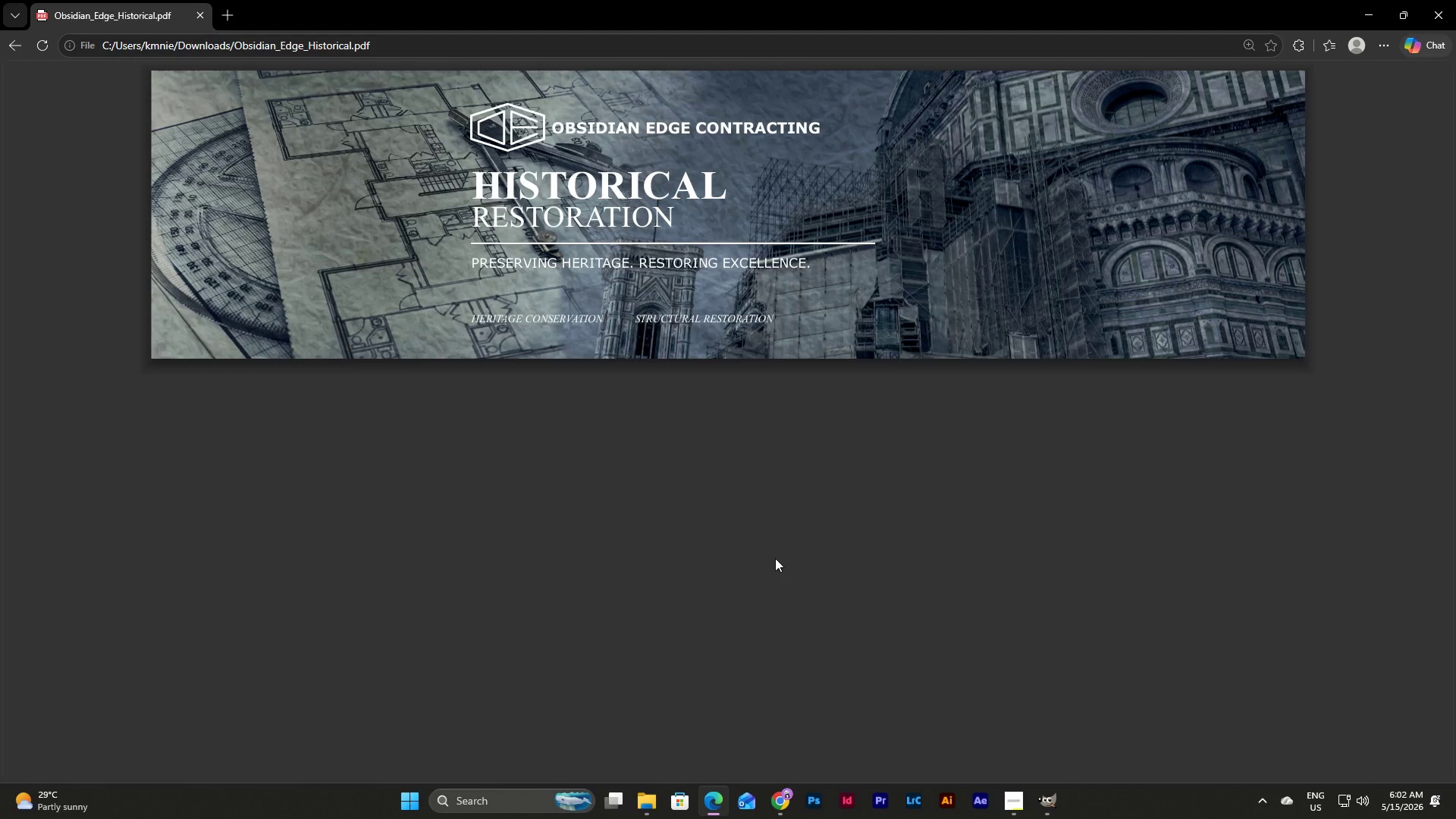 
left_click([1445, 0])
 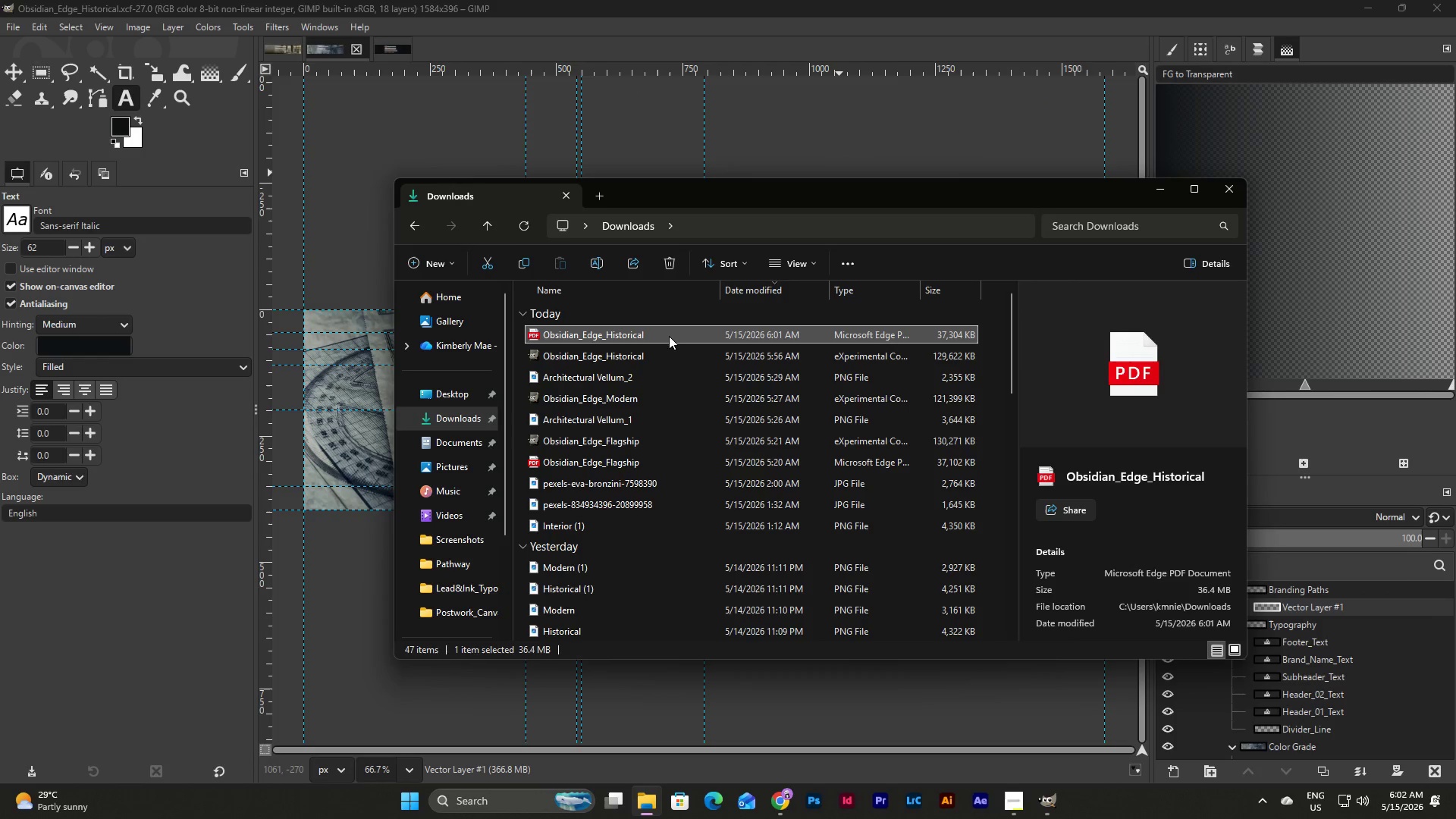 
double_click([666, 331])
 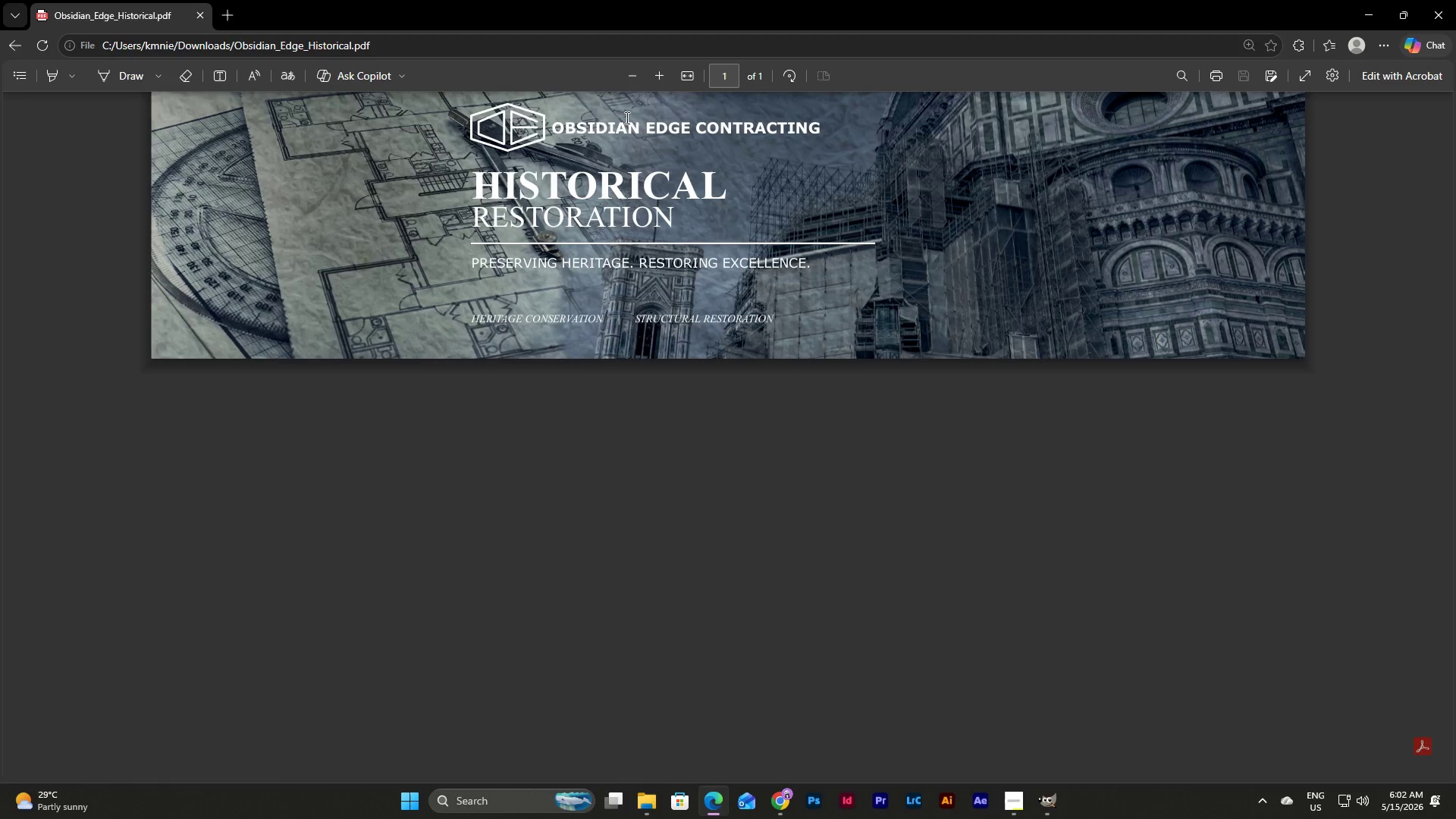 
double_click([669, 82])
 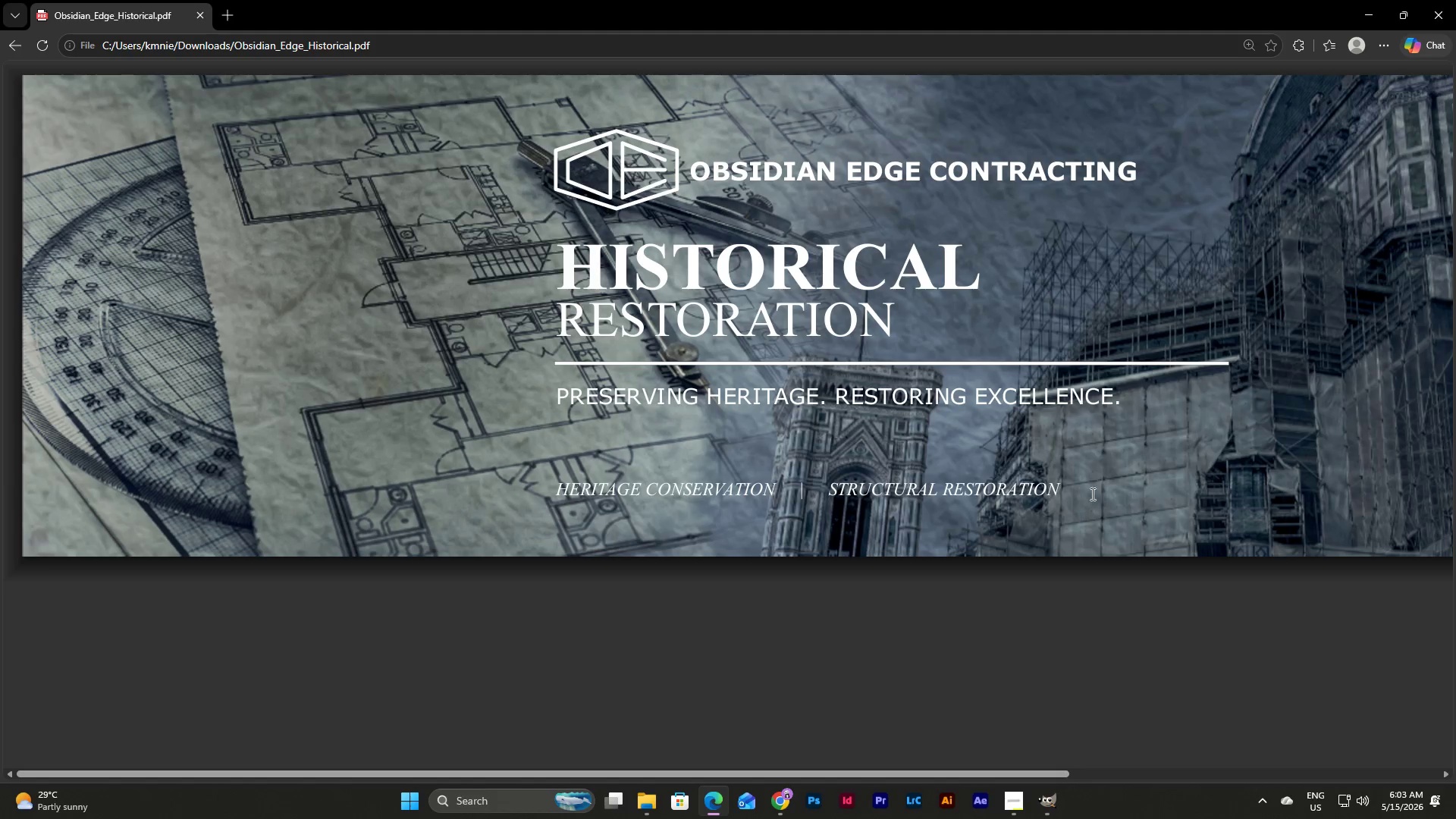 
wait(5.95)
 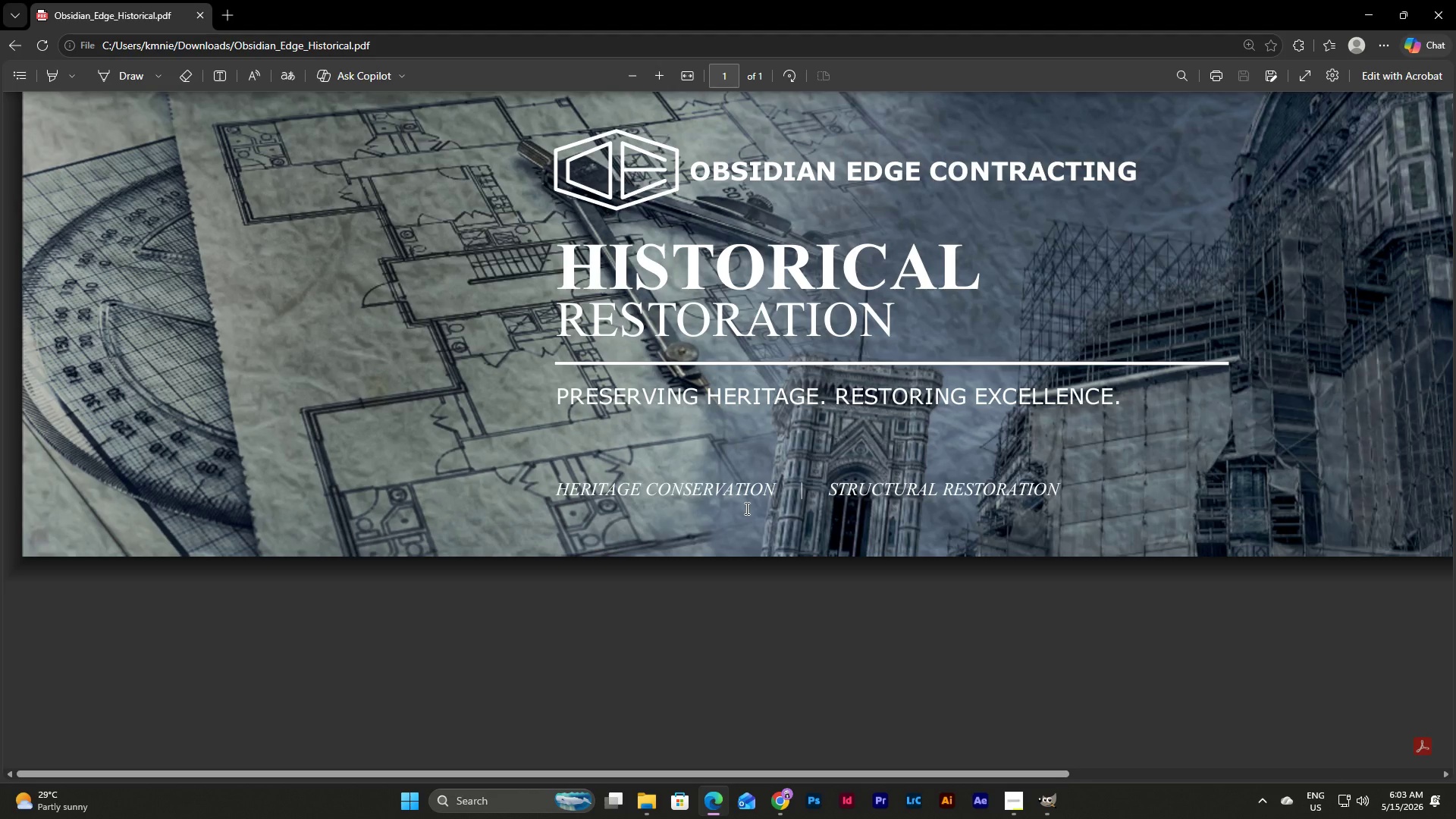 
left_click([1455, 0])
 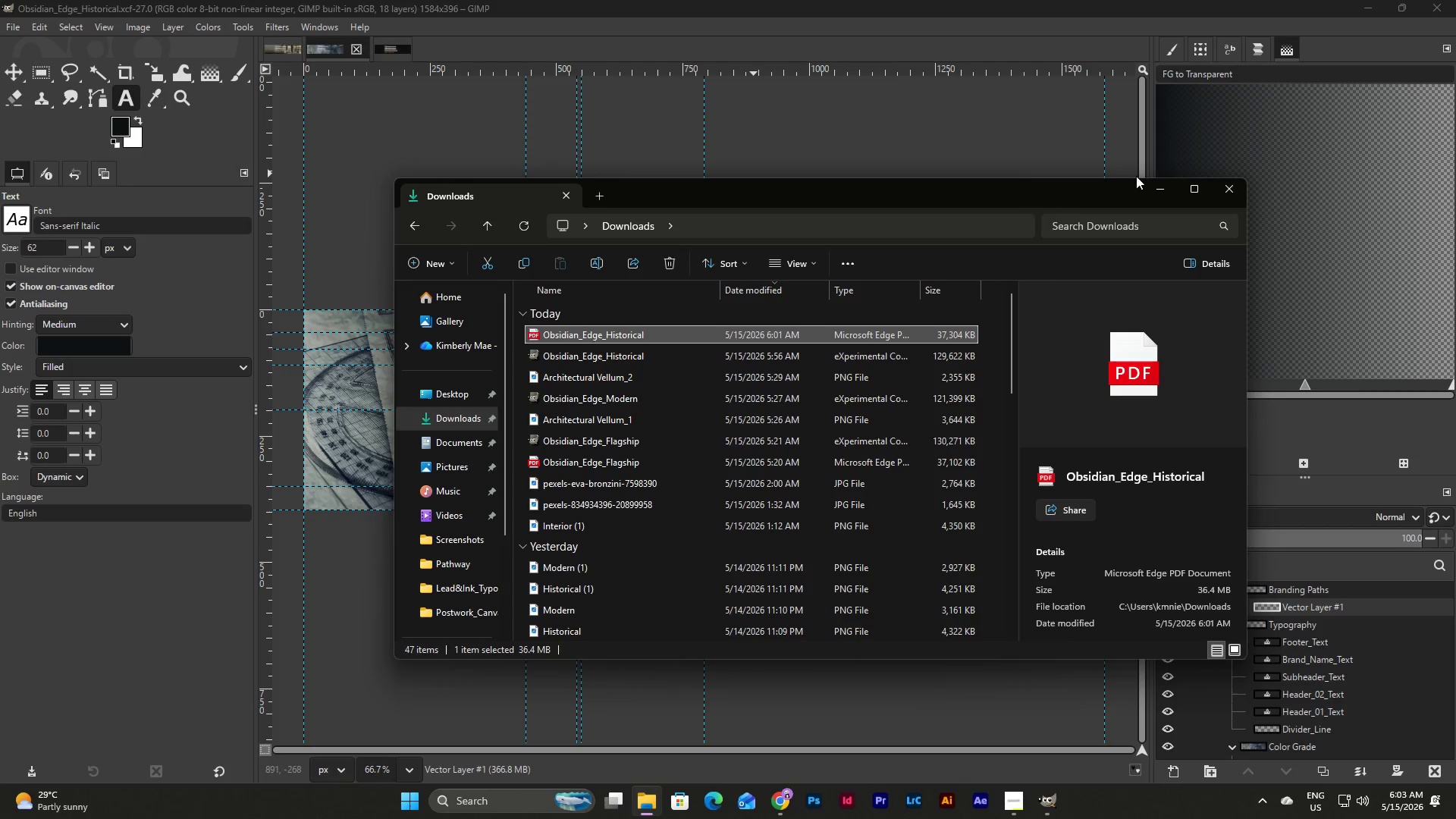 
left_click([1159, 184])
 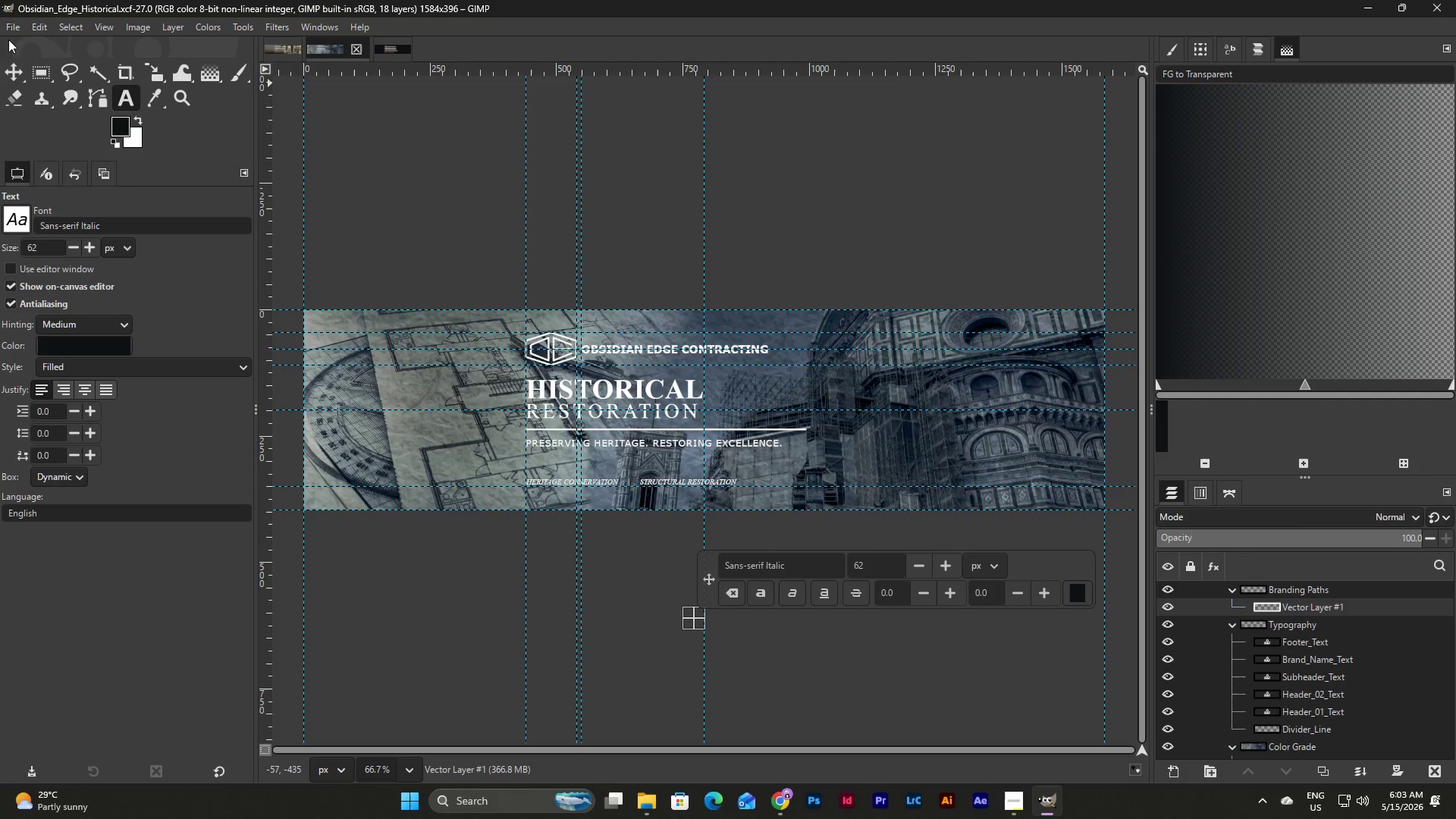 
left_click([10, 24])
 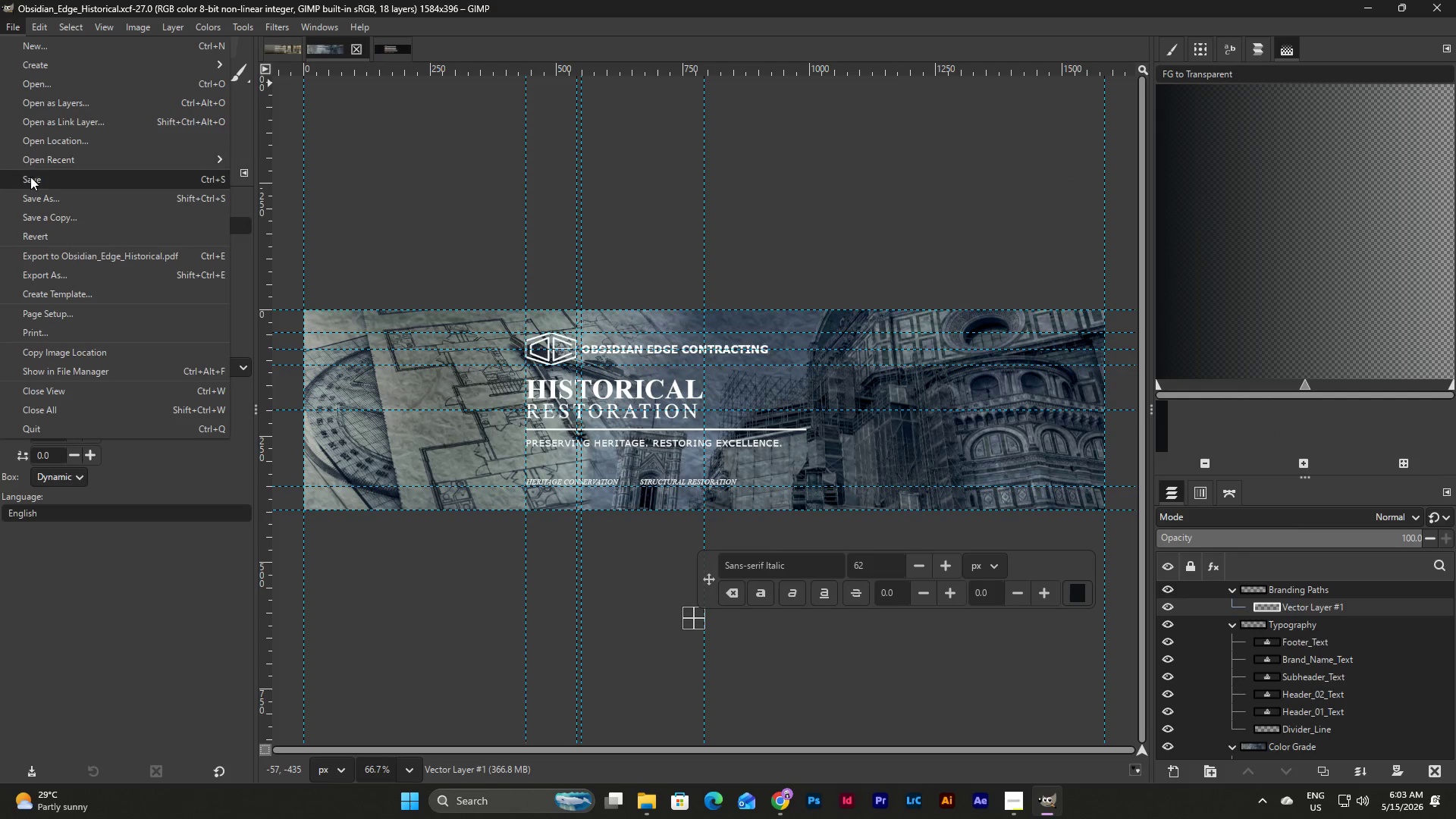 
left_click([32, 180])
 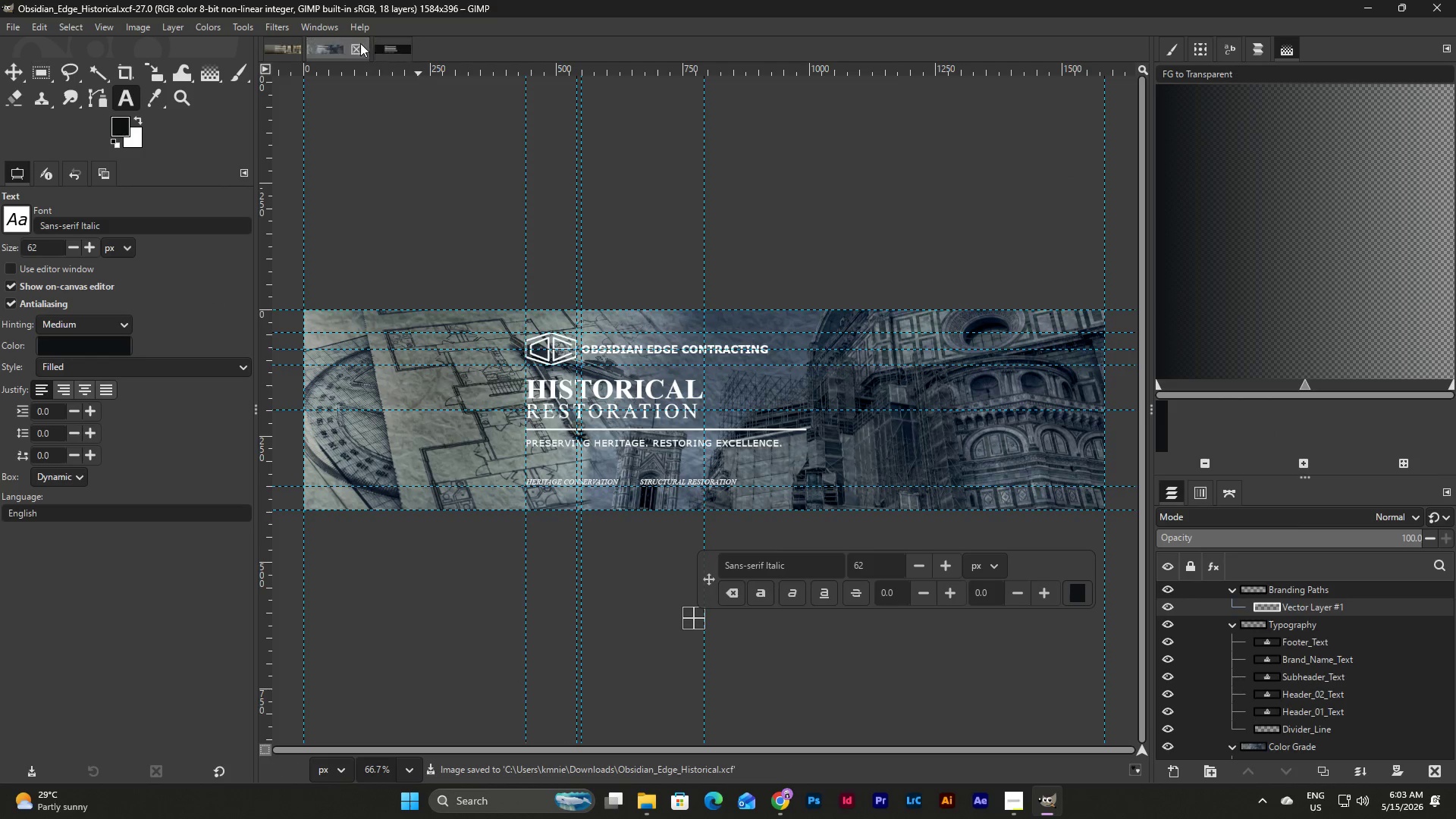 
left_click([266, 46])
 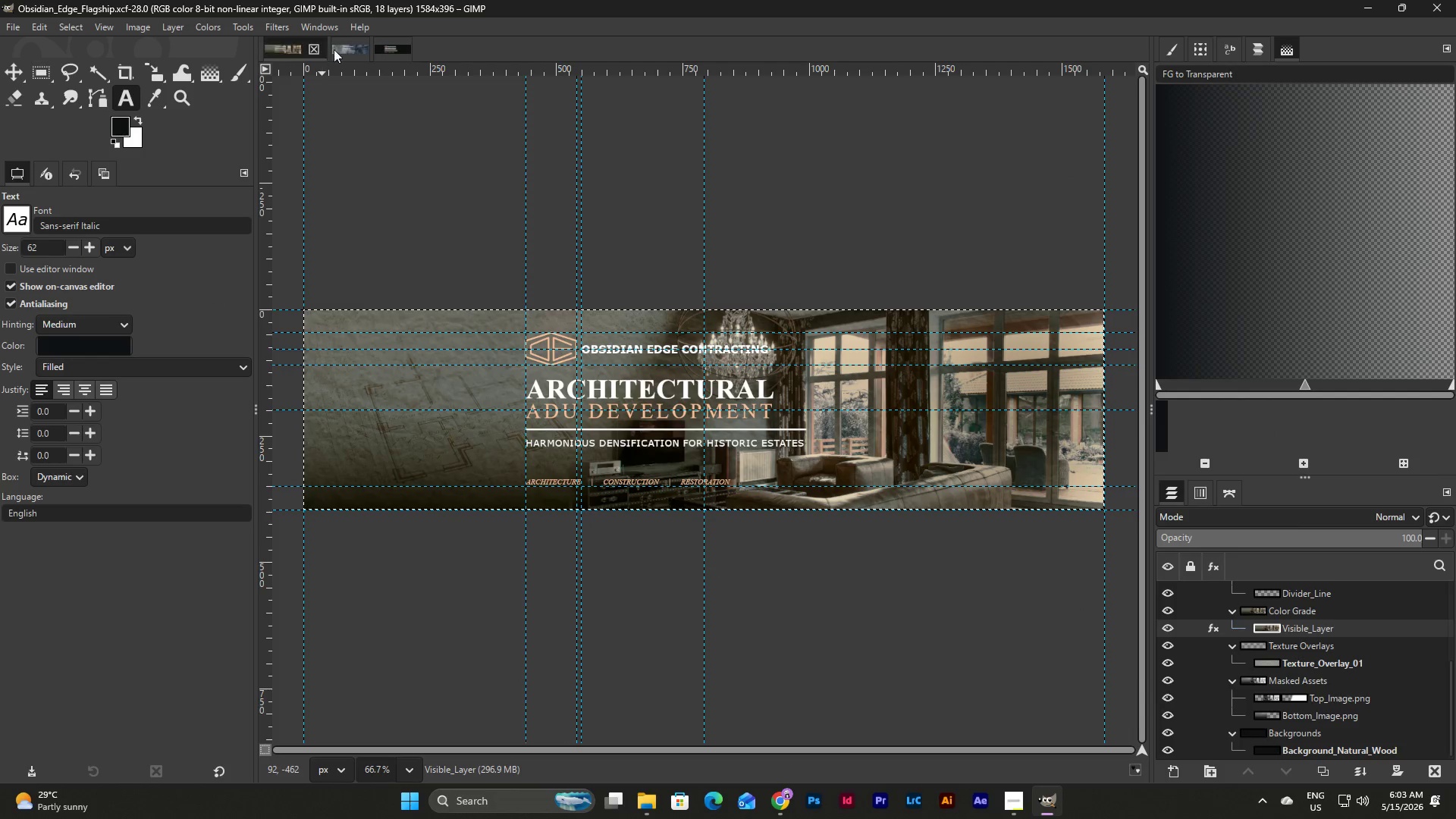 
left_click([344, 49])
 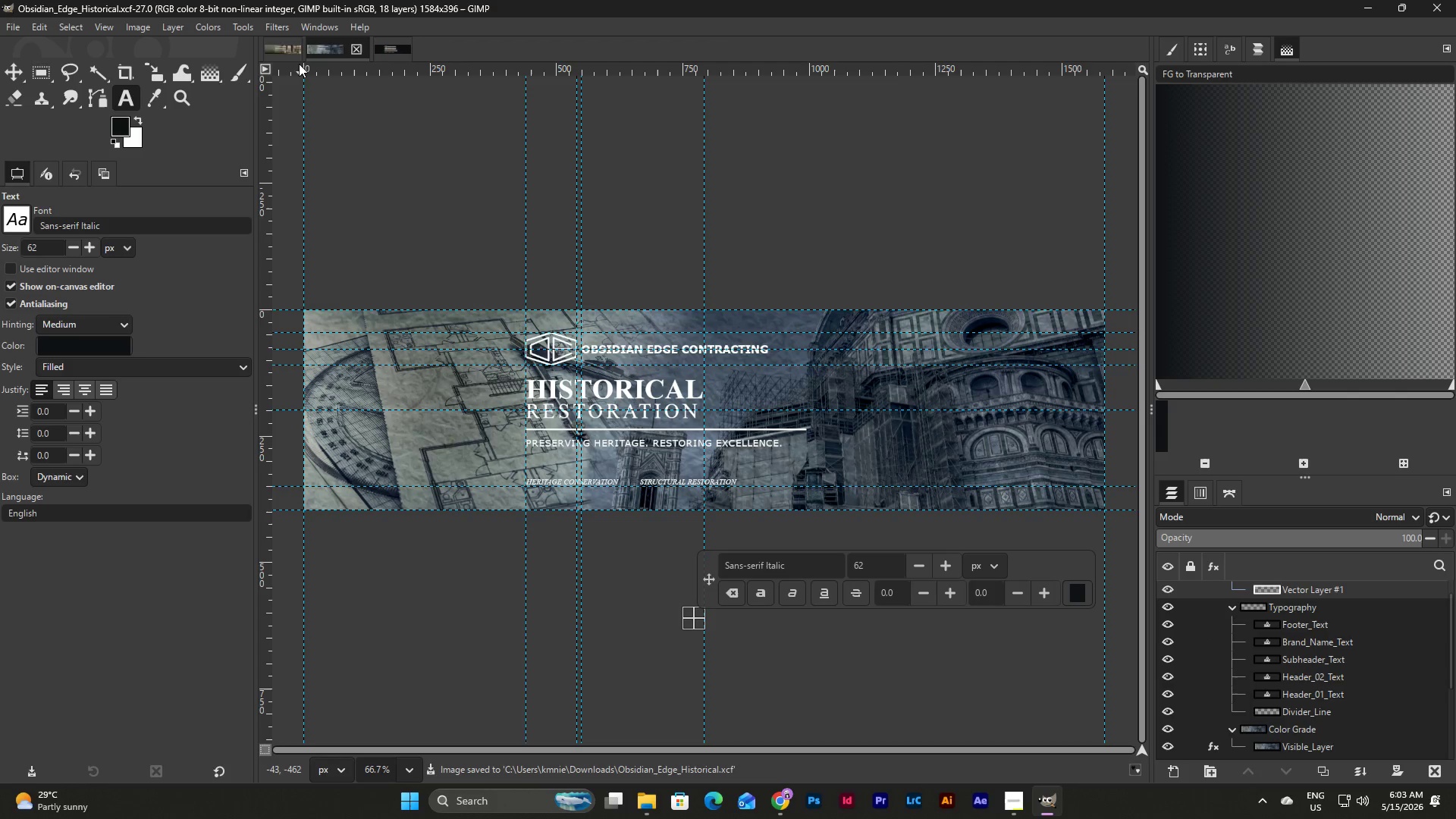 
left_click([288, 52])
 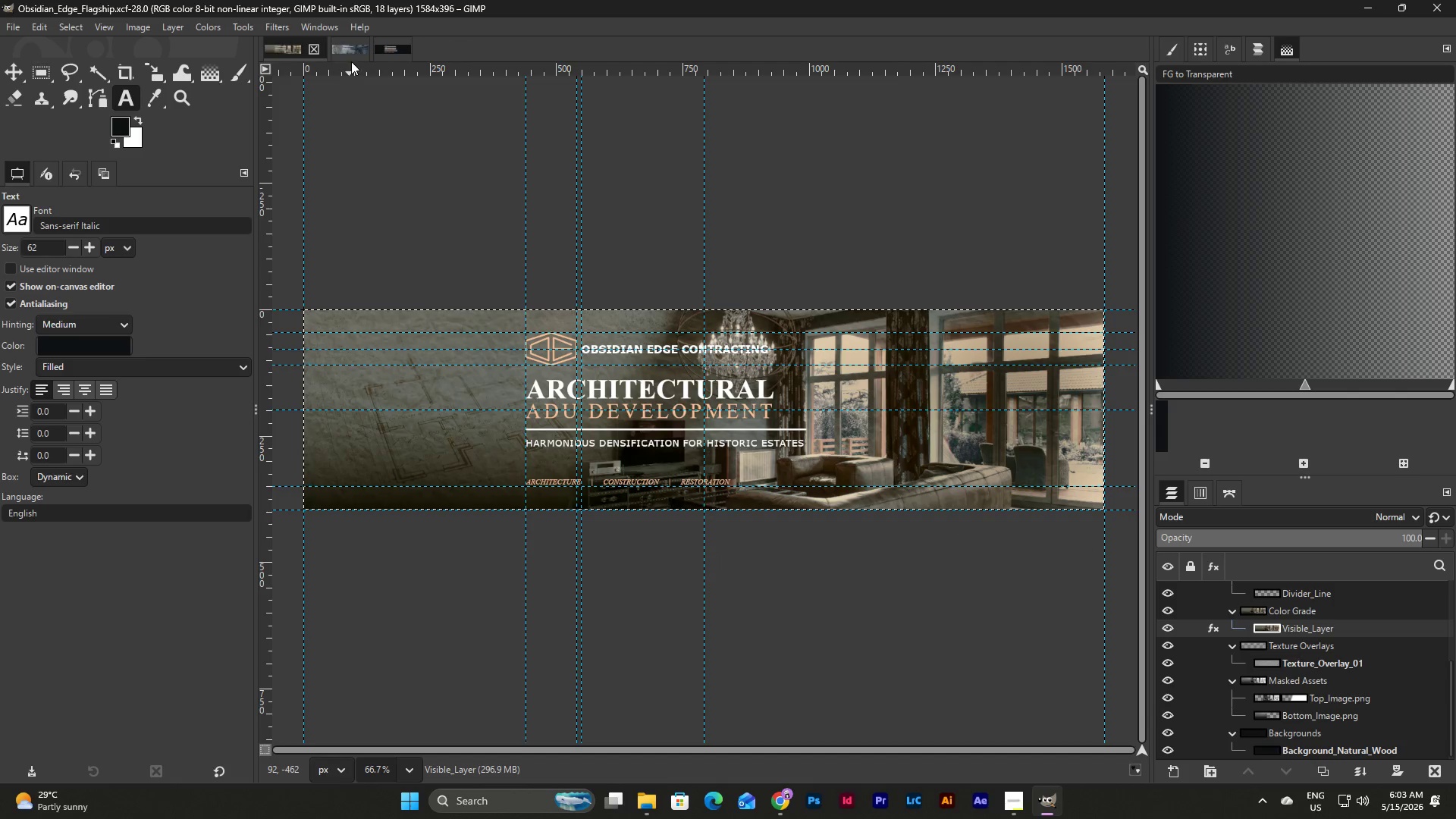 
left_click([352, 54])
 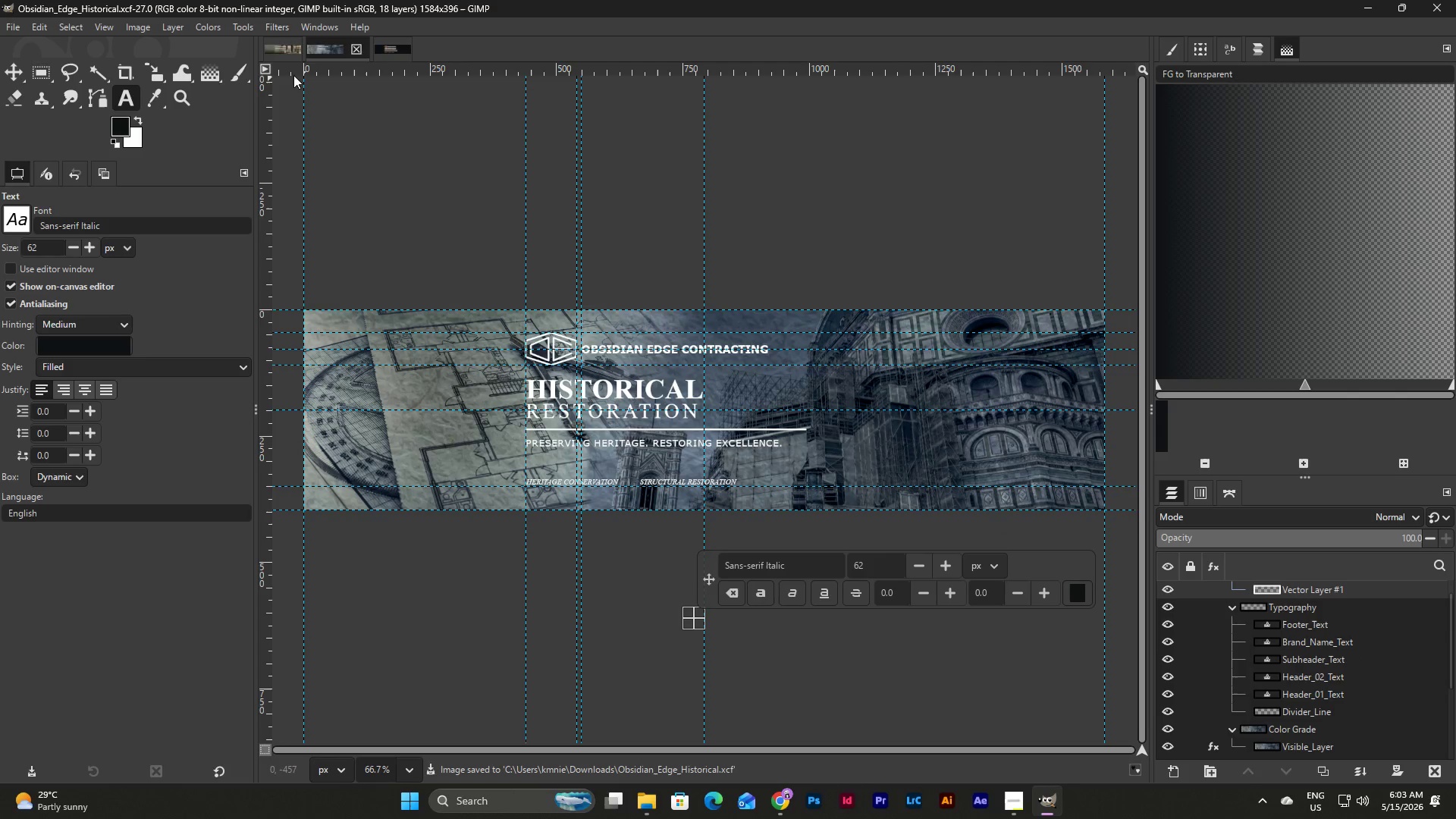 
left_click([281, 49])
 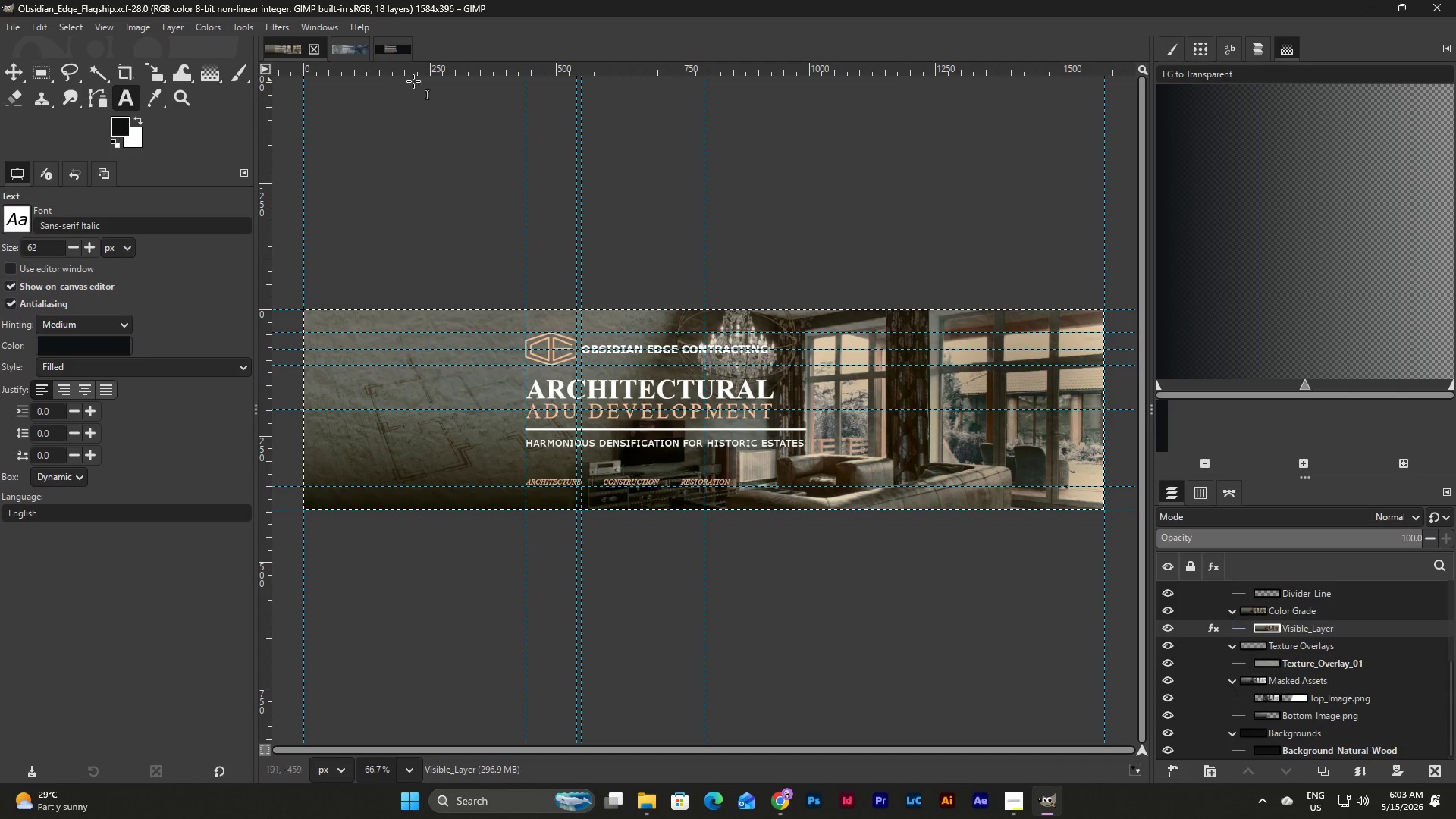 
left_click([394, 59])
 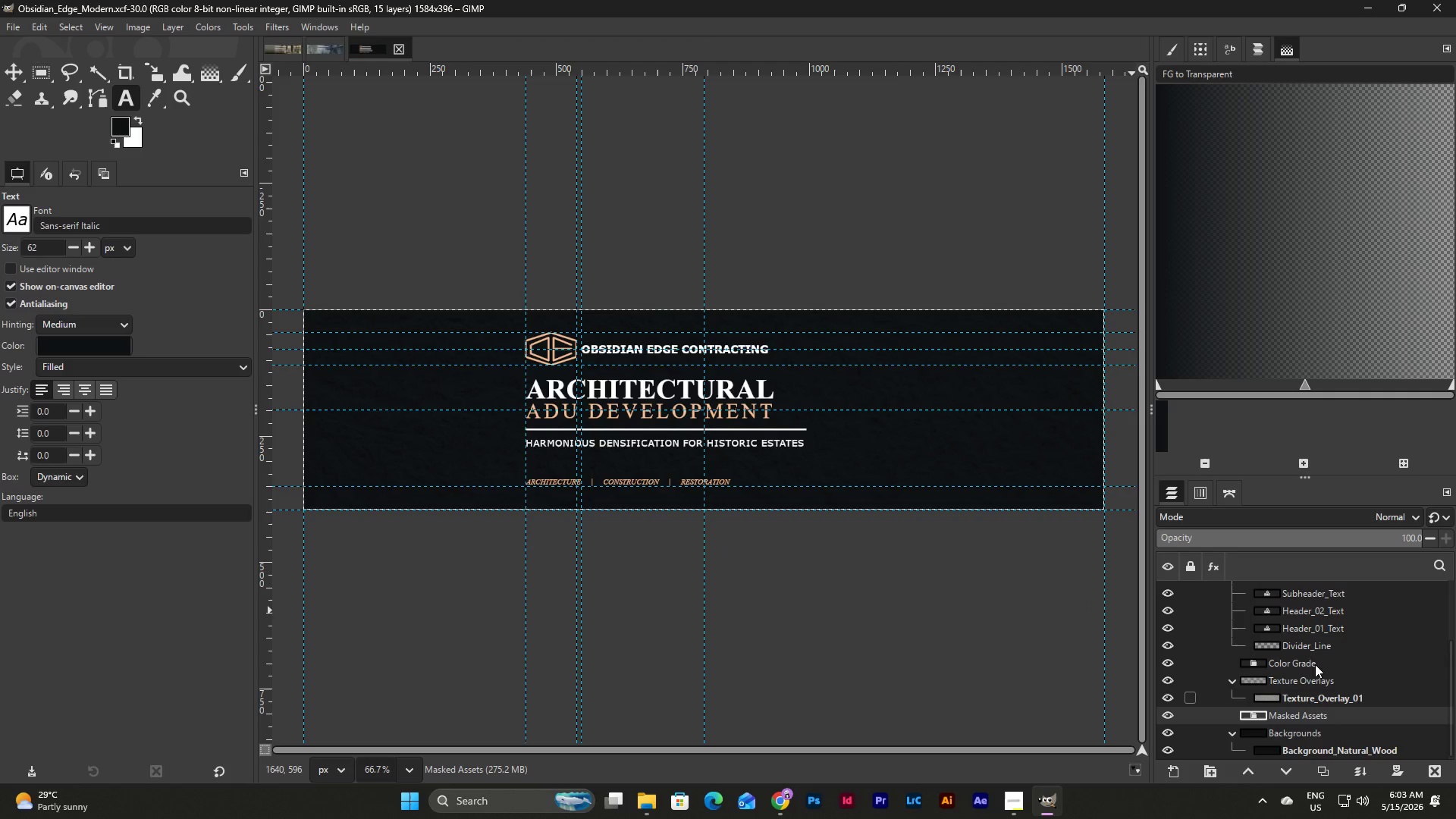 
left_click([273, 52])
 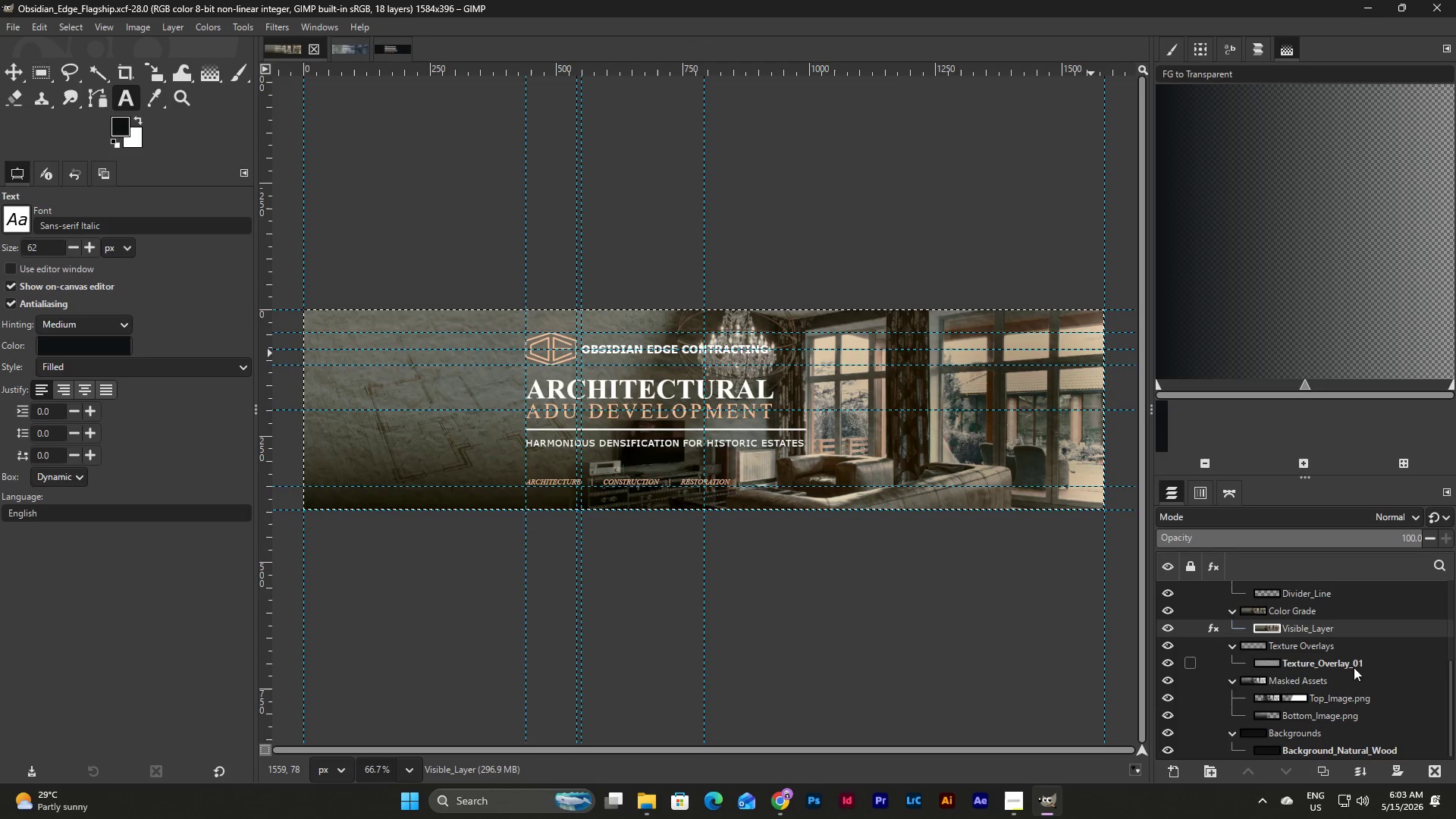 
scroll: coordinate [1318, 640], scroll_direction: up, amount: 8.0
 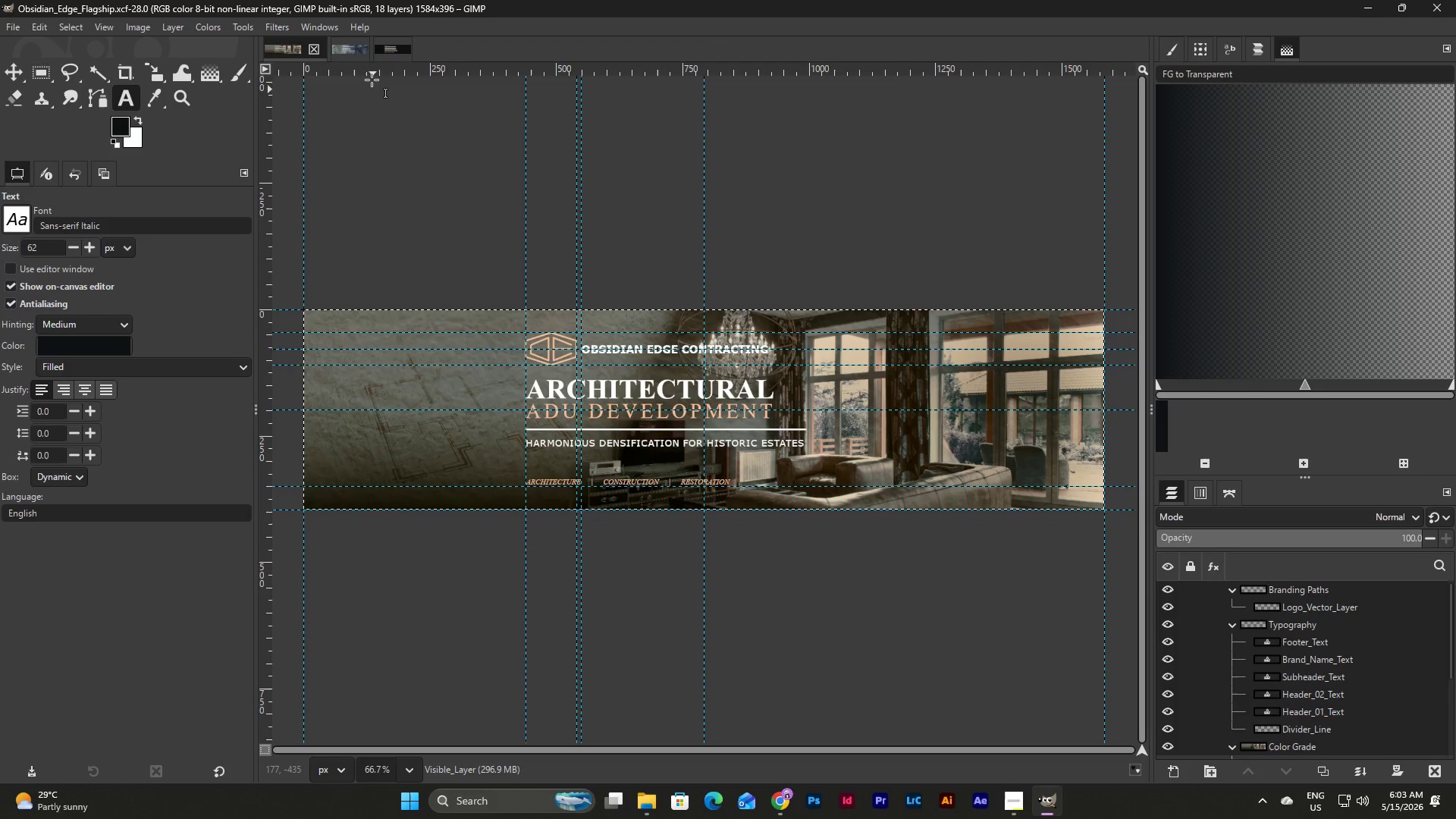 
left_click([349, 55])
 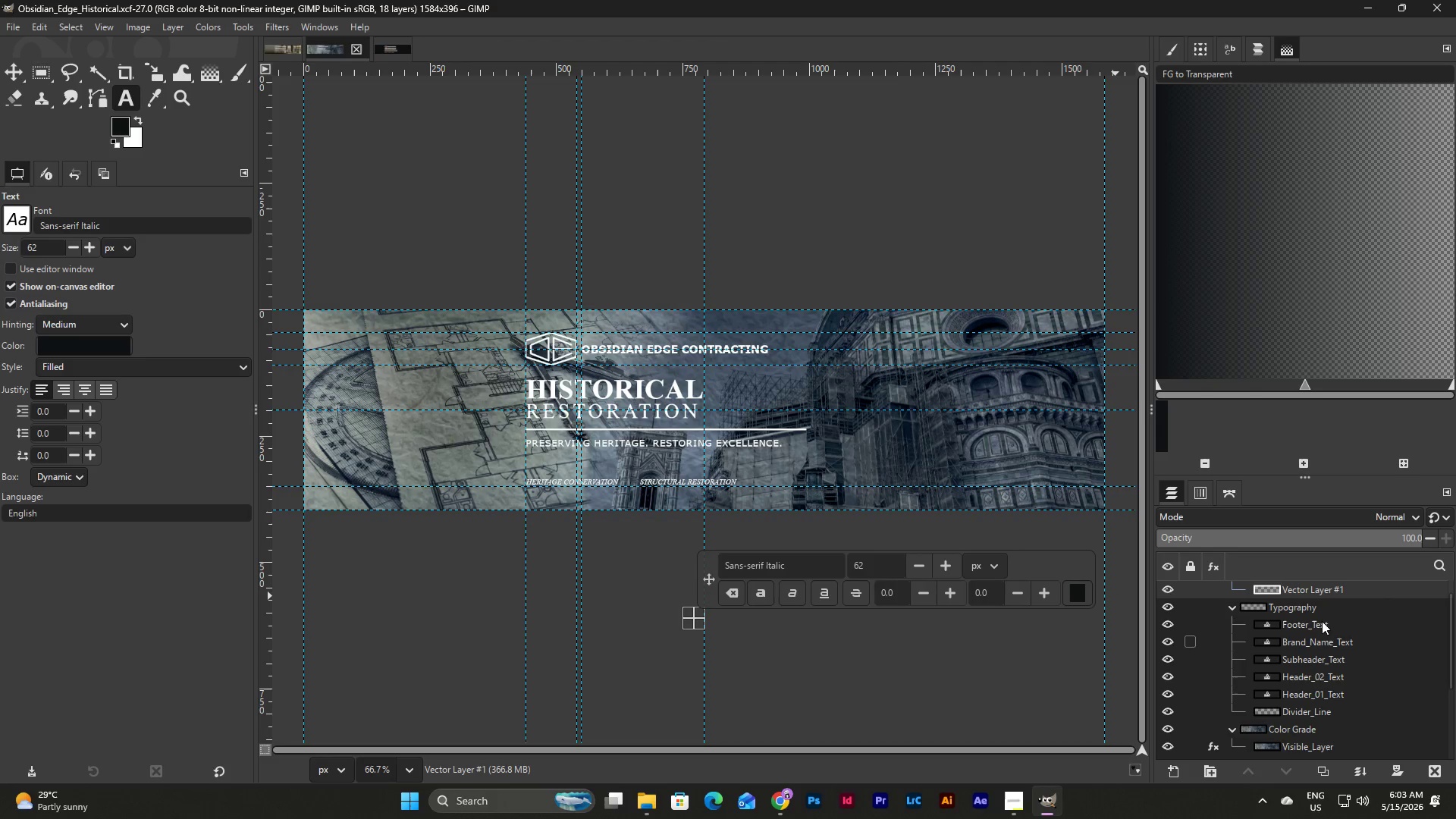 
scroll: coordinate [1326, 609], scroll_direction: up, amount: 4.0
 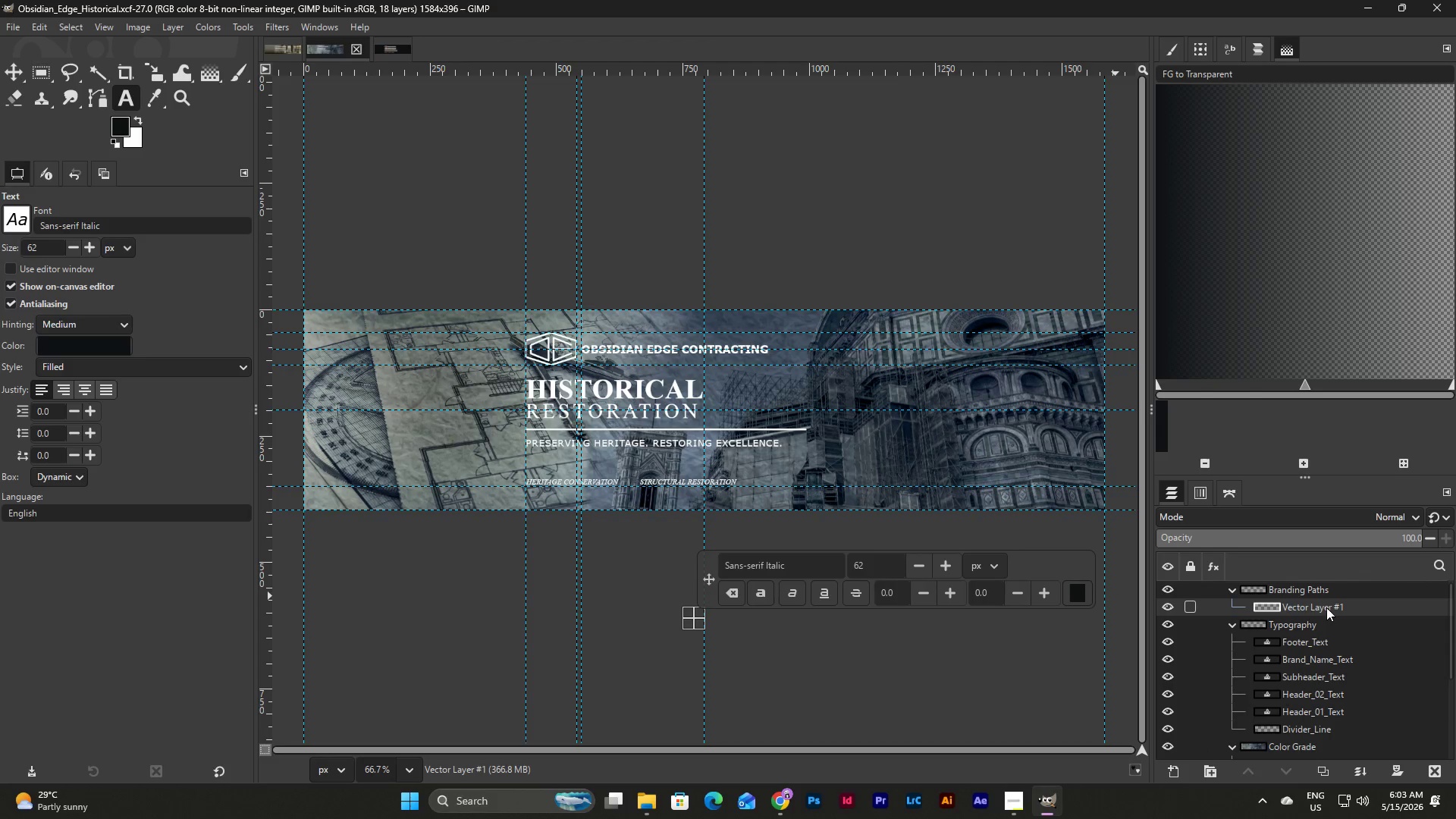 
double_click([1326, 607])
 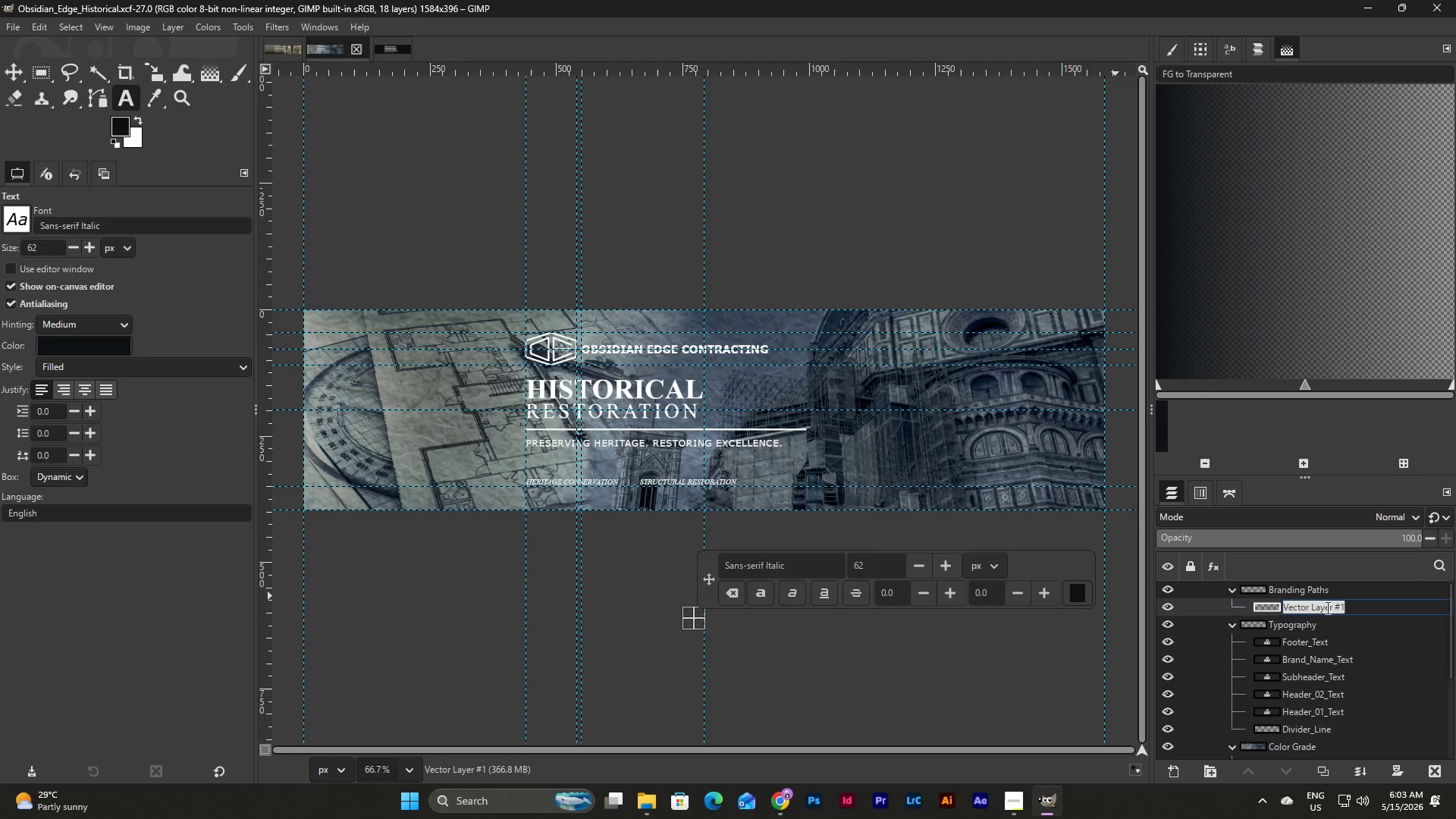 
type(Logo_Vector_Layer)
 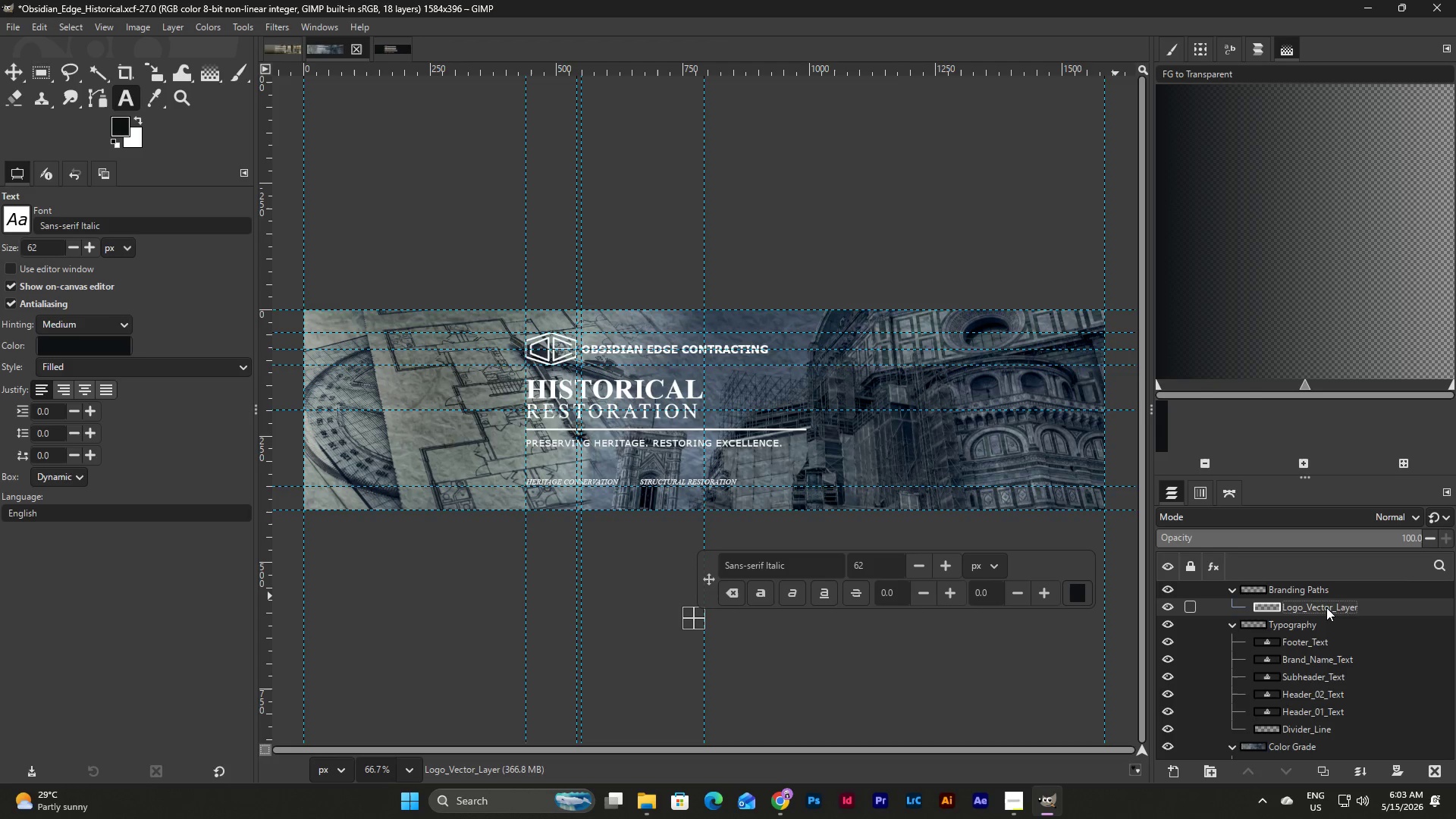 
 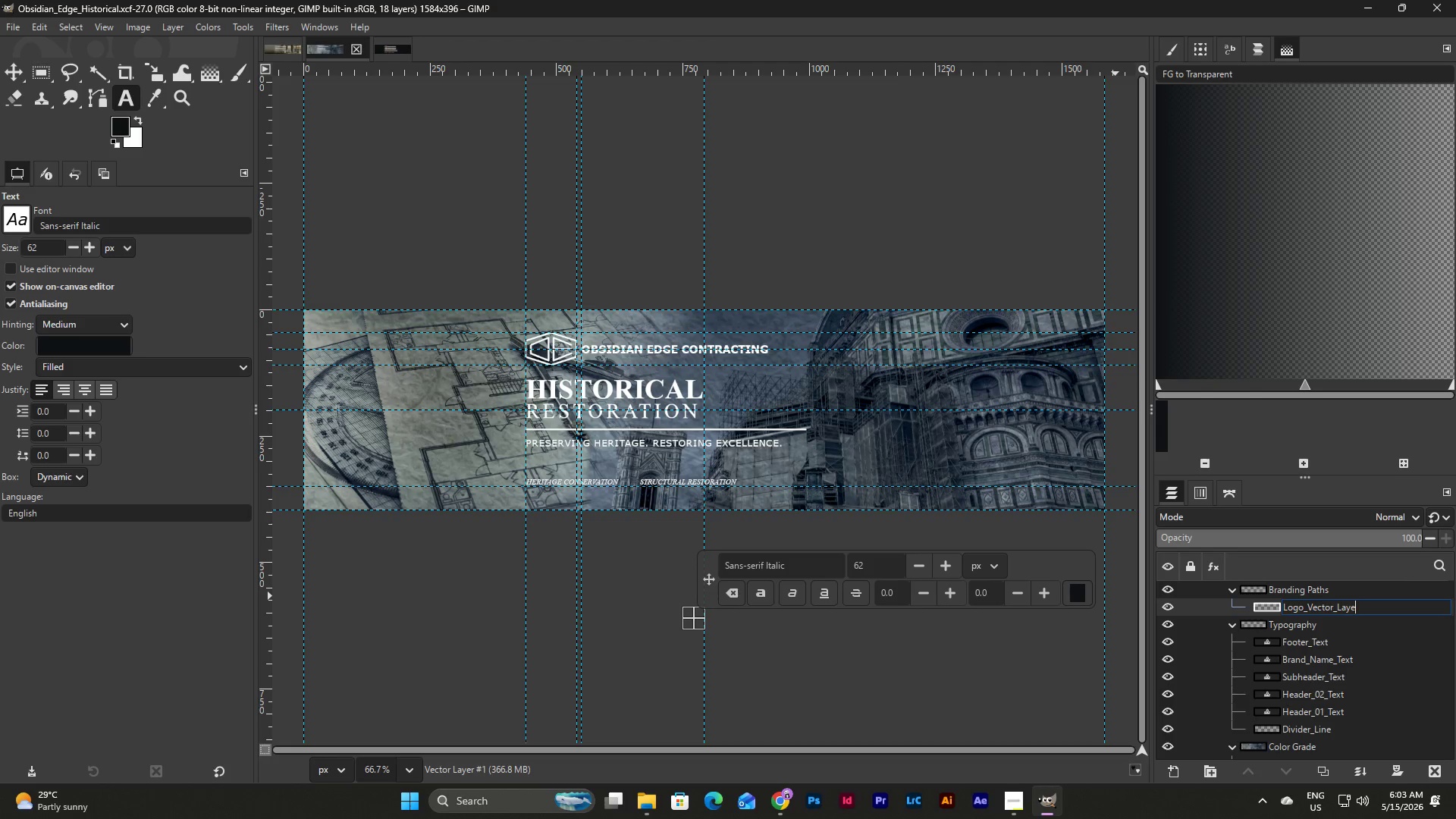 
key(Enter)
 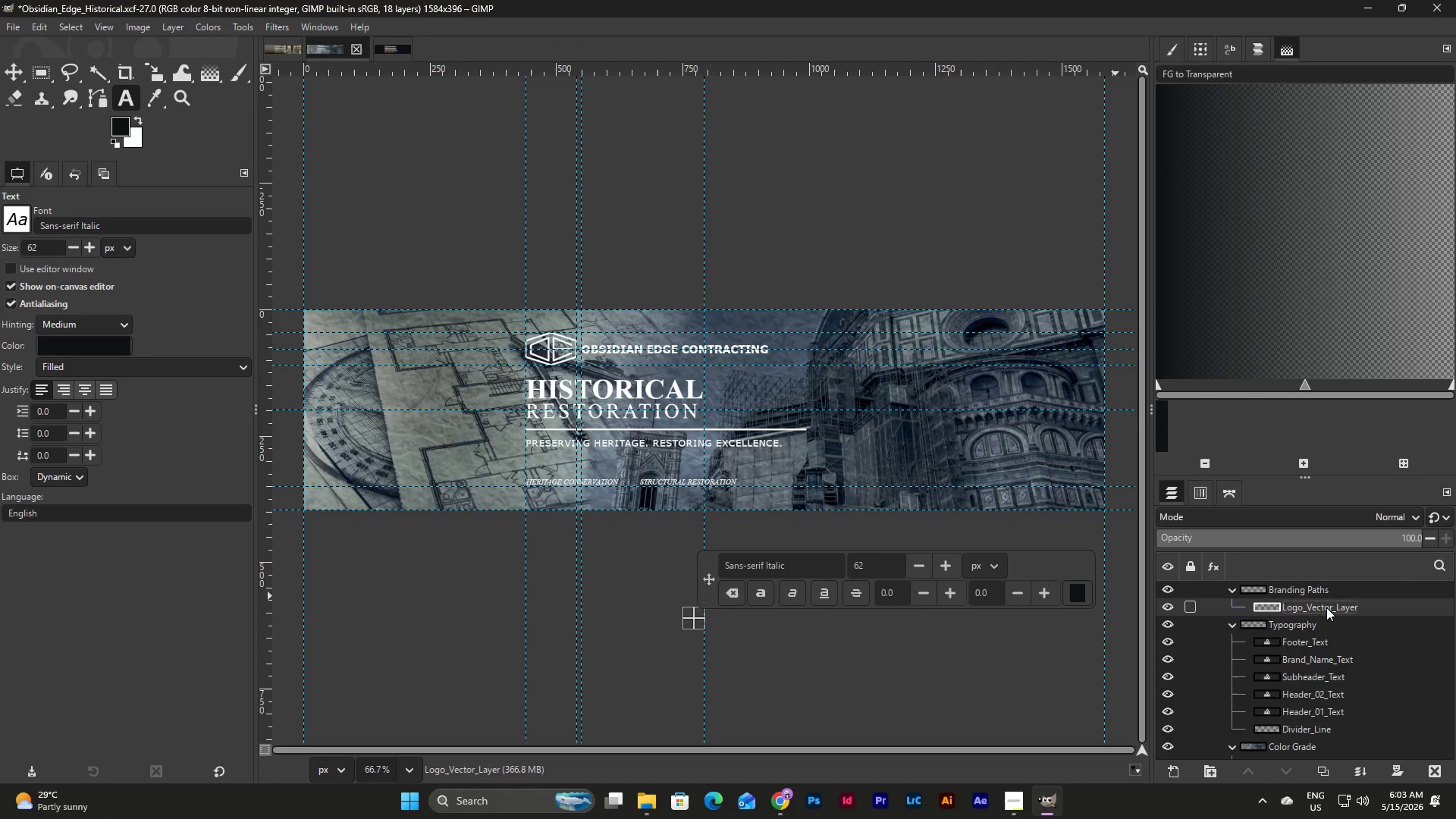 
scroll: coordinate [1330, 653], scroll_direction: down, amount: 6.0
 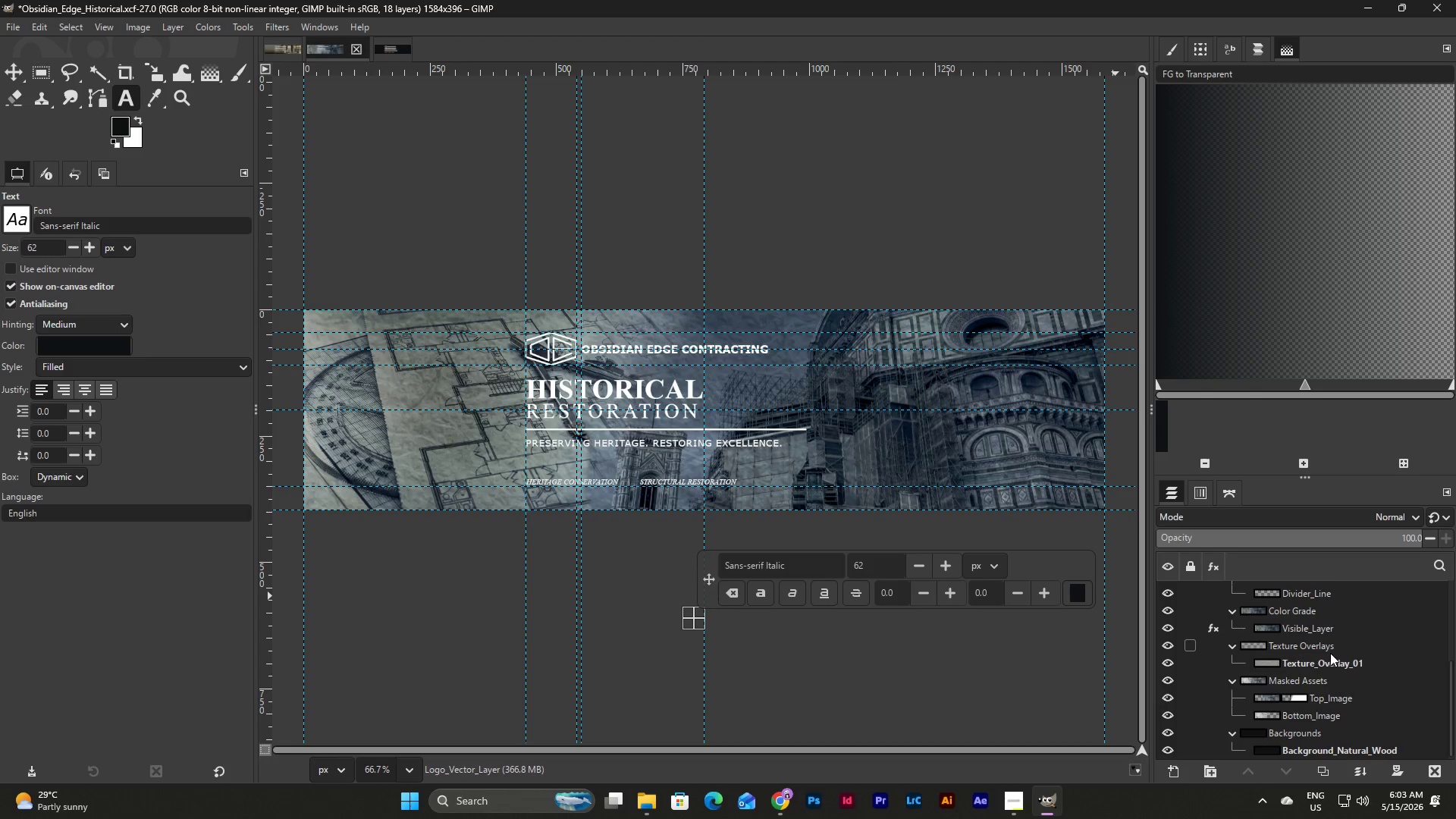 
scroll: coordinate [1342, 668], scroll_direction: up, amount: 11.0
 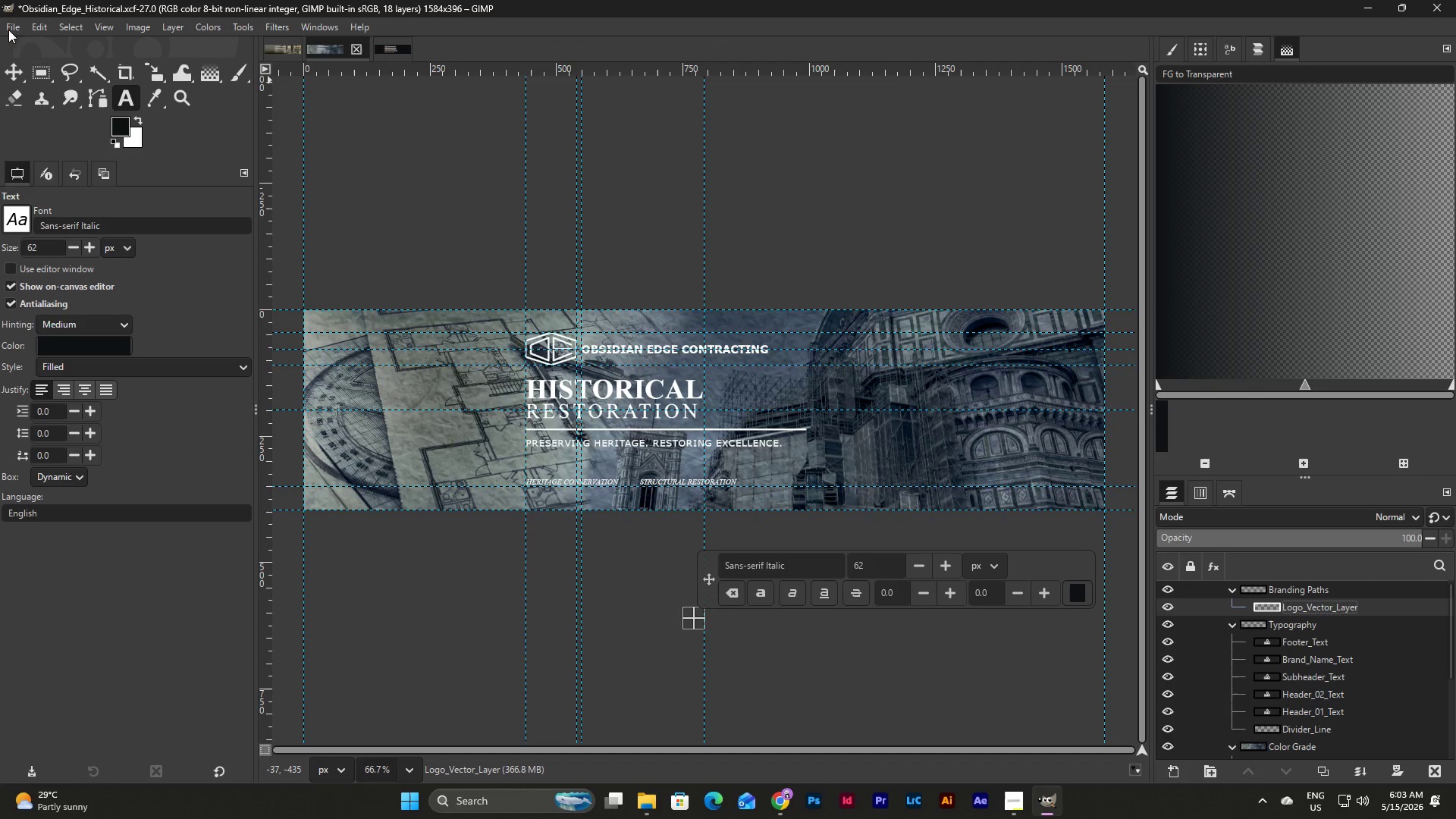 
left_click([7, 26])
 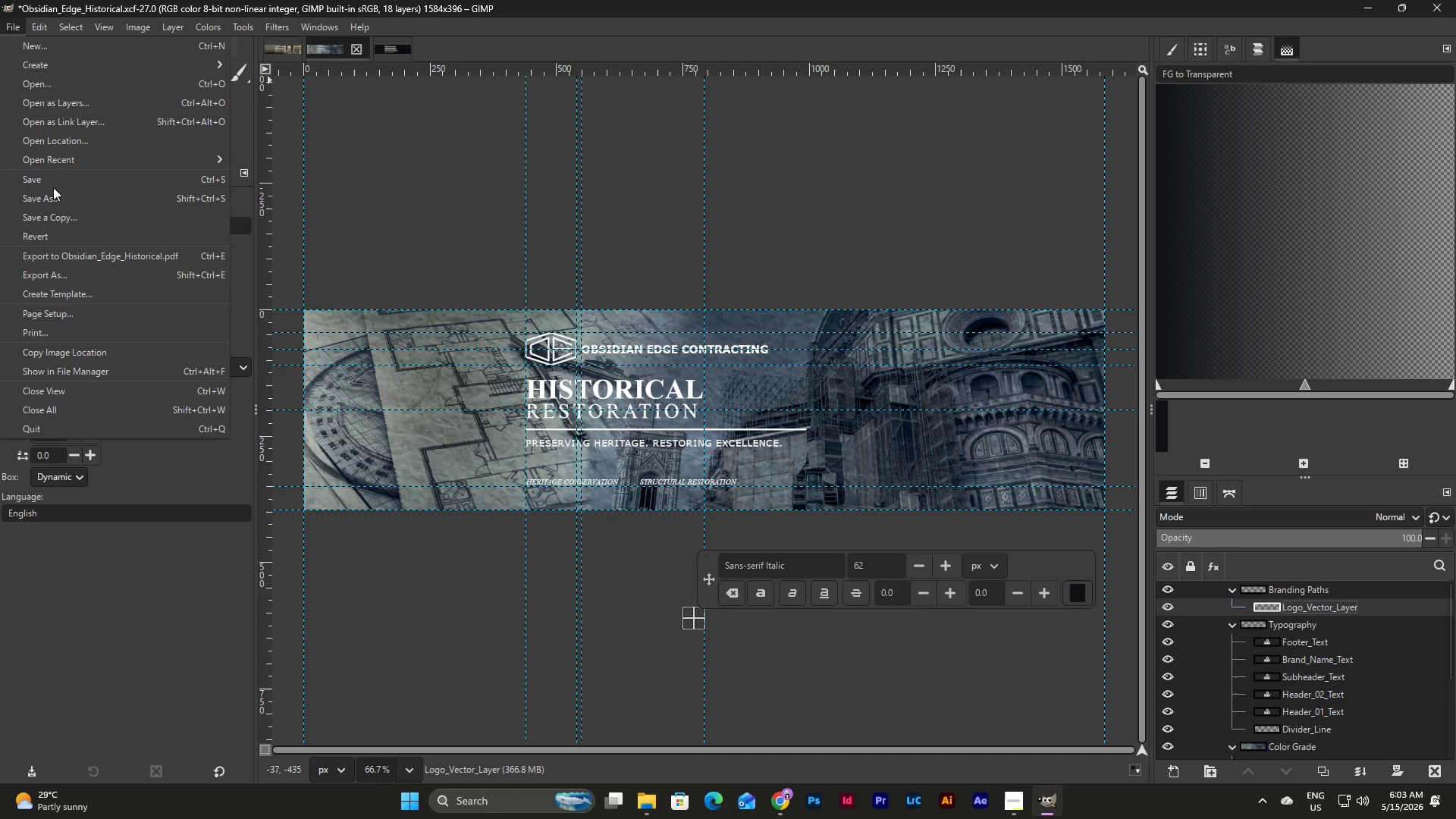 
left_click([52, 175])
 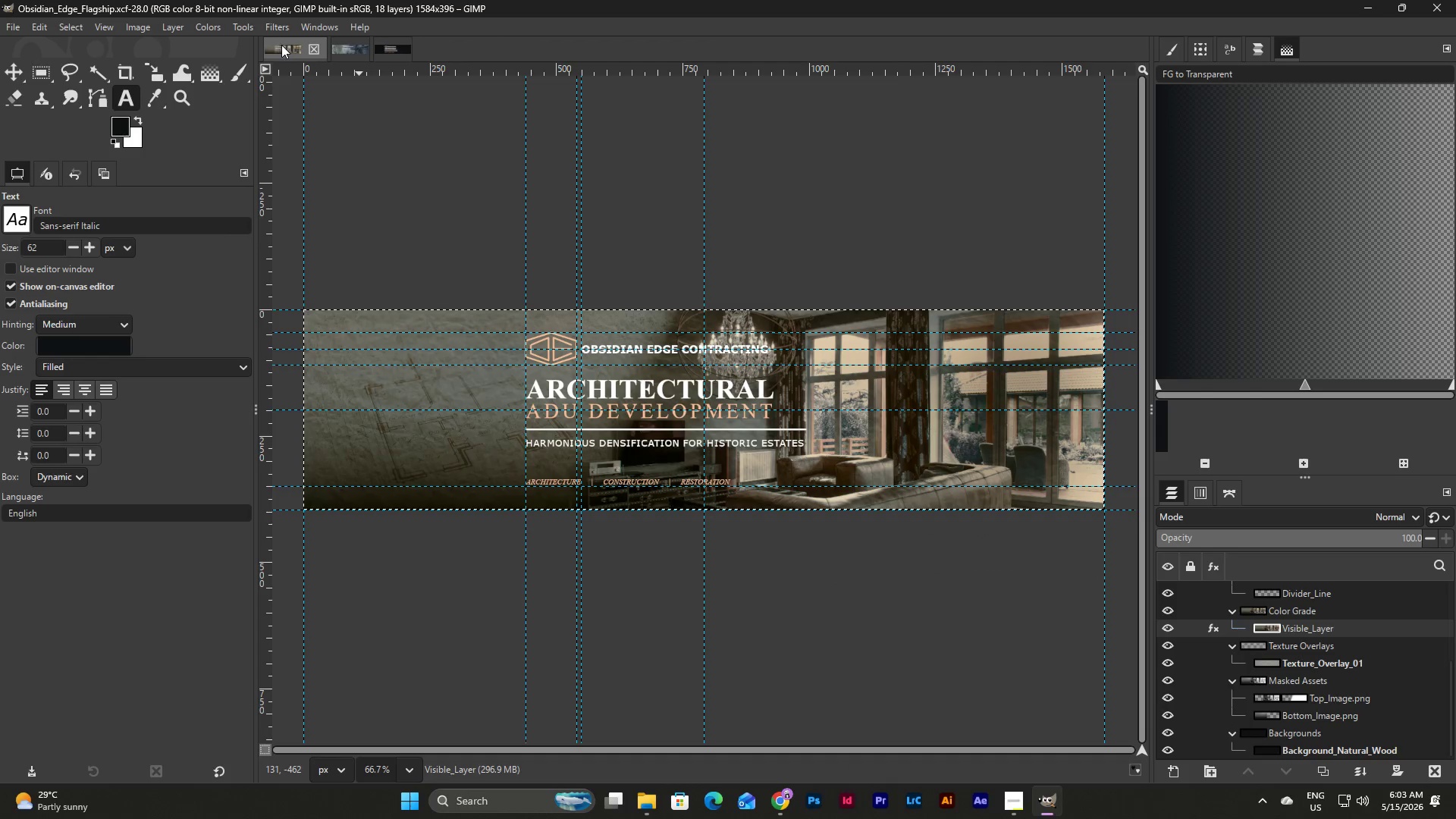 
left_click([20, 26])
 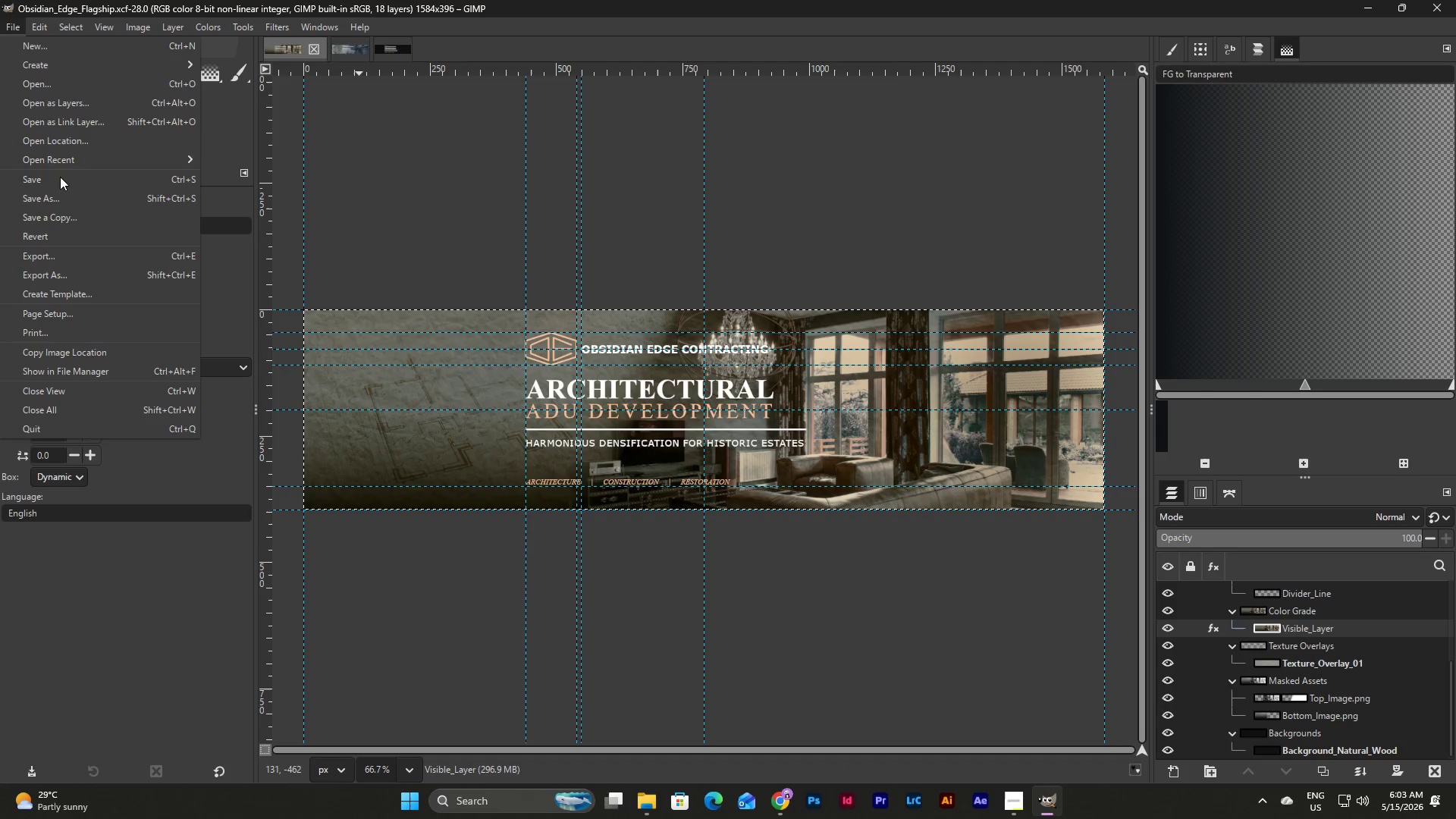 
left_click([60, 180])
 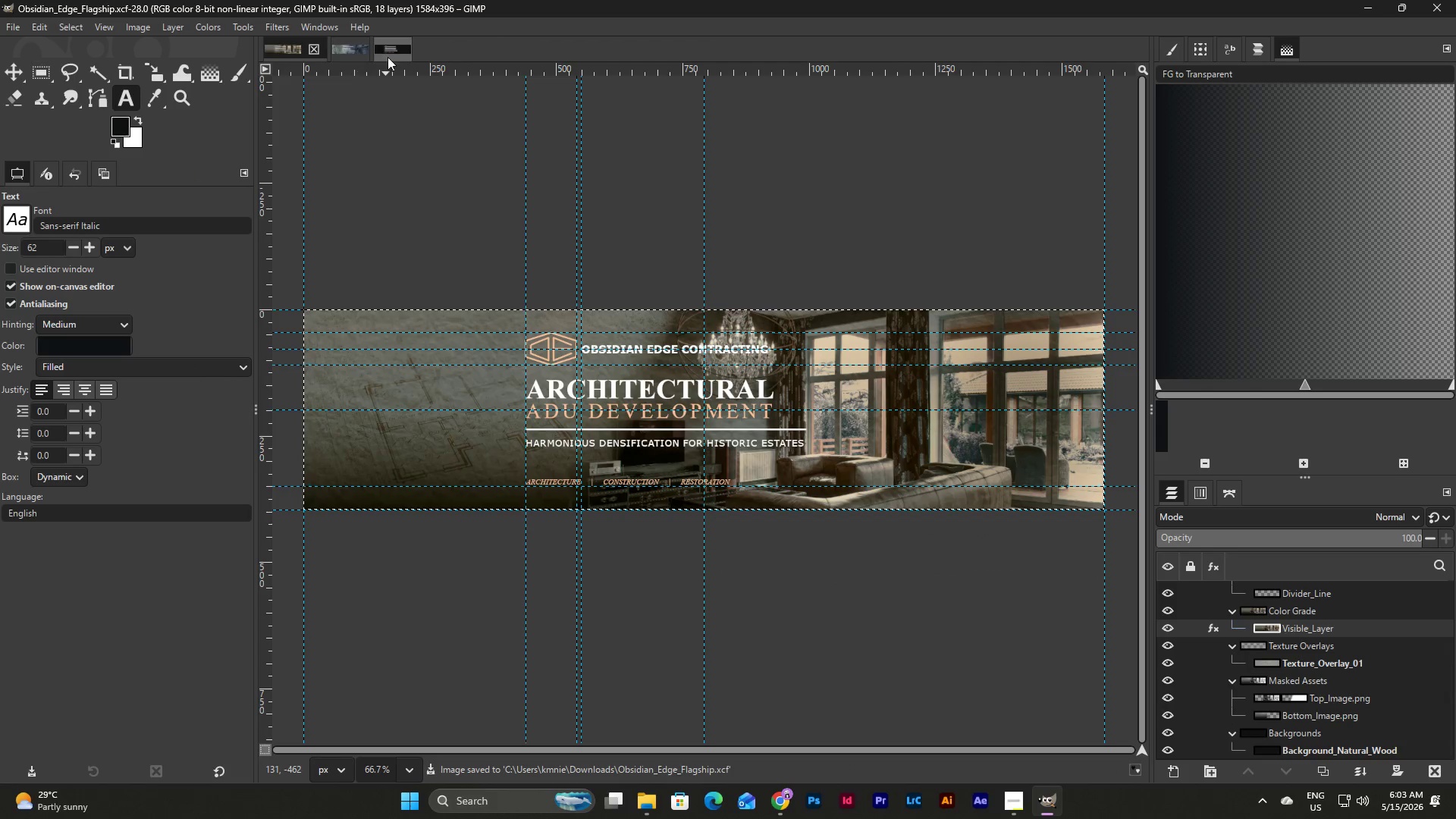 
left_click([390, 50])
 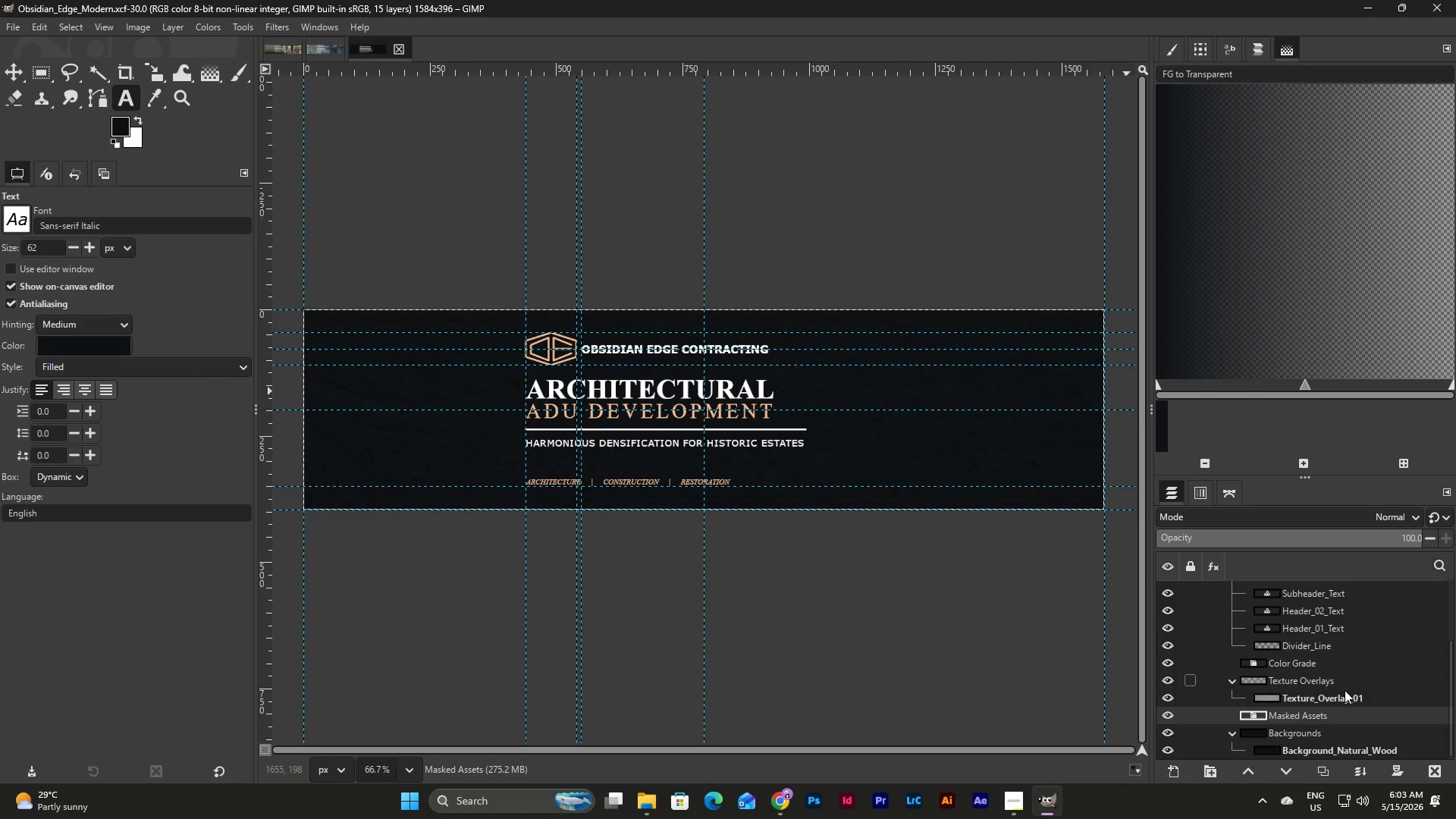 
scroll: coordinate [1311, 673], scroll_direction: down, amount: 3.0
 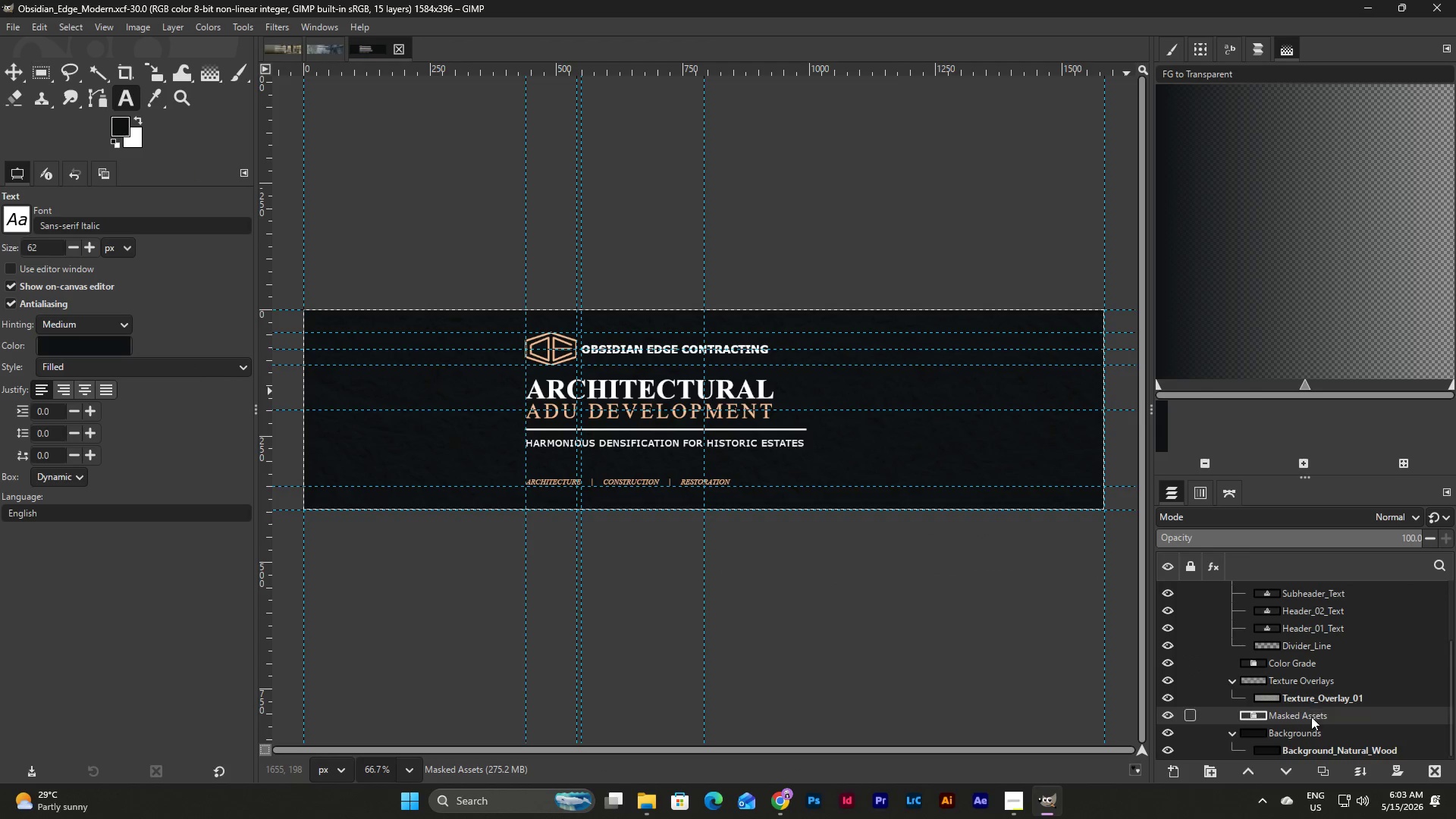 
left_click([1311, 717])
 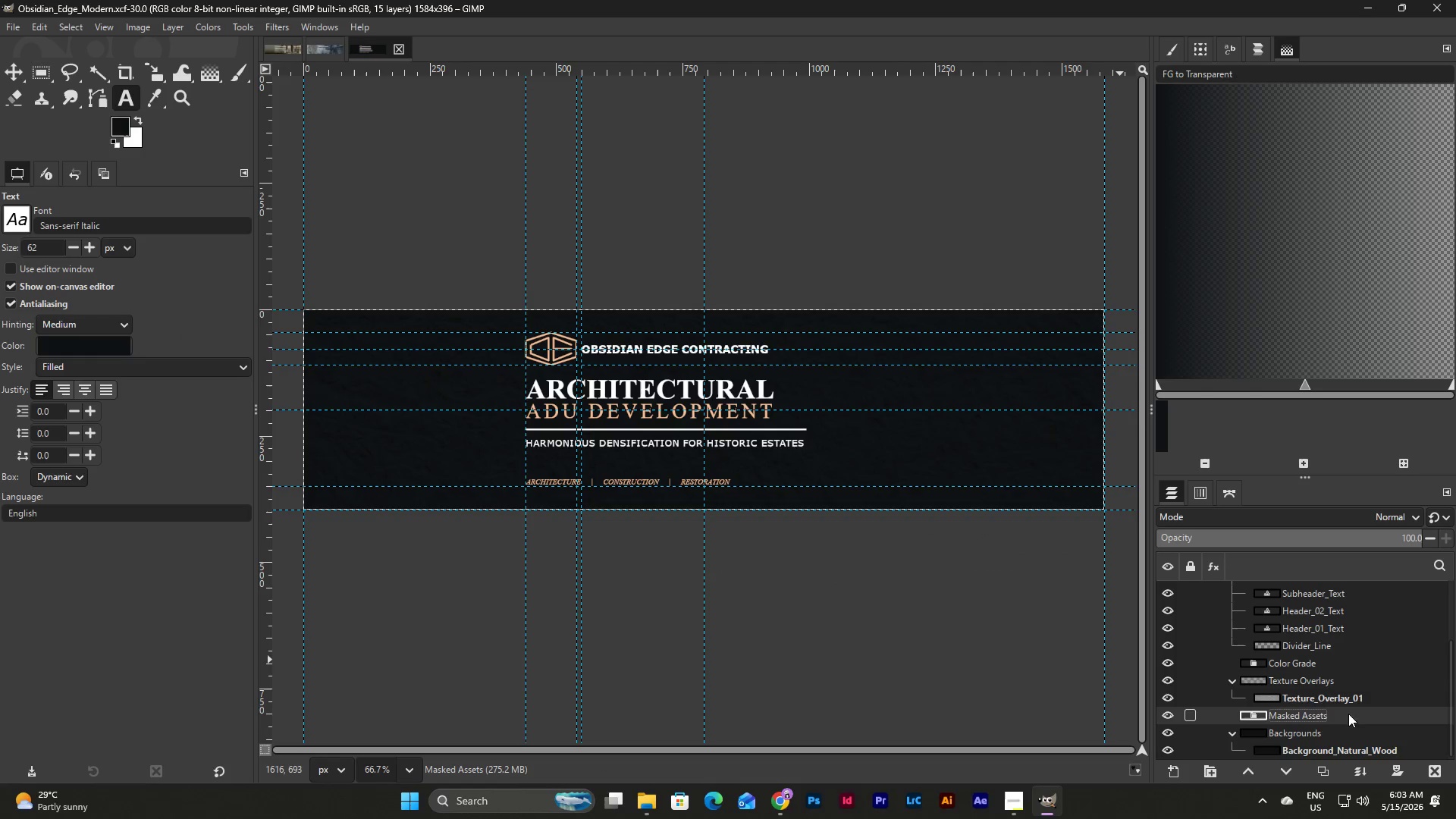 
scroll: coordinate [1256, 638], scroll_direction: up, amount: 9.0
 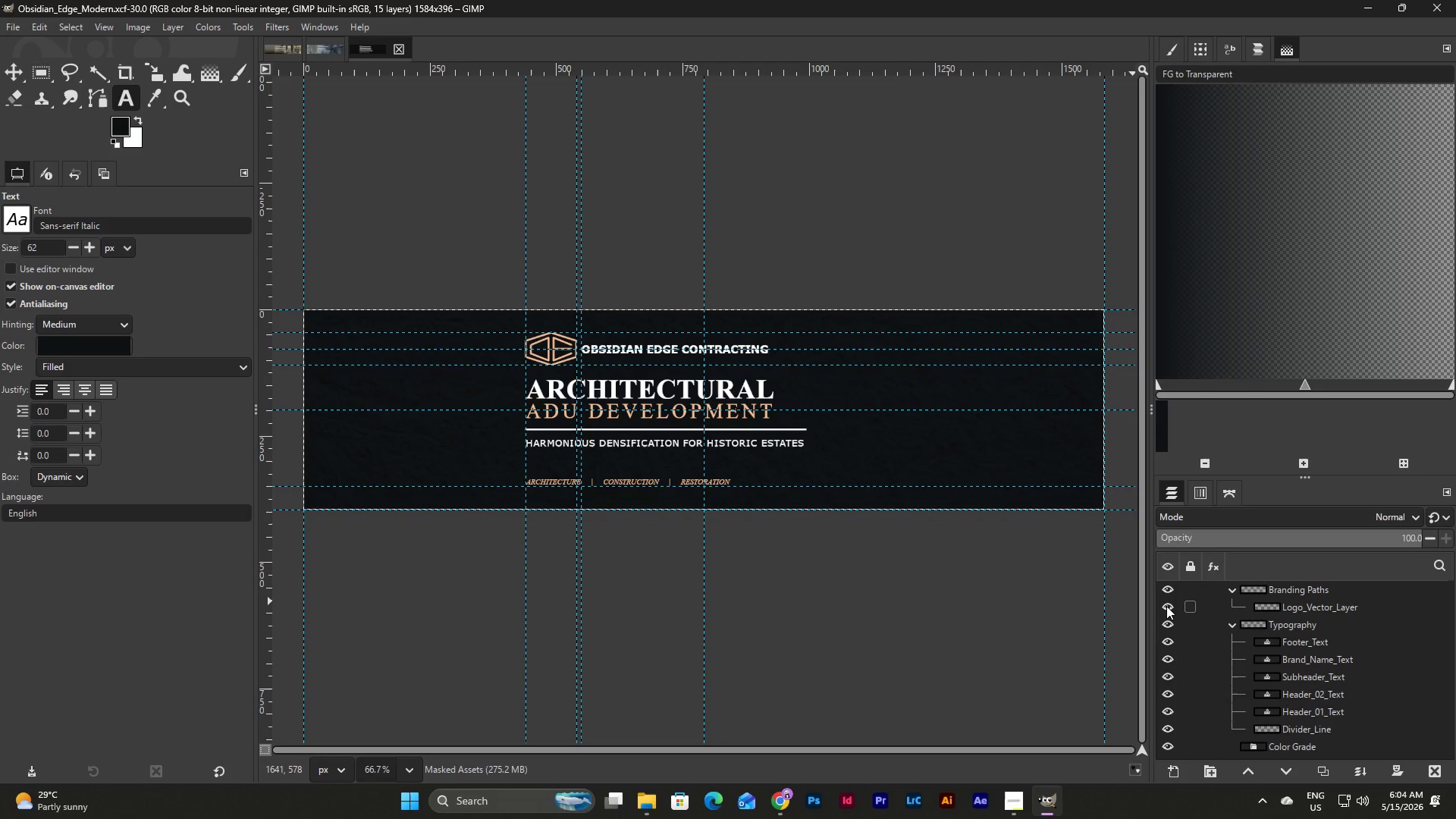 
wait(10.33)
 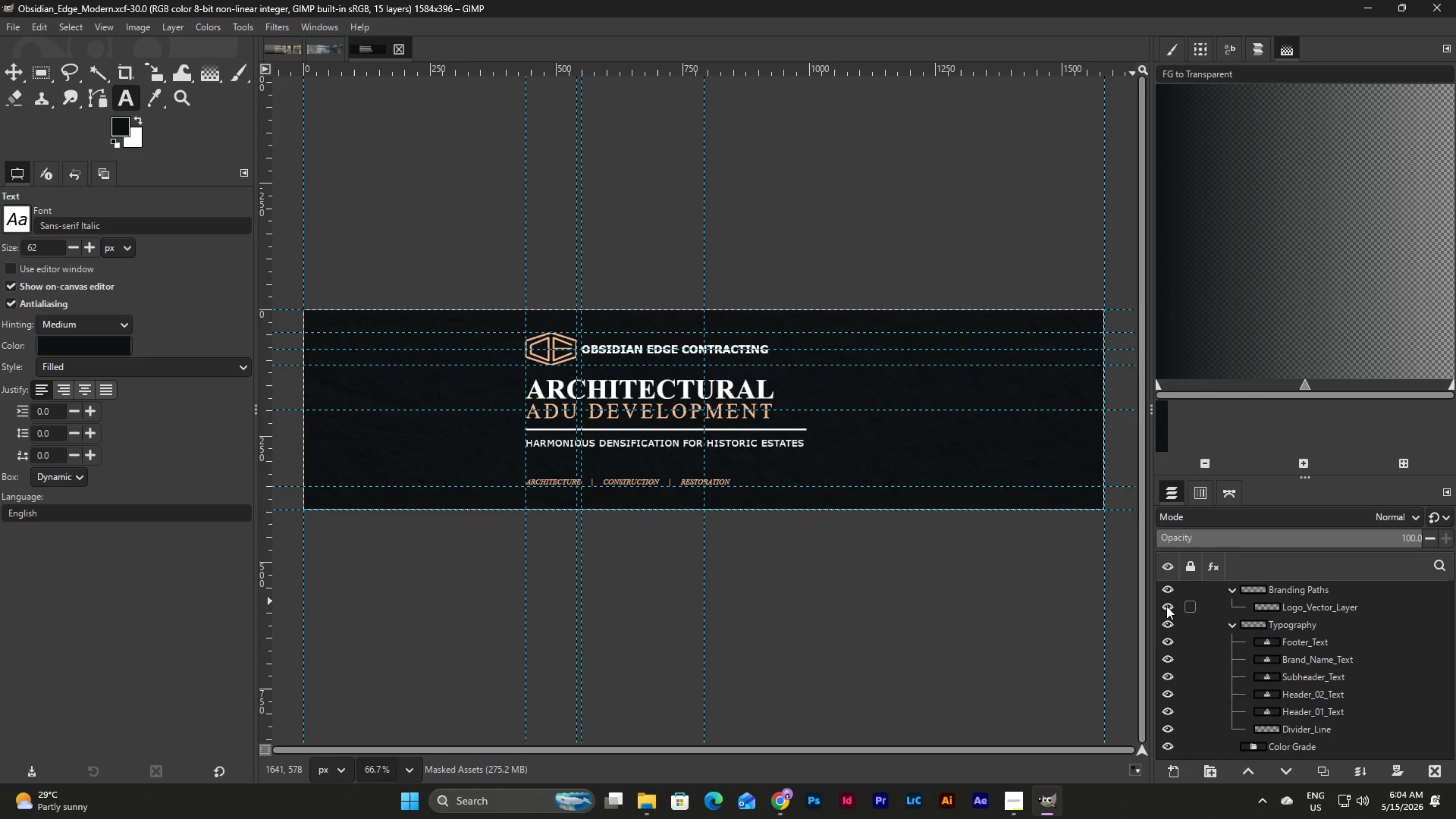 
left_click([1165, 586])
 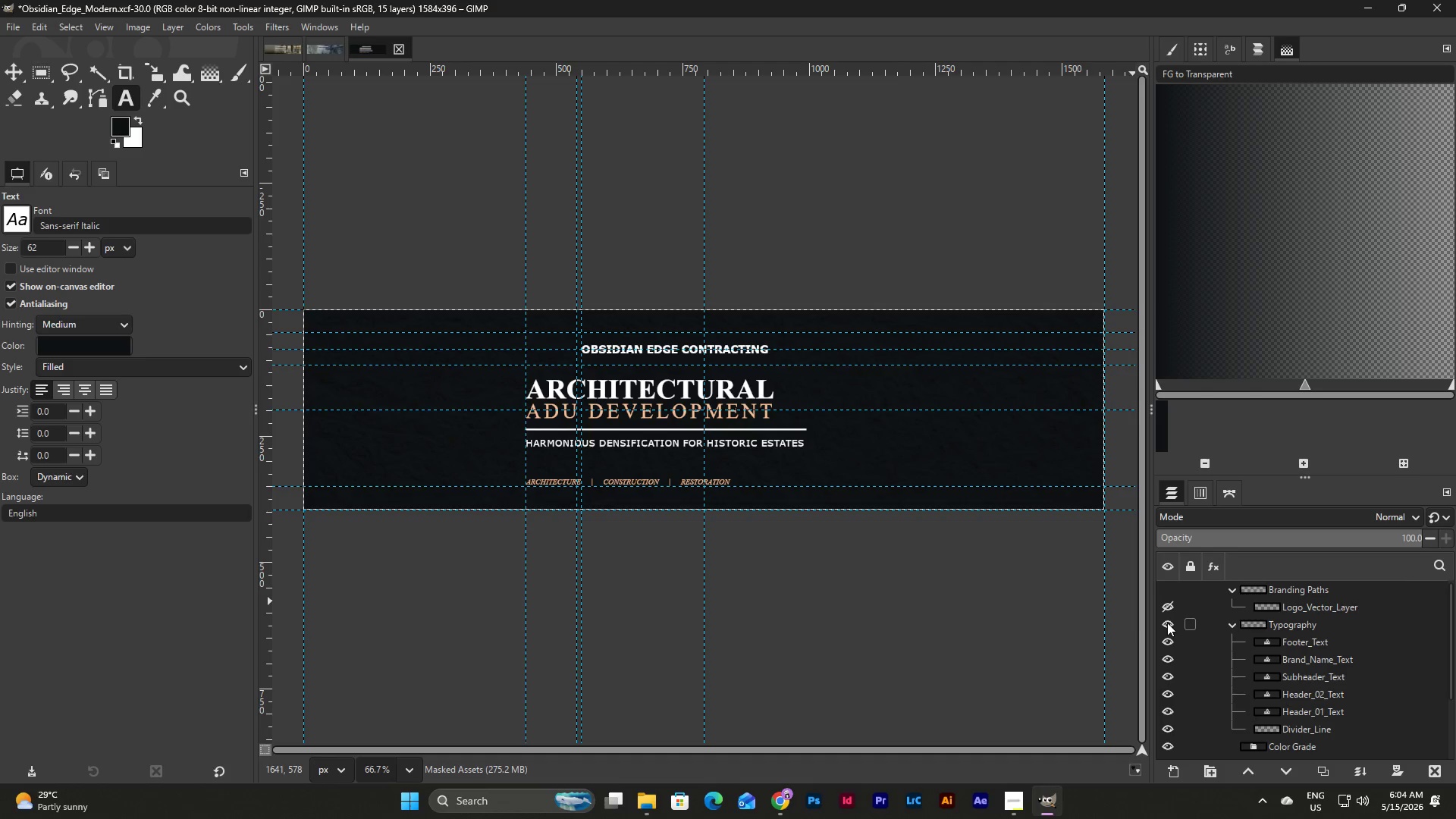 
left_click([1167, 623])
 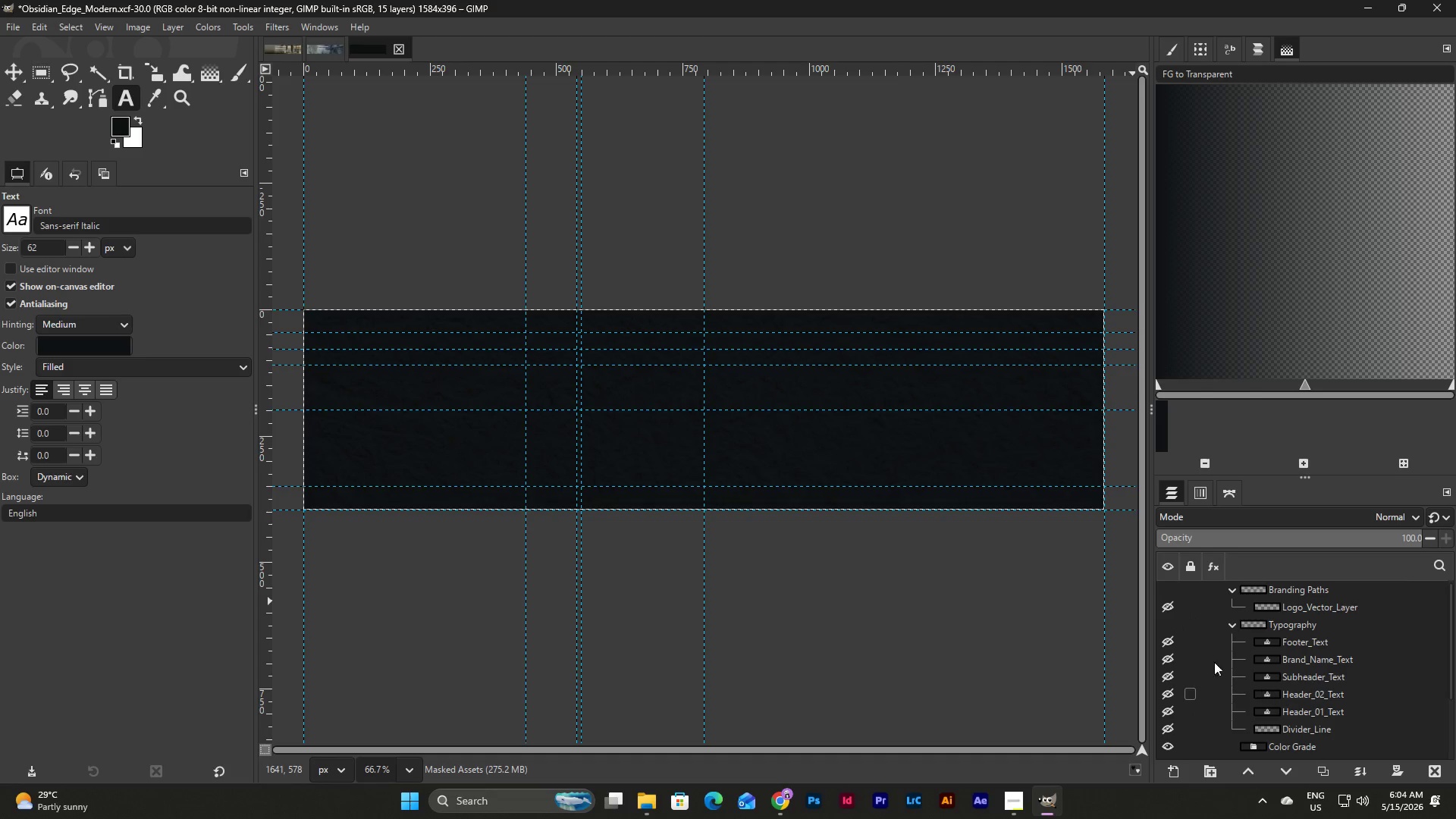 
left_click([1169, 624])
 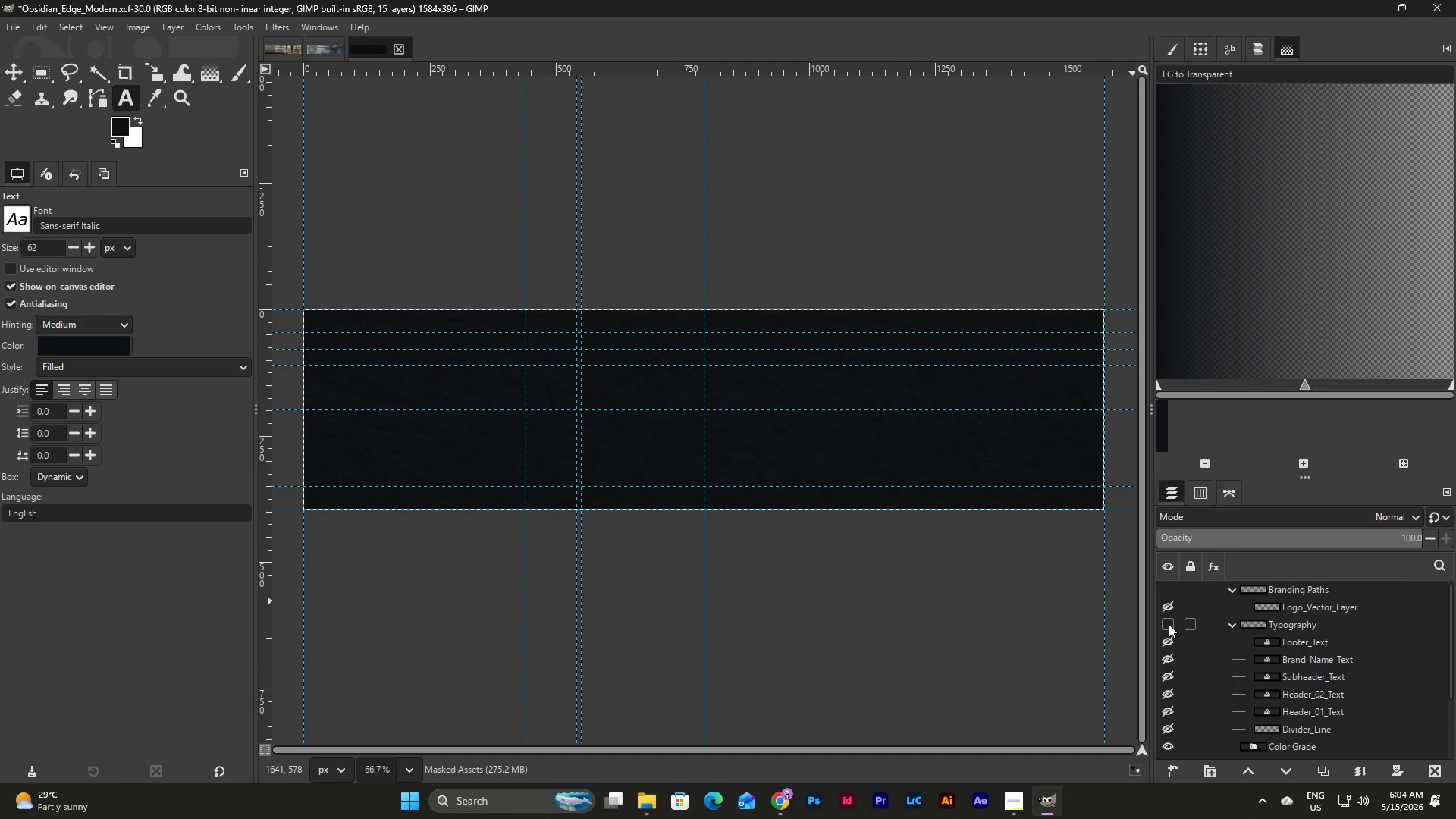 
double_click([1169, 624])
 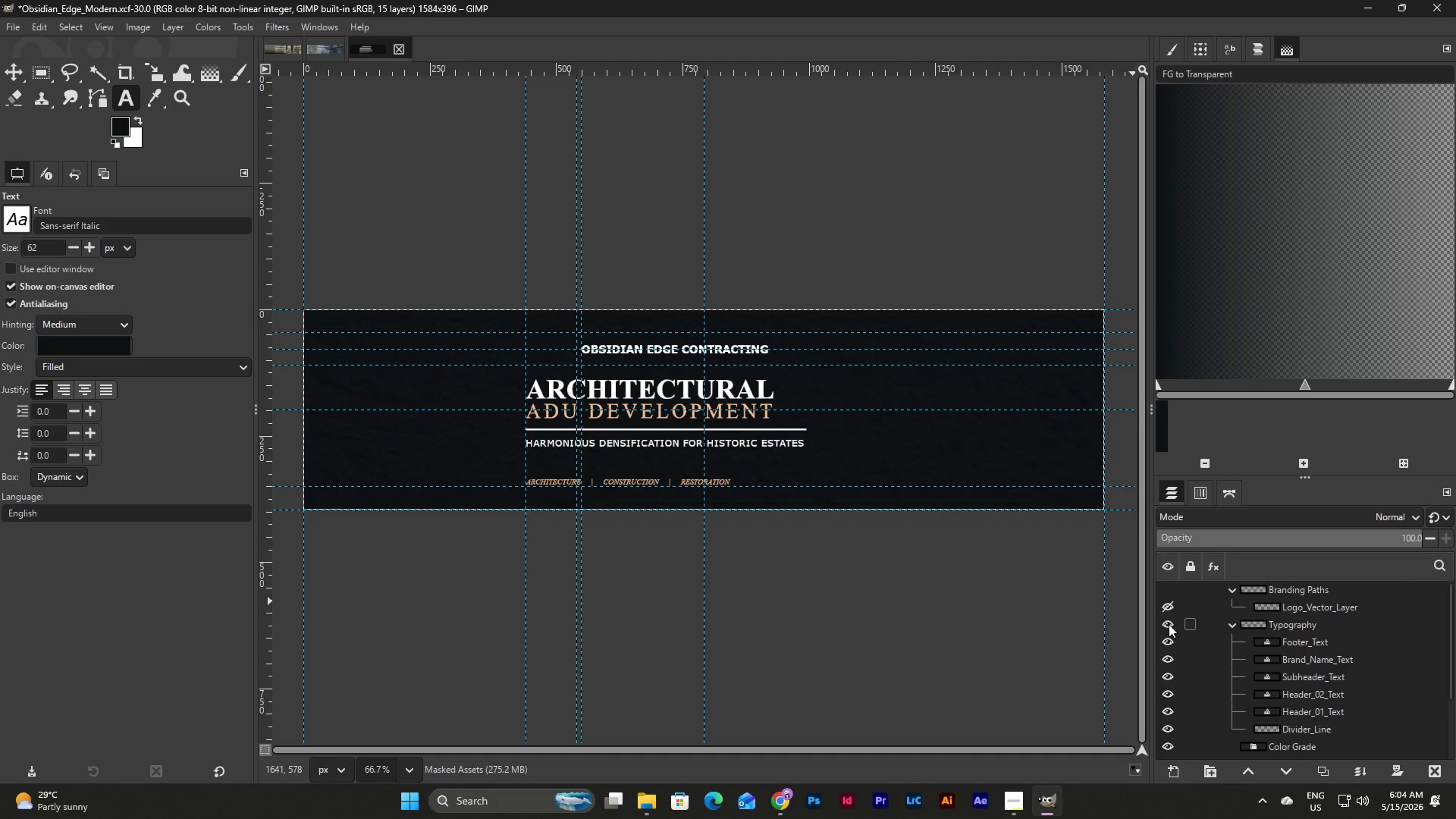 
triple_click([1169, 624])
 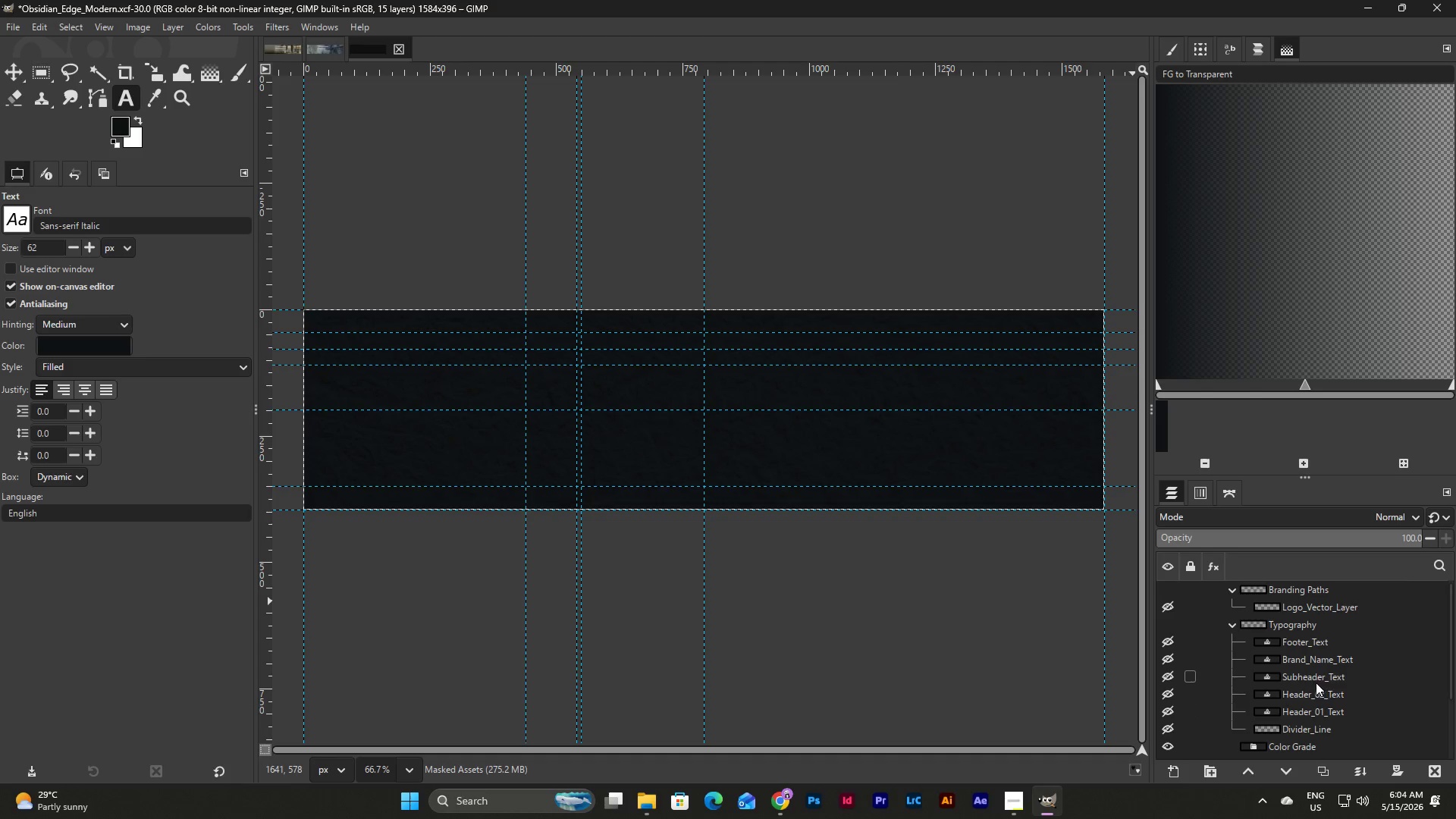 
scroll: coordinate [1290, 692], scroll_direction: down, amount: 6.0
 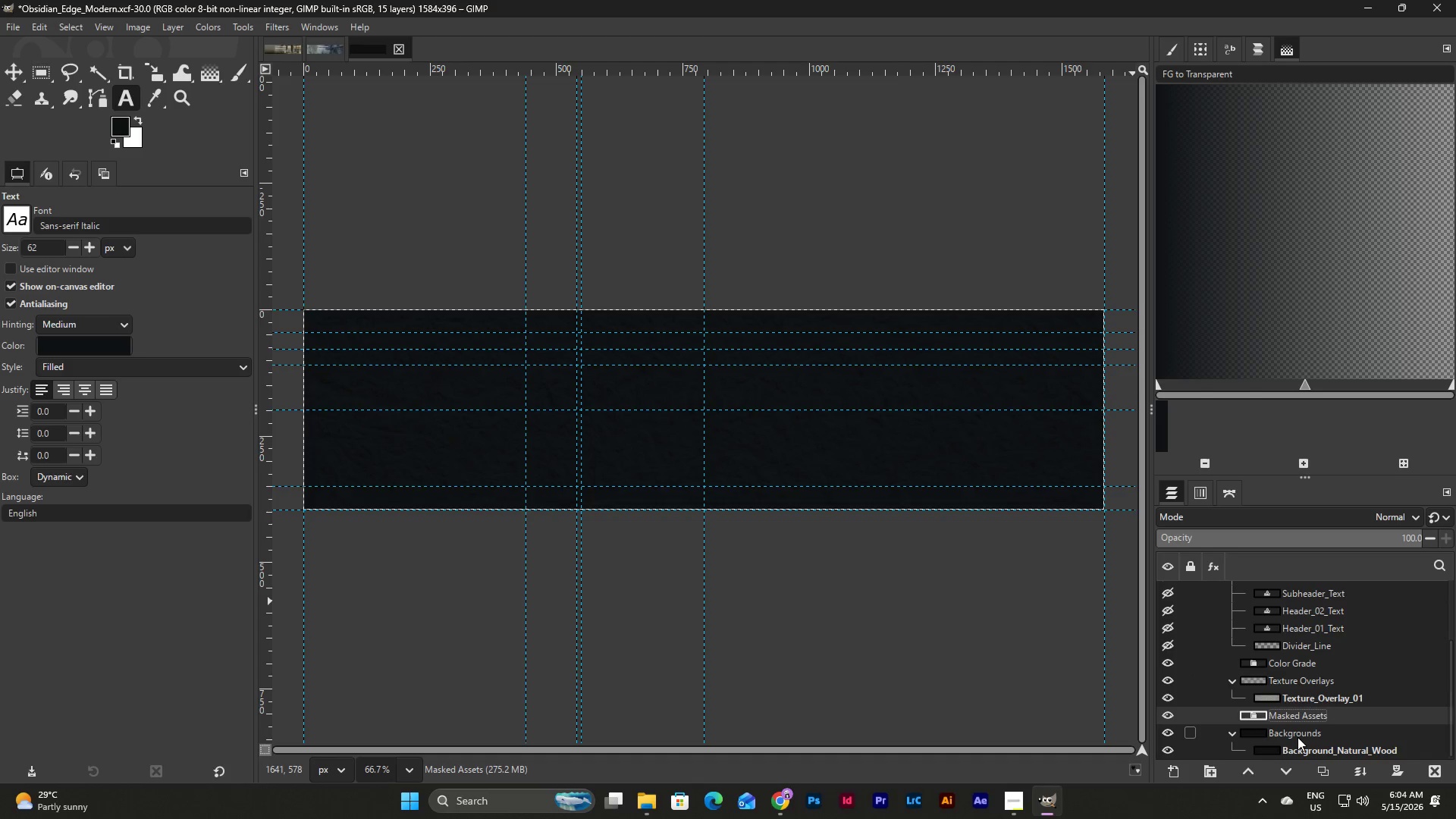 
left_click([1308, 711])
 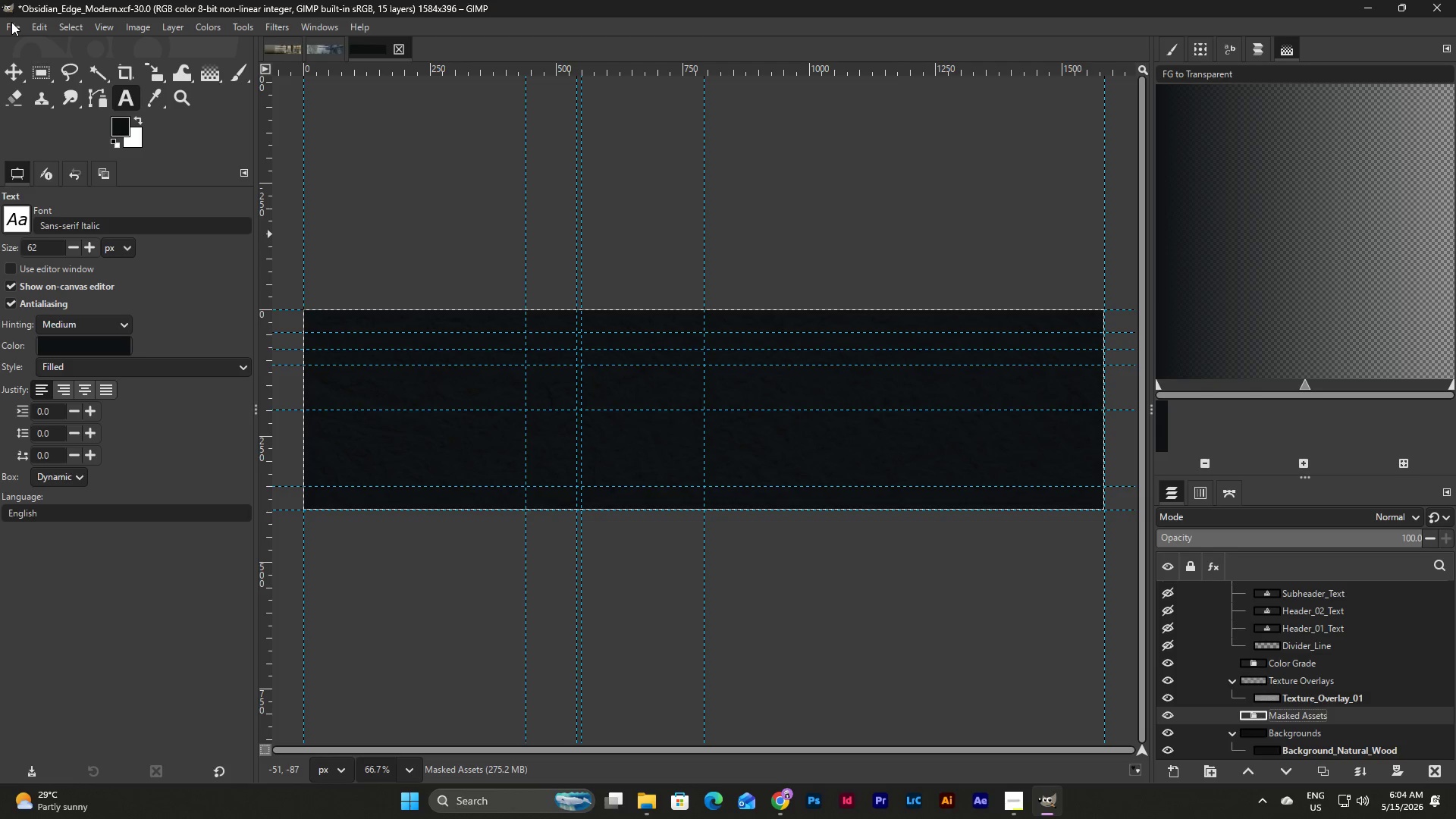 
wait(5.41)
 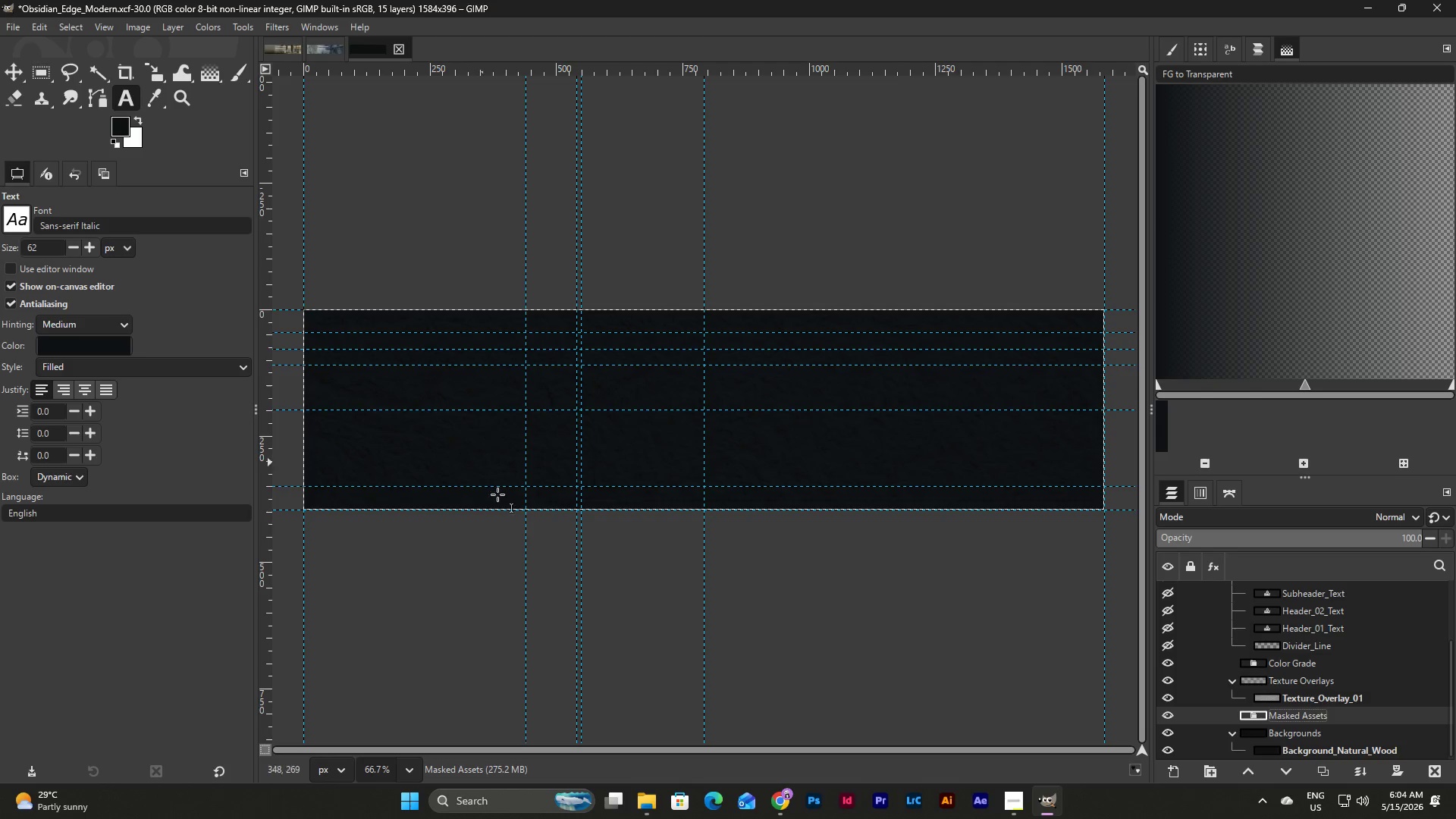 
left_click([11, 24])
 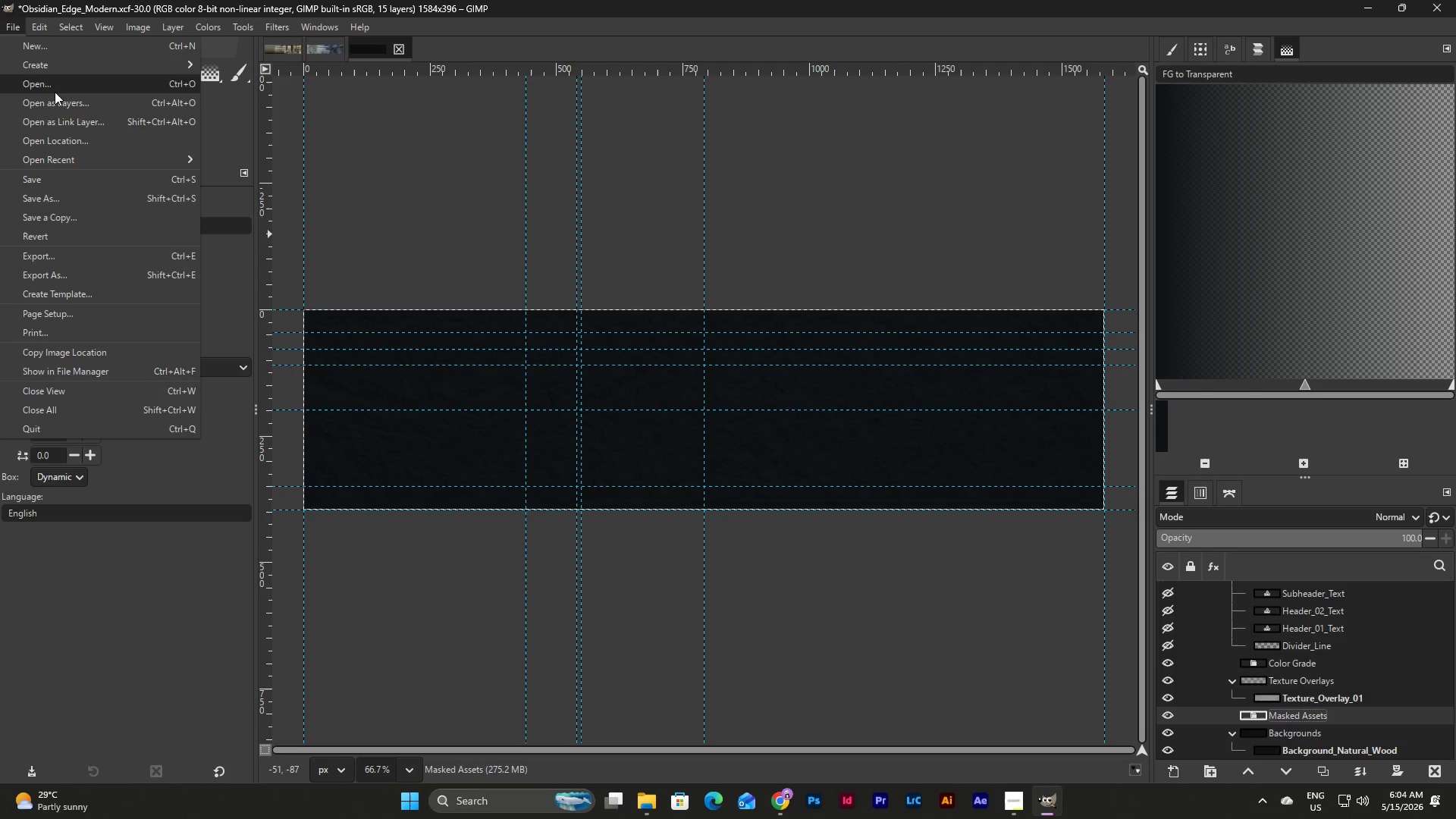 
left_click([58, 101])
 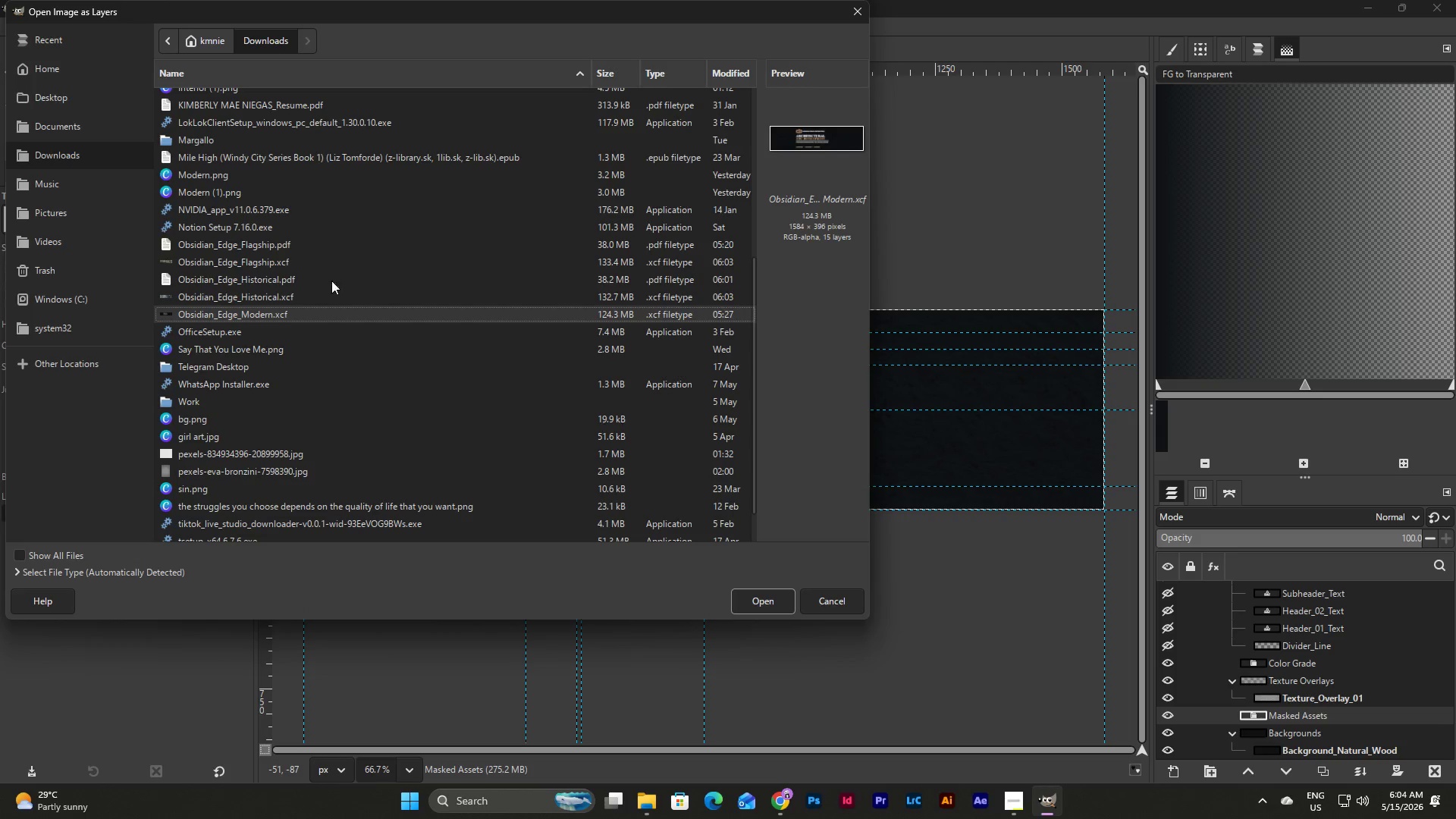 
scroll: coordinate [268, 196], scroll_direction: up, amount: 8.0
 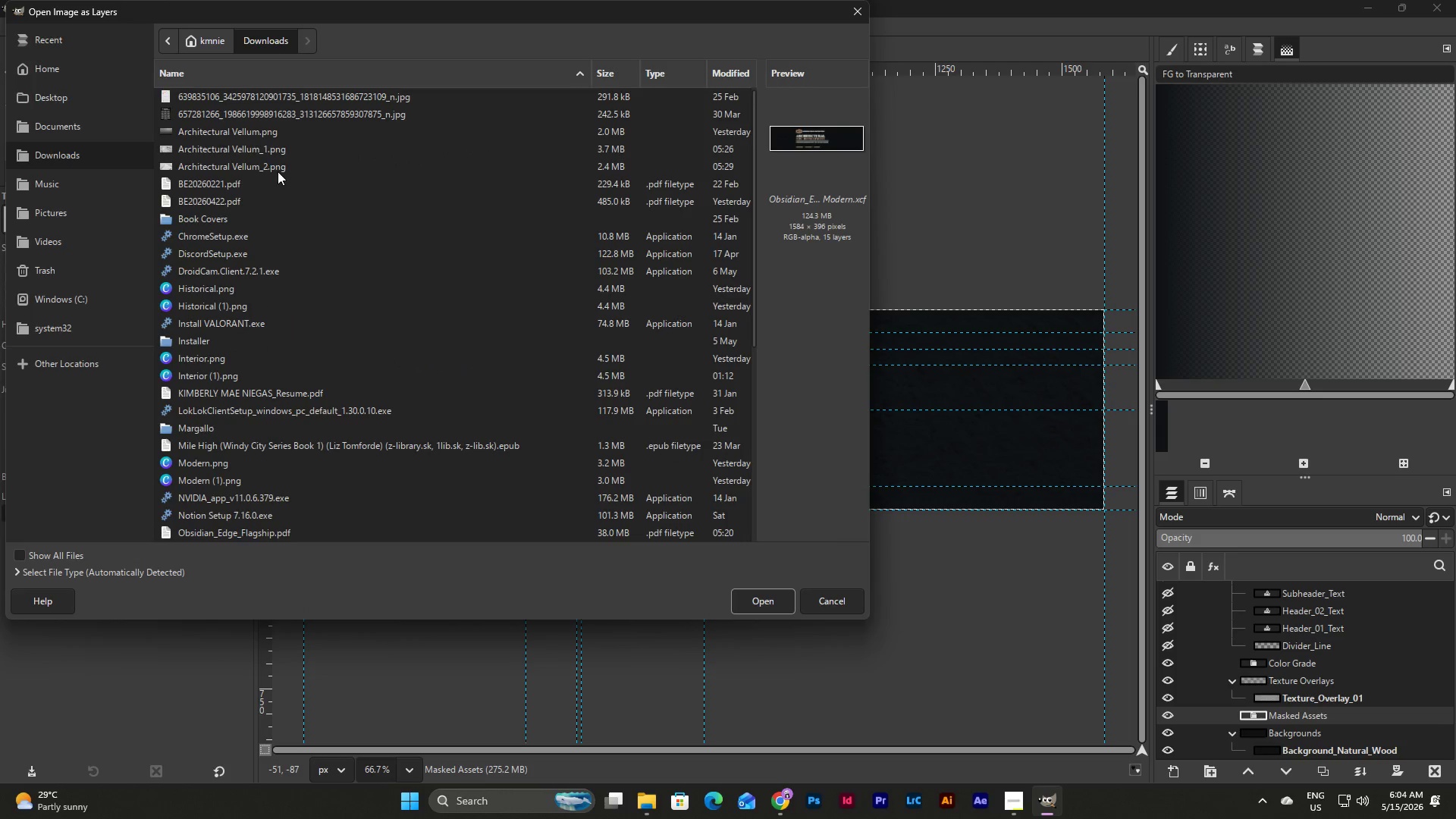 
left_click([280, 165])
 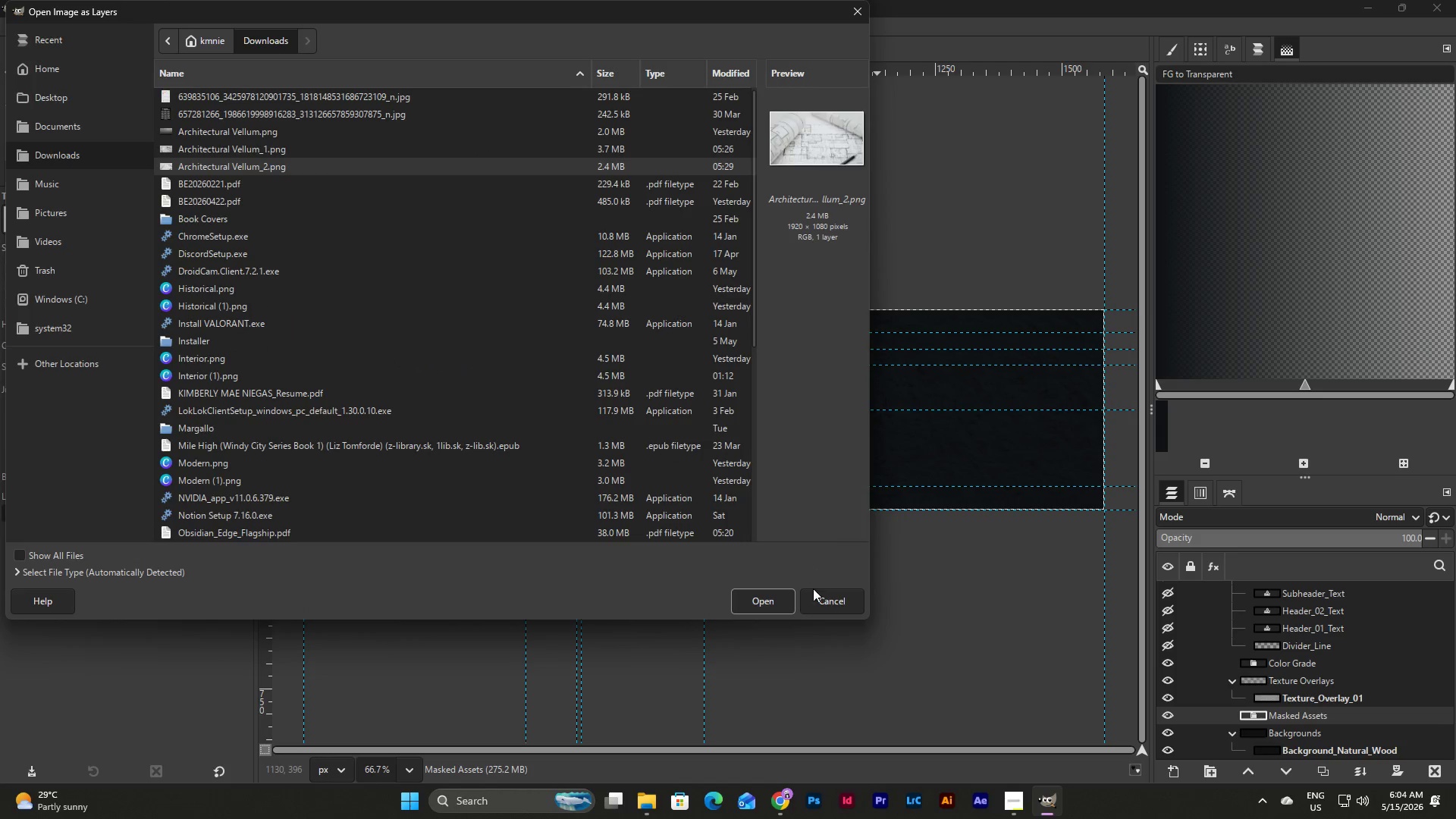 
left_click([769, 601])
 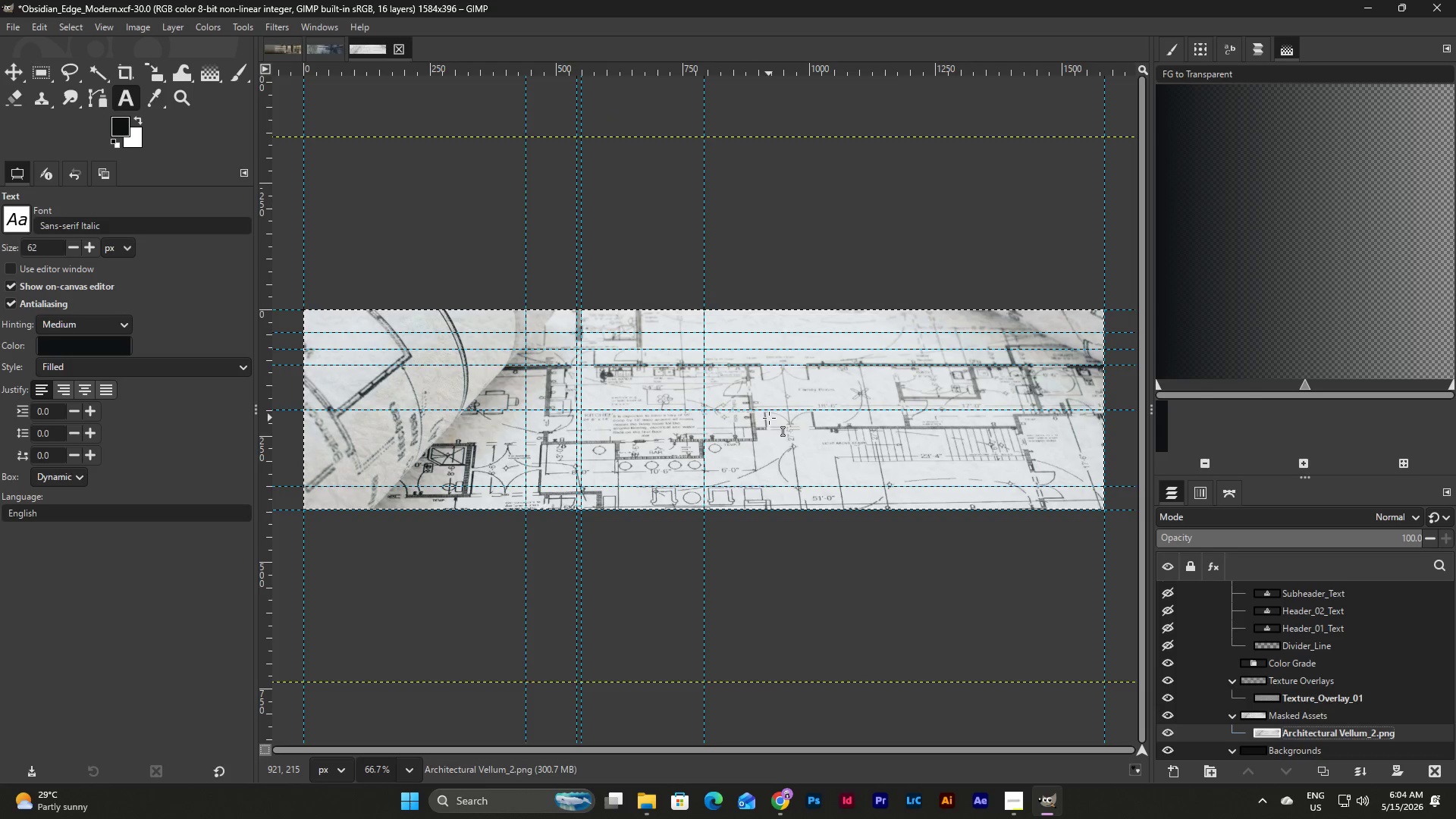 
wait(5.75)
 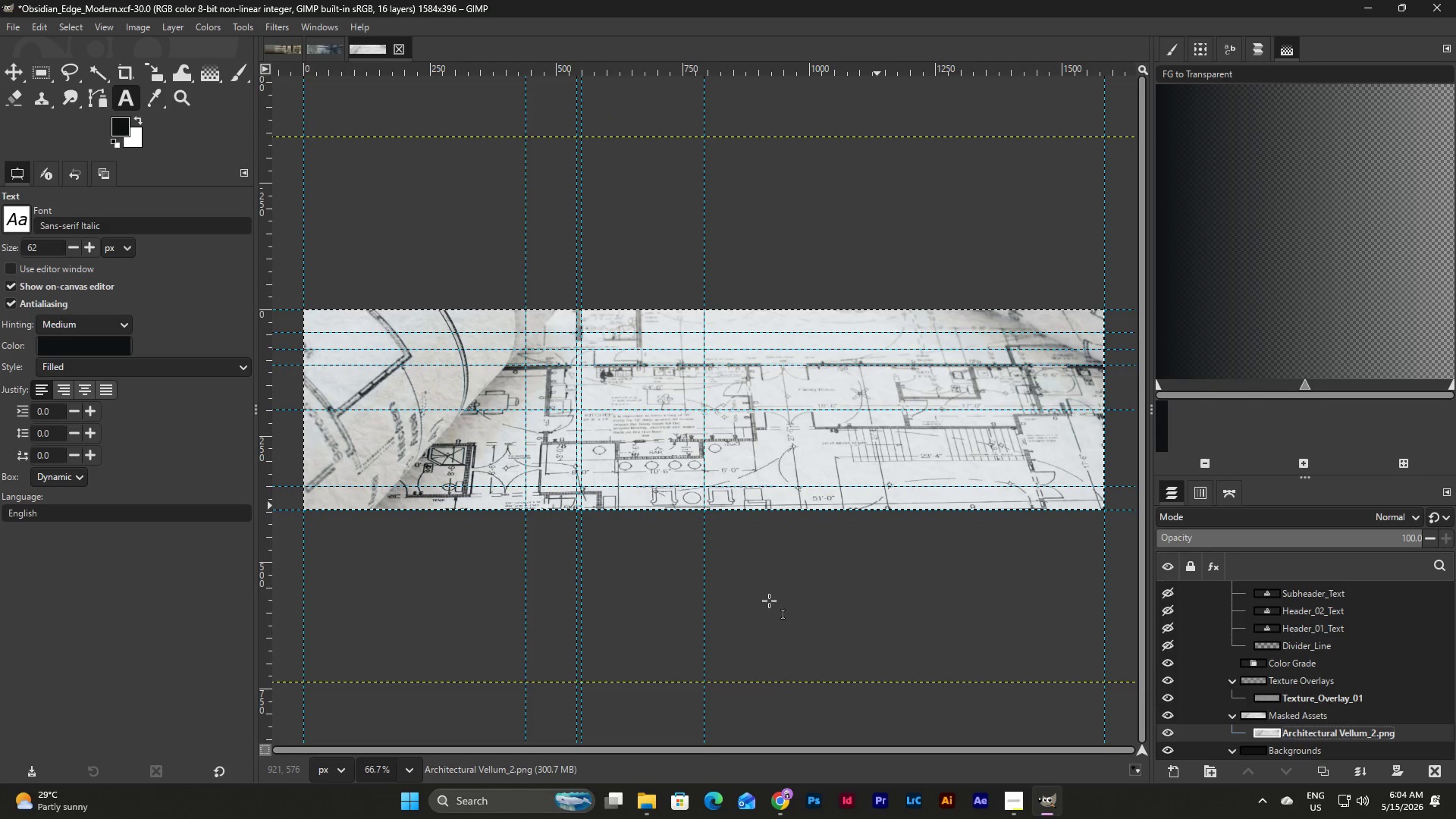 
key(Shift+S)
 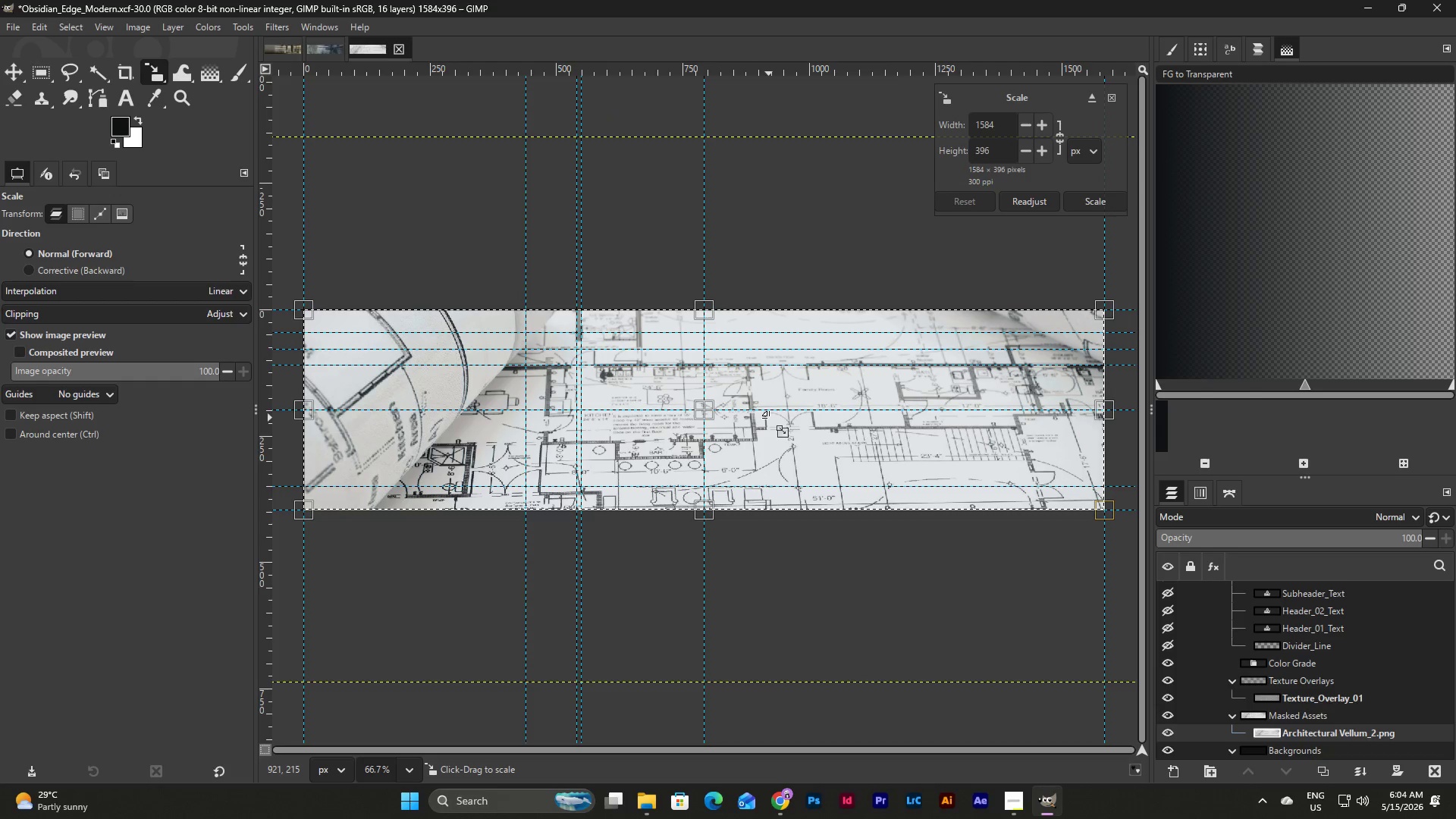 
key(Shift+ShiftLeft)
 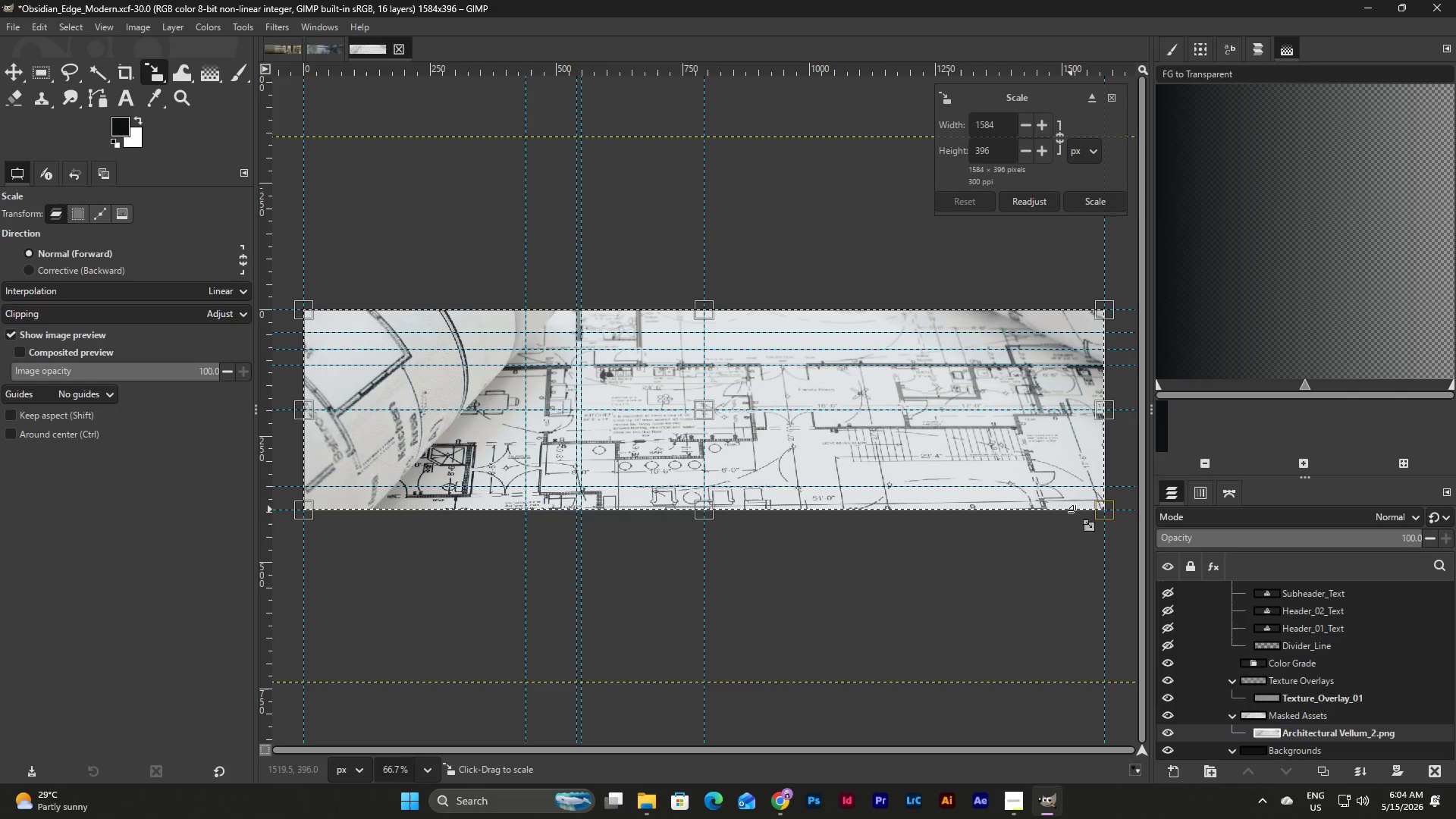 
left_click_drag(start_coordinate=[1108, 508], to_coordinate=[694, 509])
 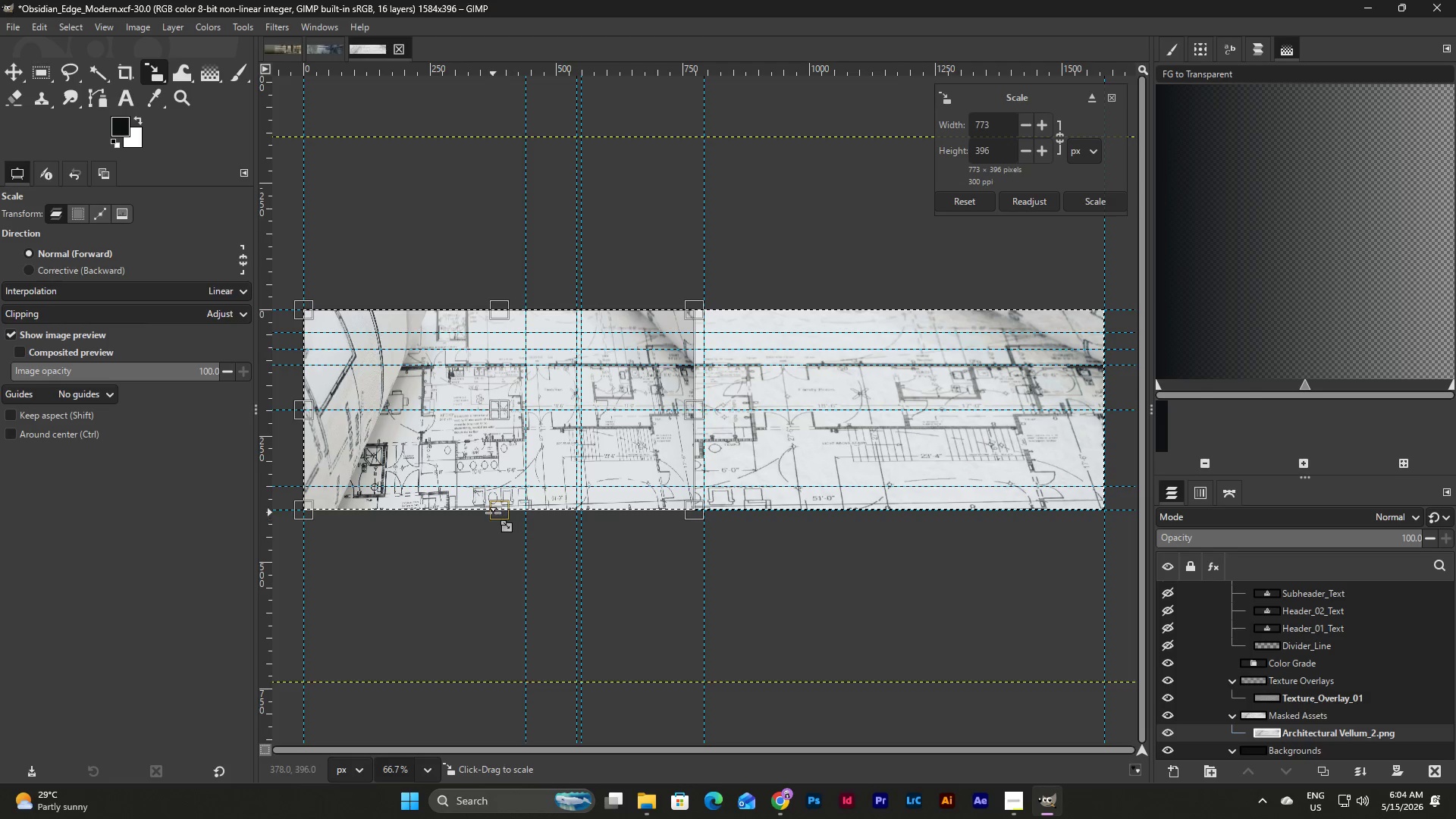 
left_click_drag(start_coordinate=[493, 513], to_coordinate=[497, 513])
 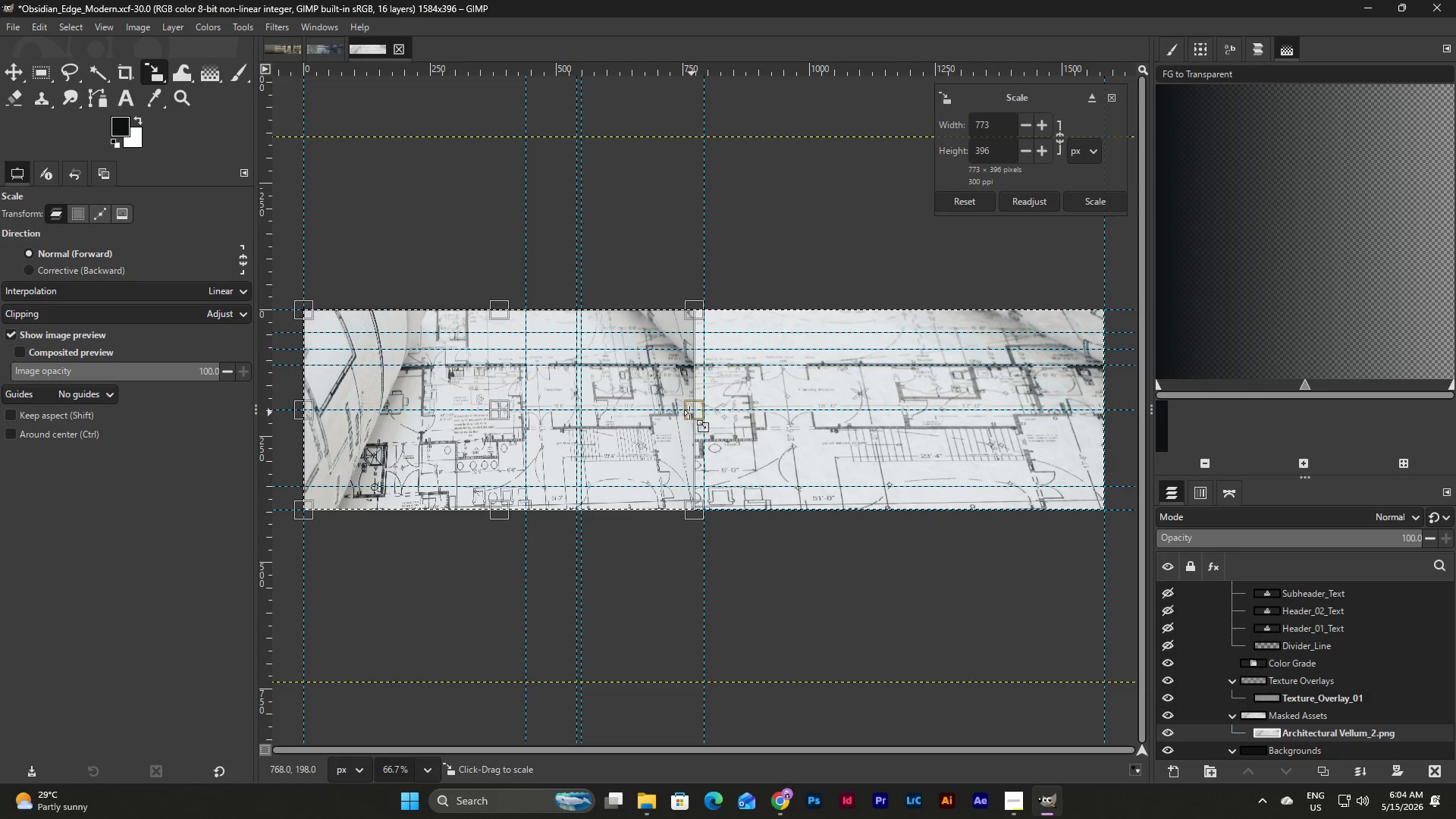 
left_click_drag(start_coordinate=[689, 412], to_coordinate=[701, 412])
 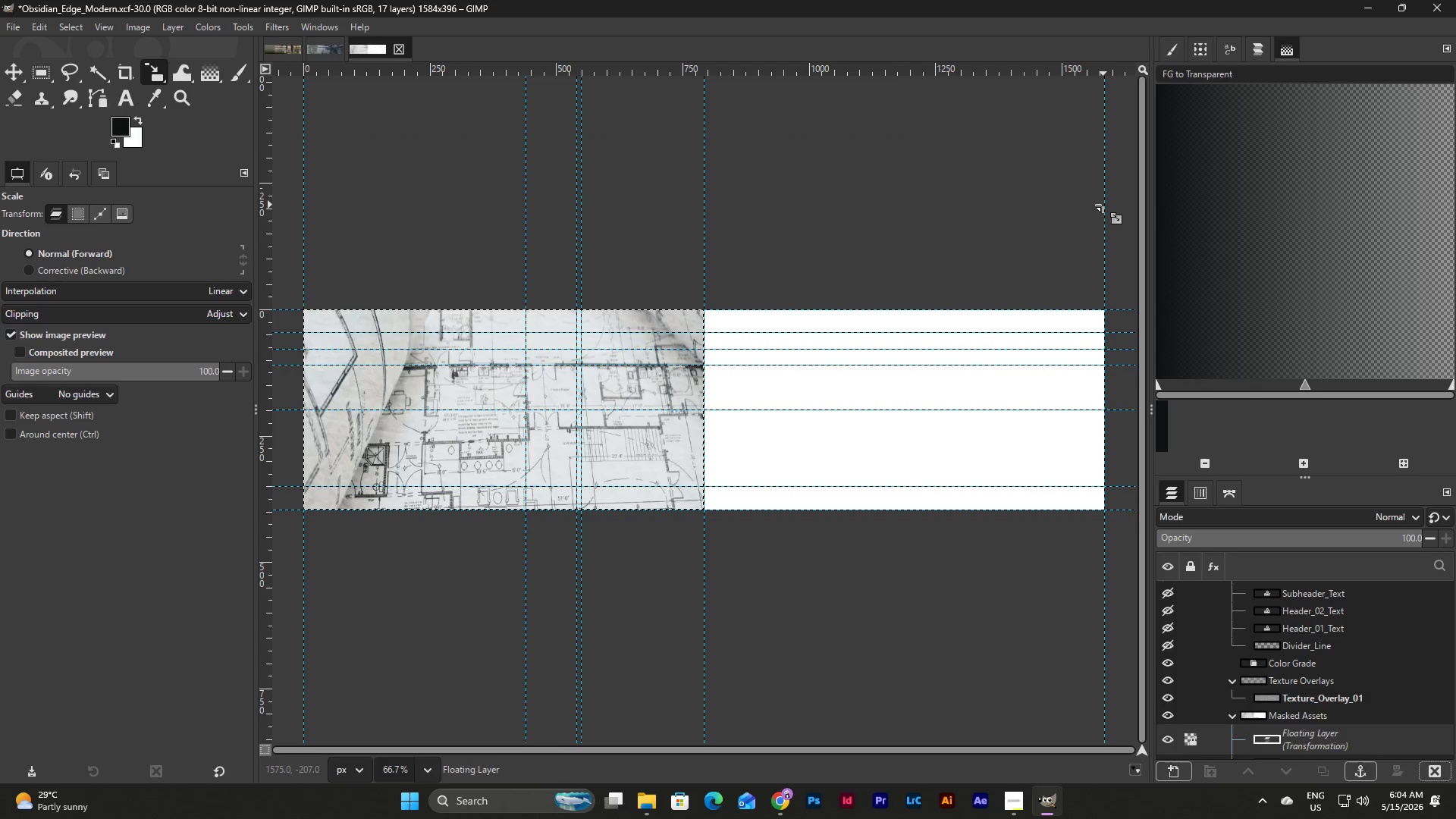 
key(Control+Z)
 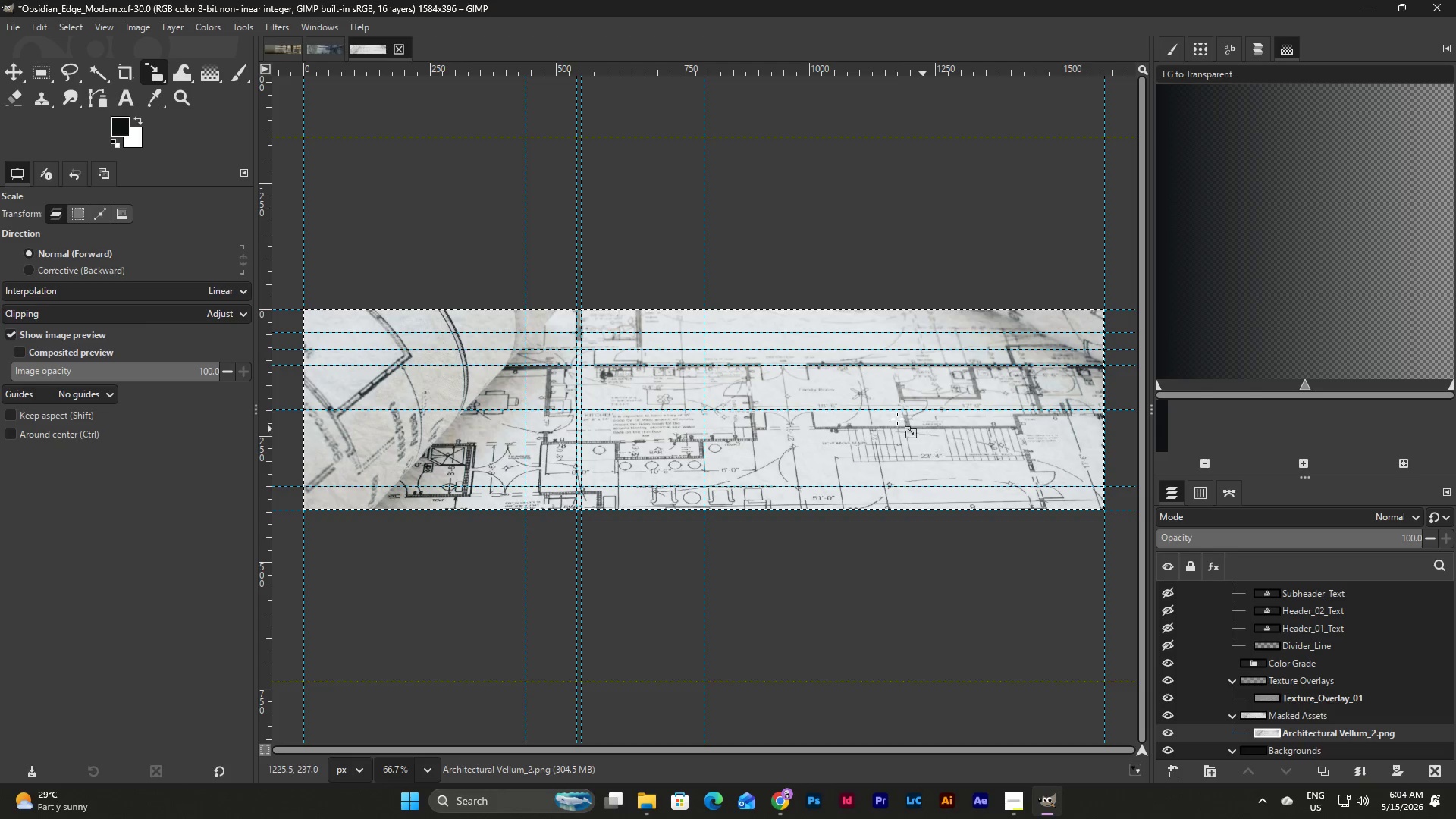 
left_click([890, 426])
 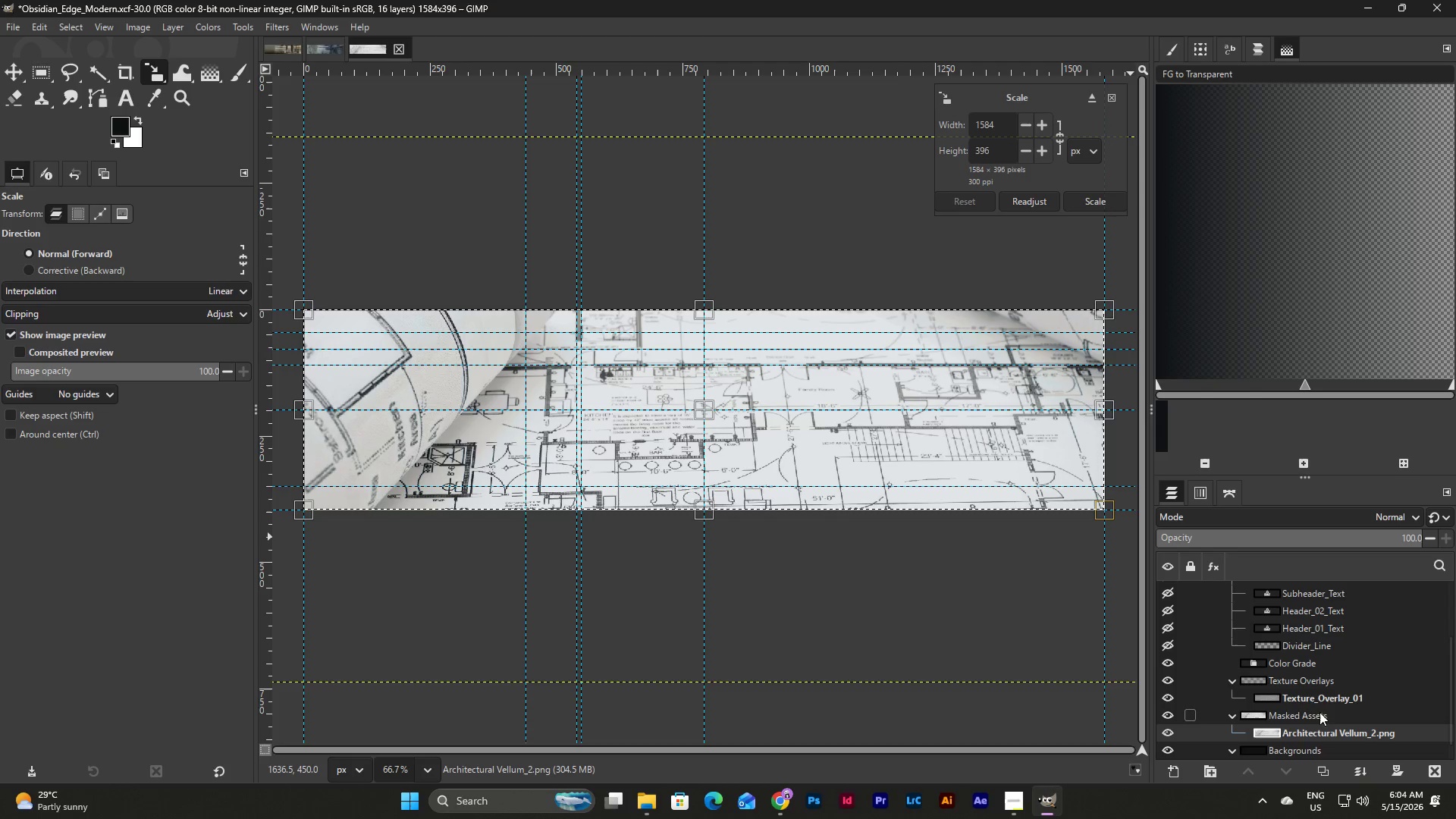 
left_click([1332, 733])
 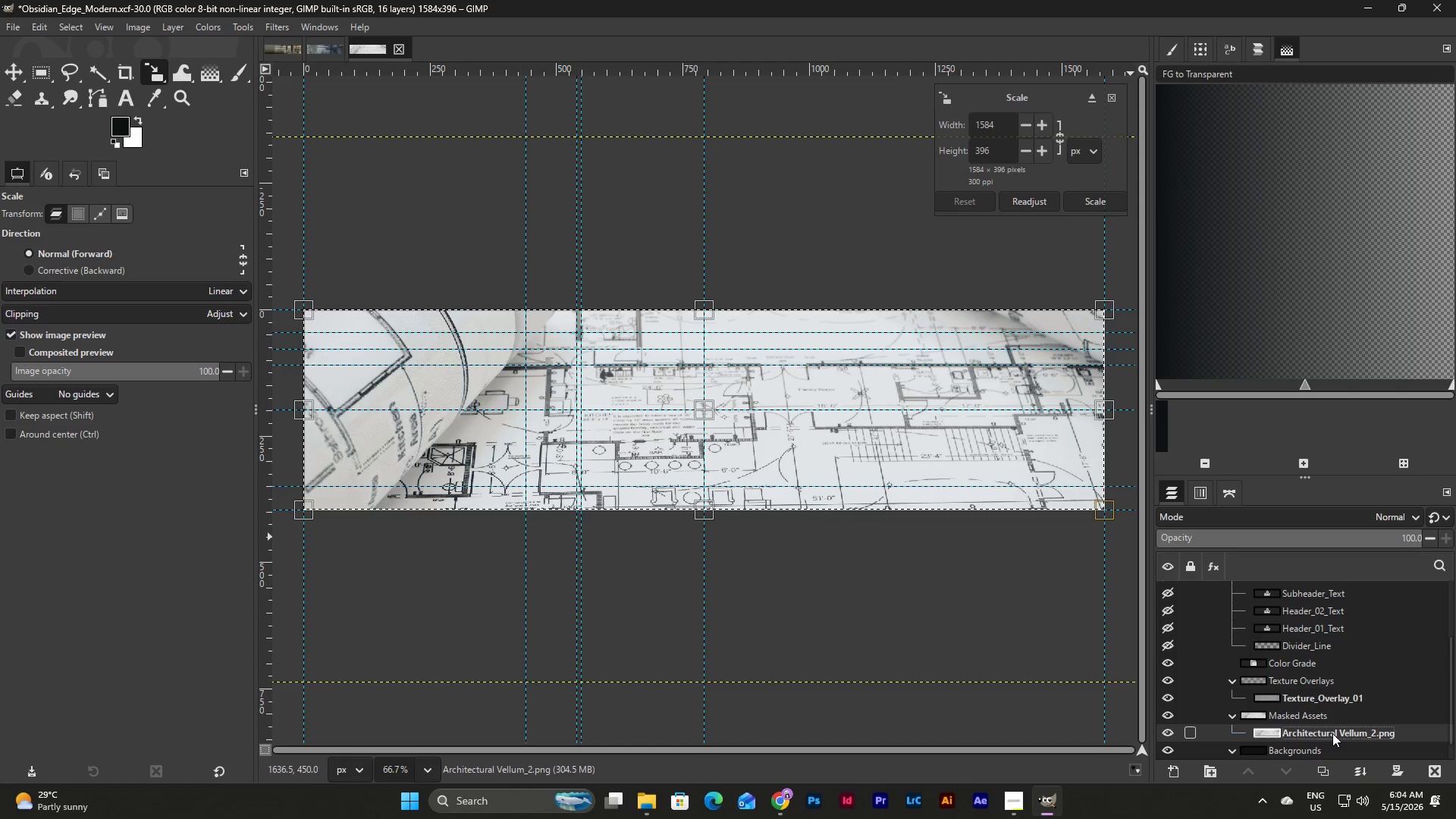 
key(Control+ControlLeft)
 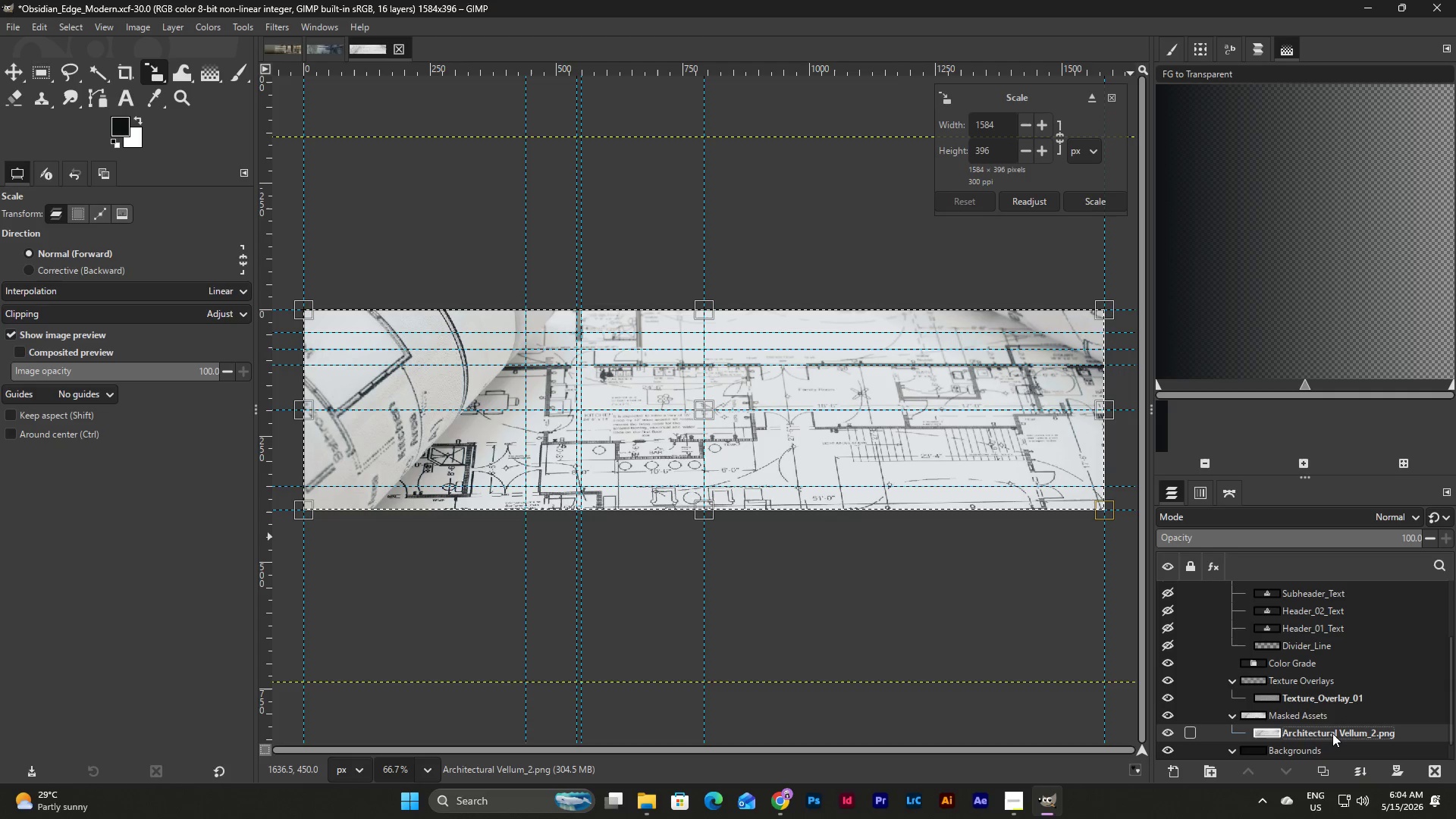 
key(Shift+S)
 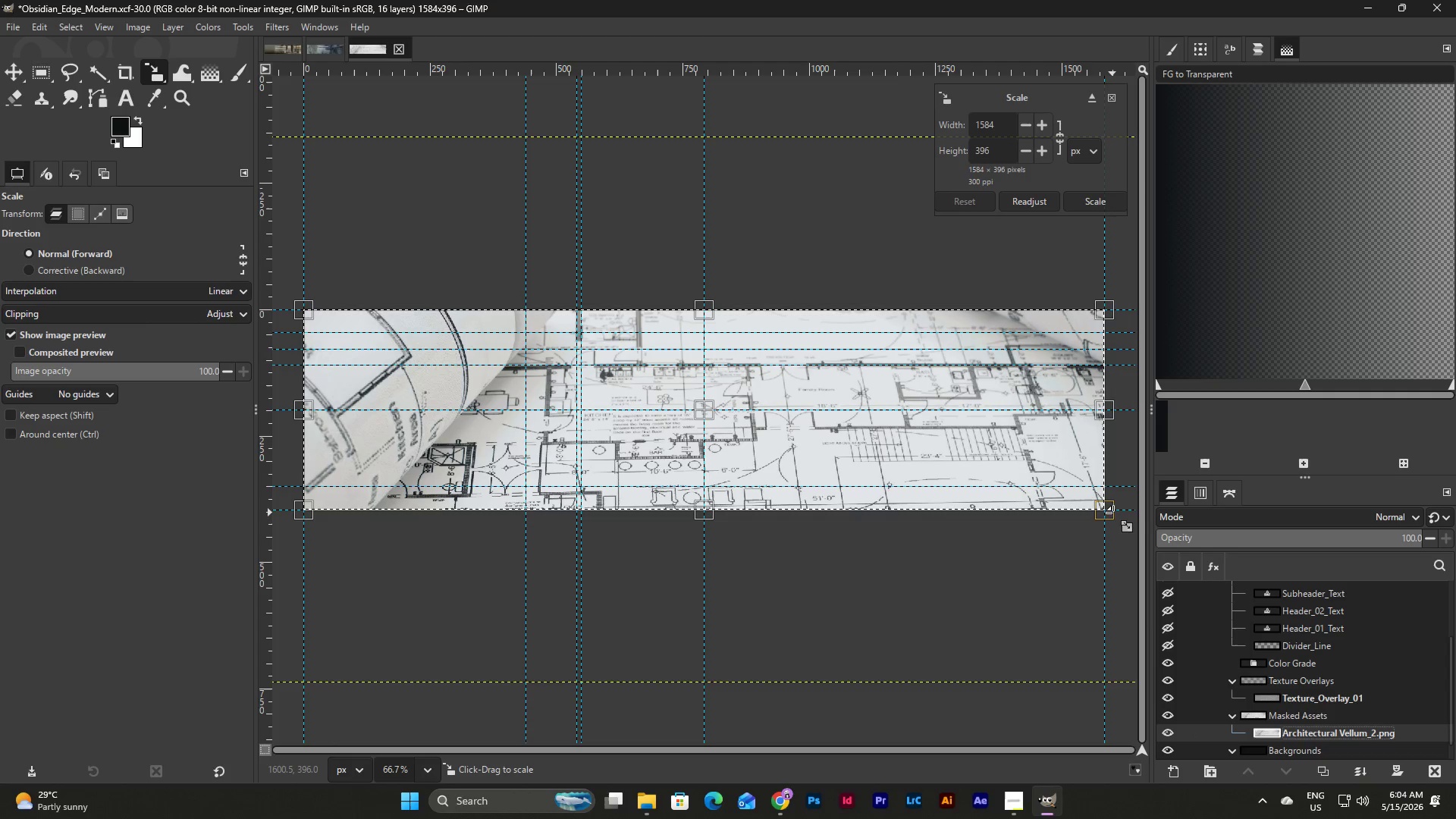 
left_click_drag(start_coordinate=[1111, 511], to_coordinate=[708, 510])
 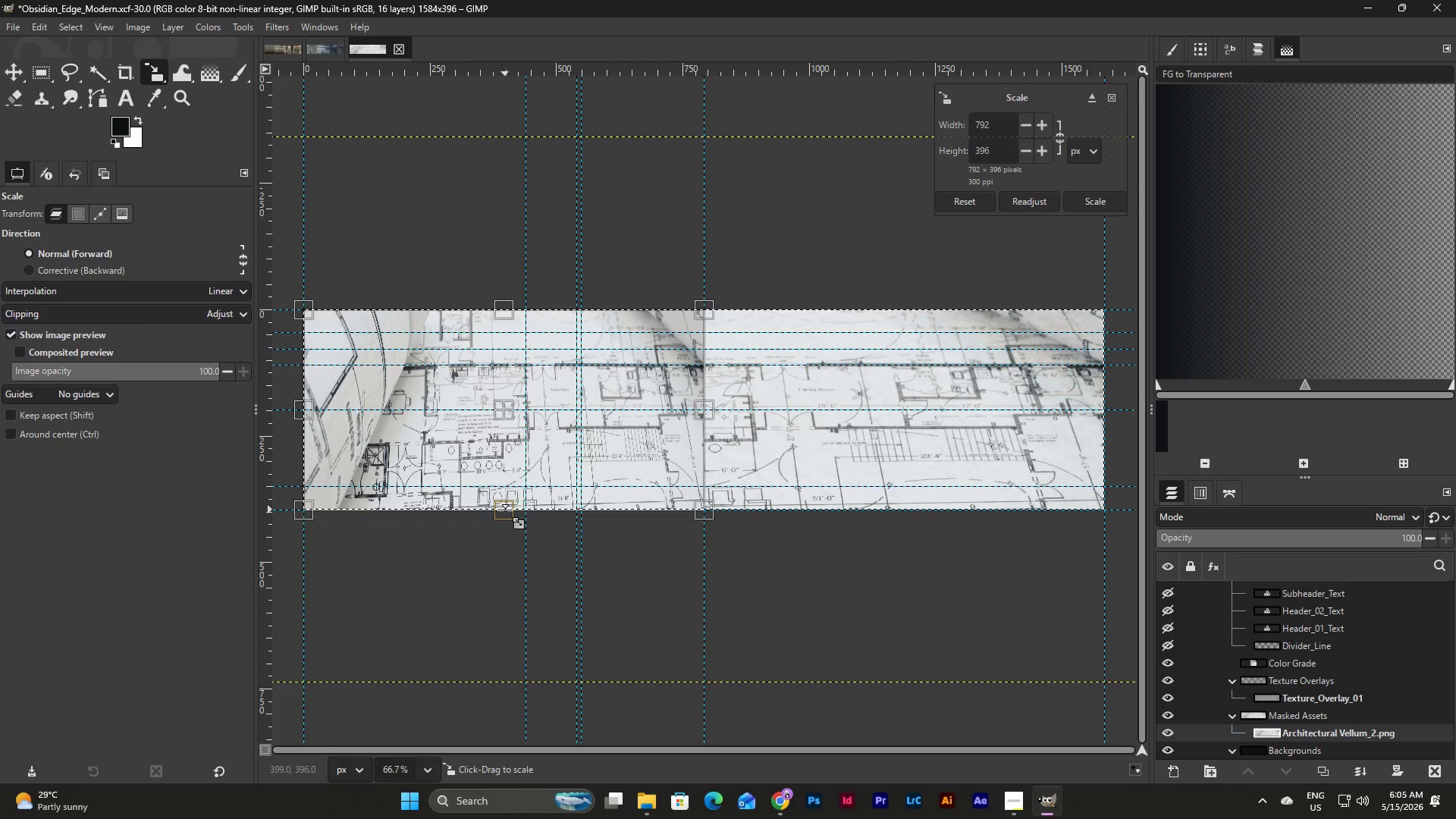 
wait(6.24)
 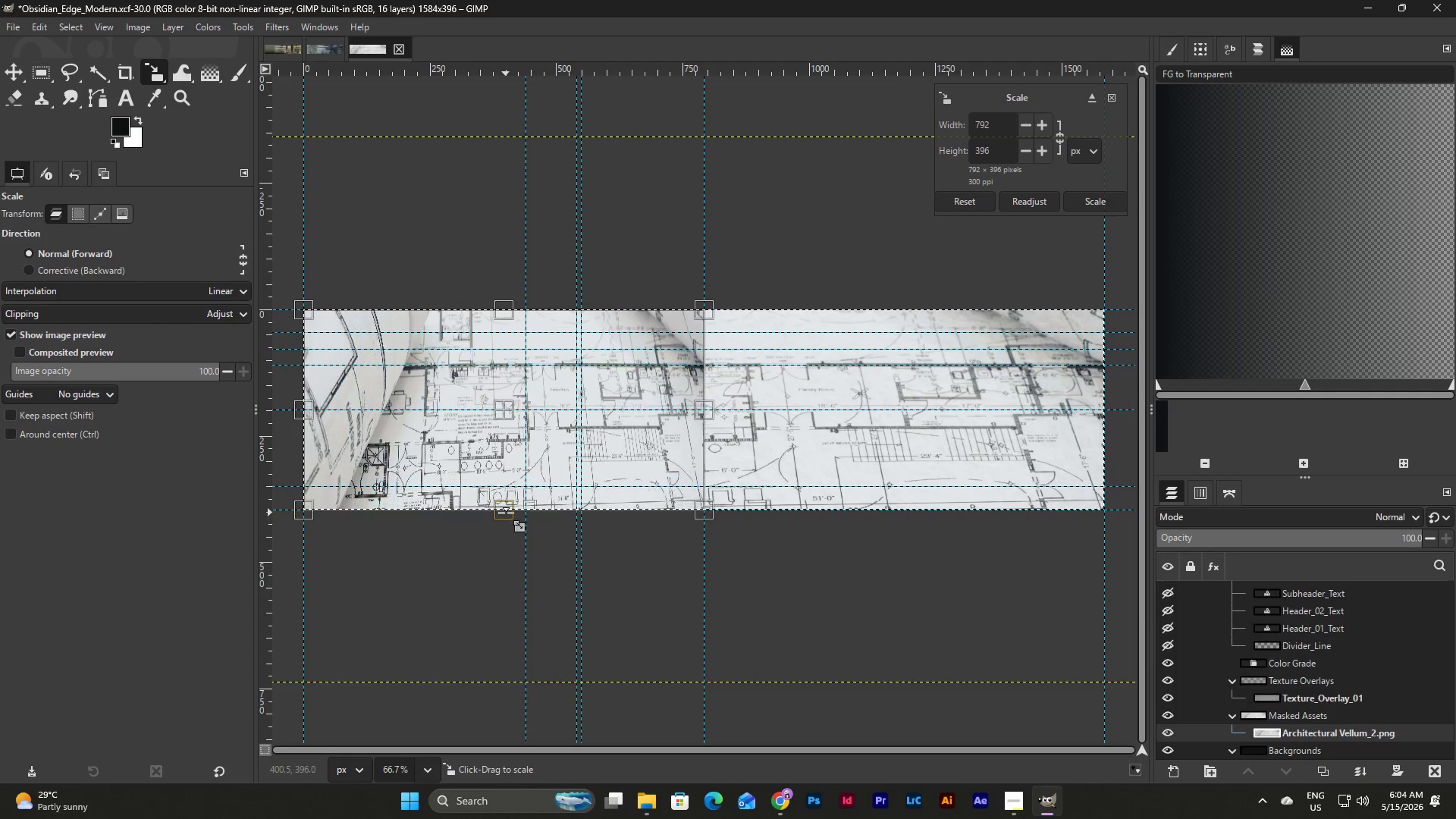 
left_click([11, 74])
 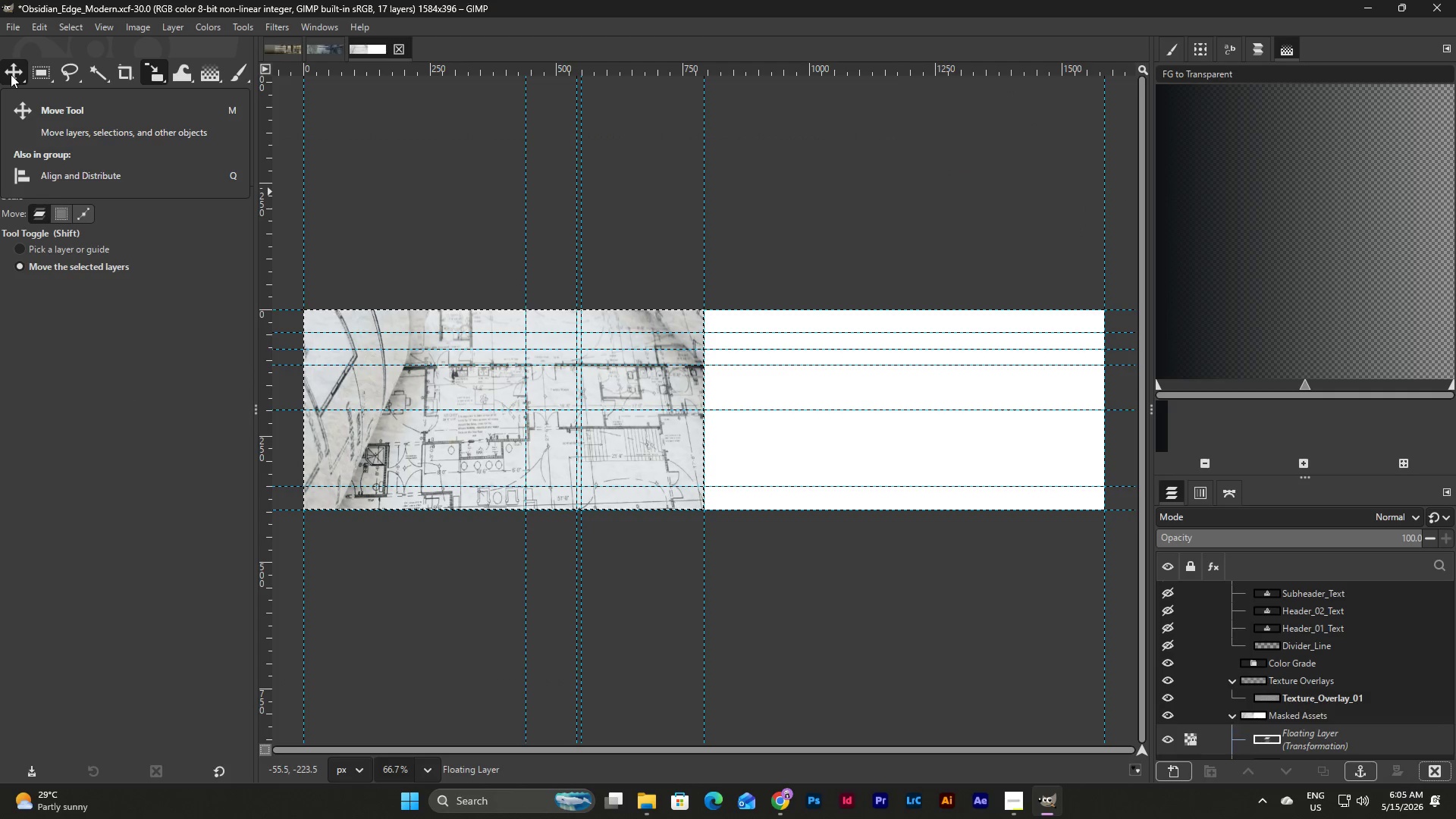 
key(Control+Z)
 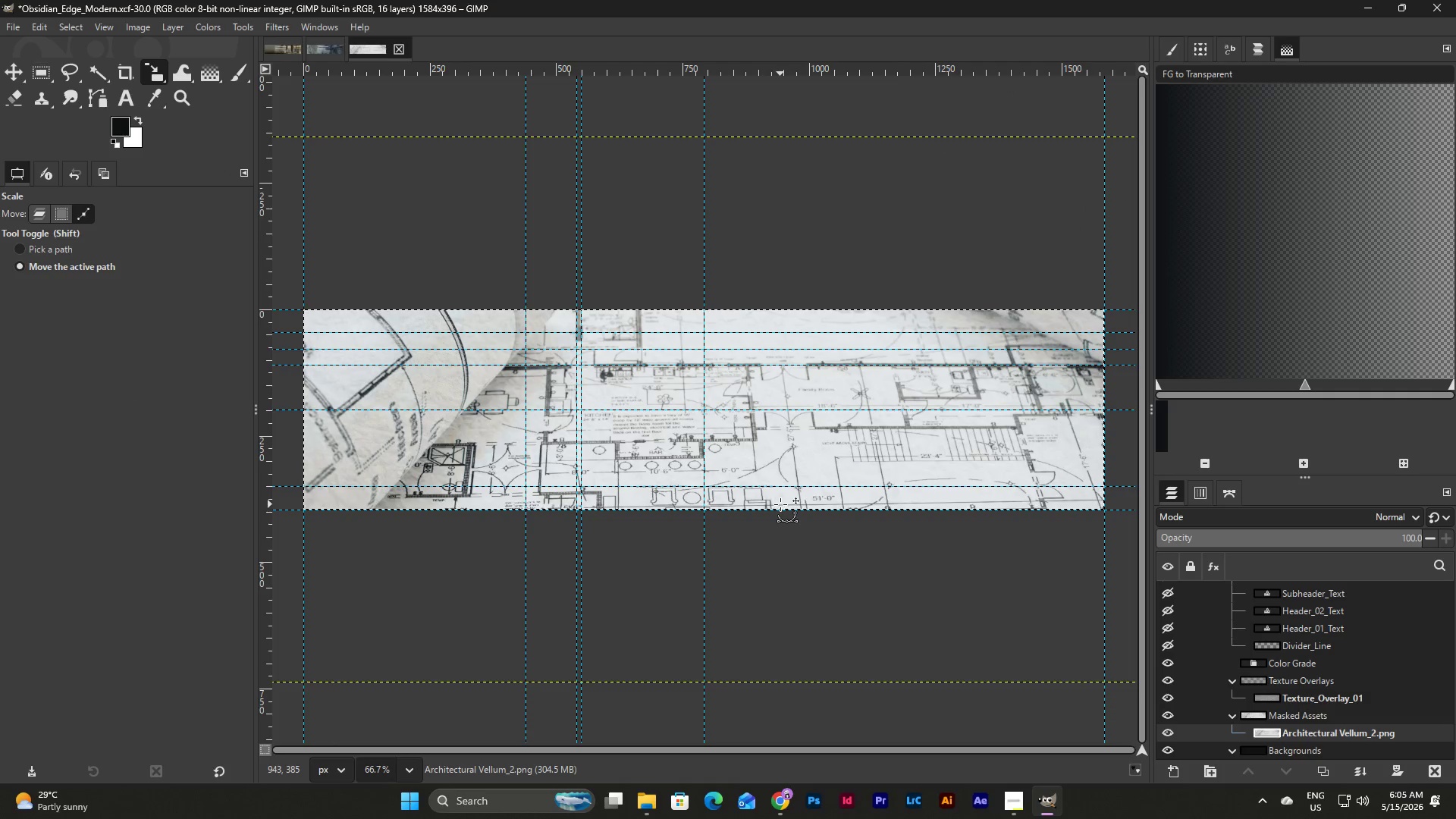 
key(Control+Z)
 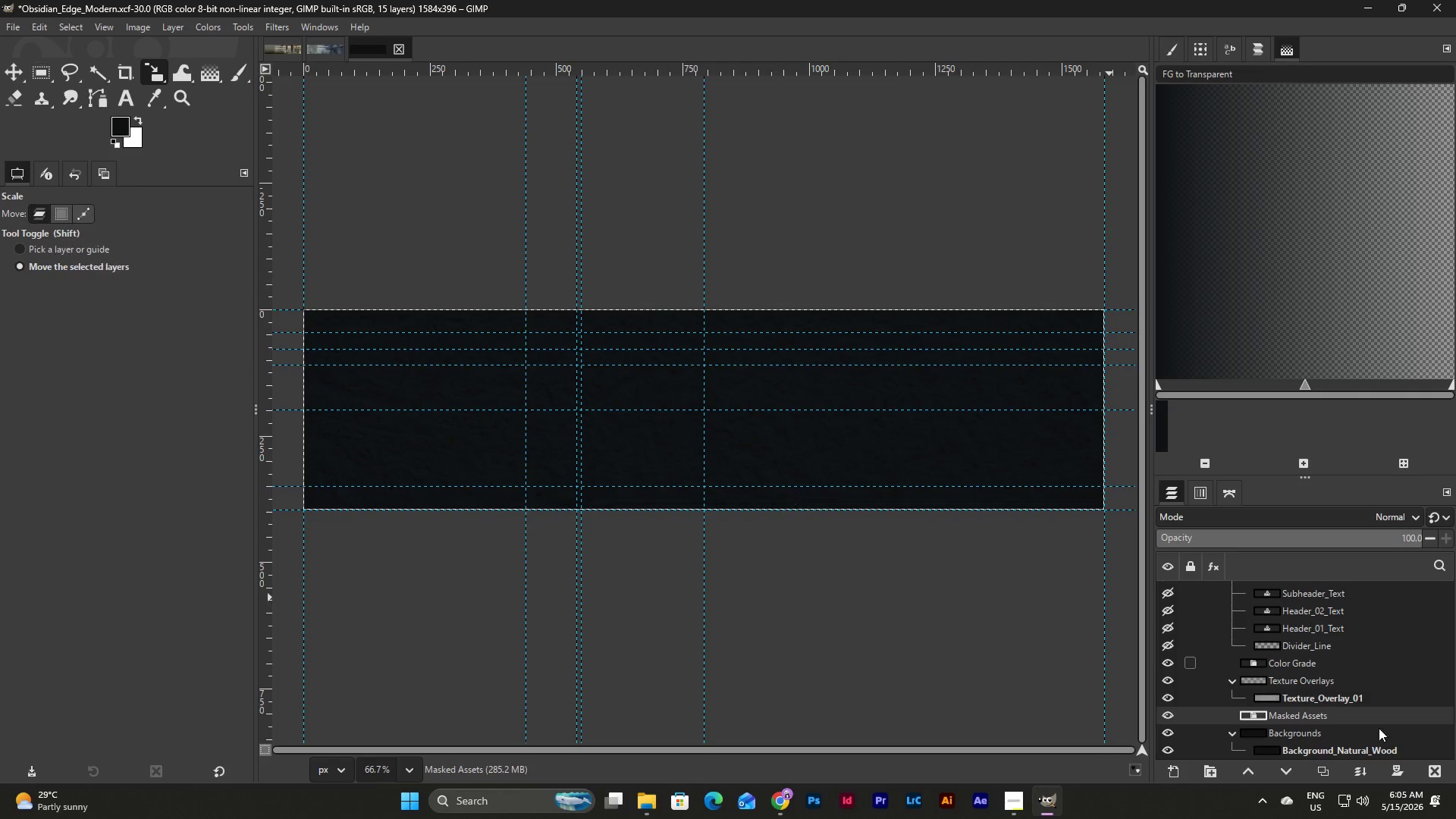 
left_click([1335, 726])
 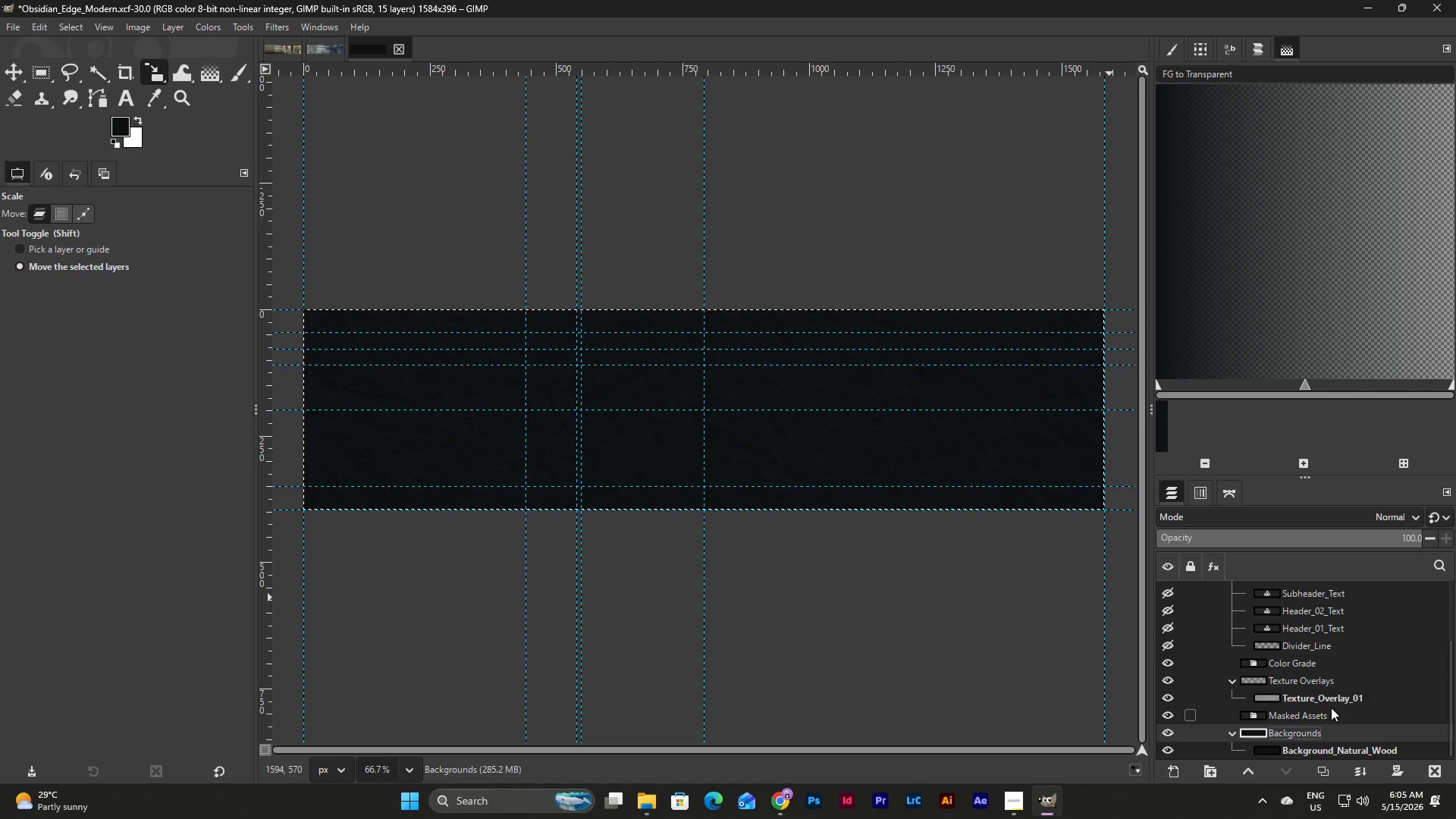 
scroll: coordinate [1331, 708], scroll_direction: down, amount: 2.0
 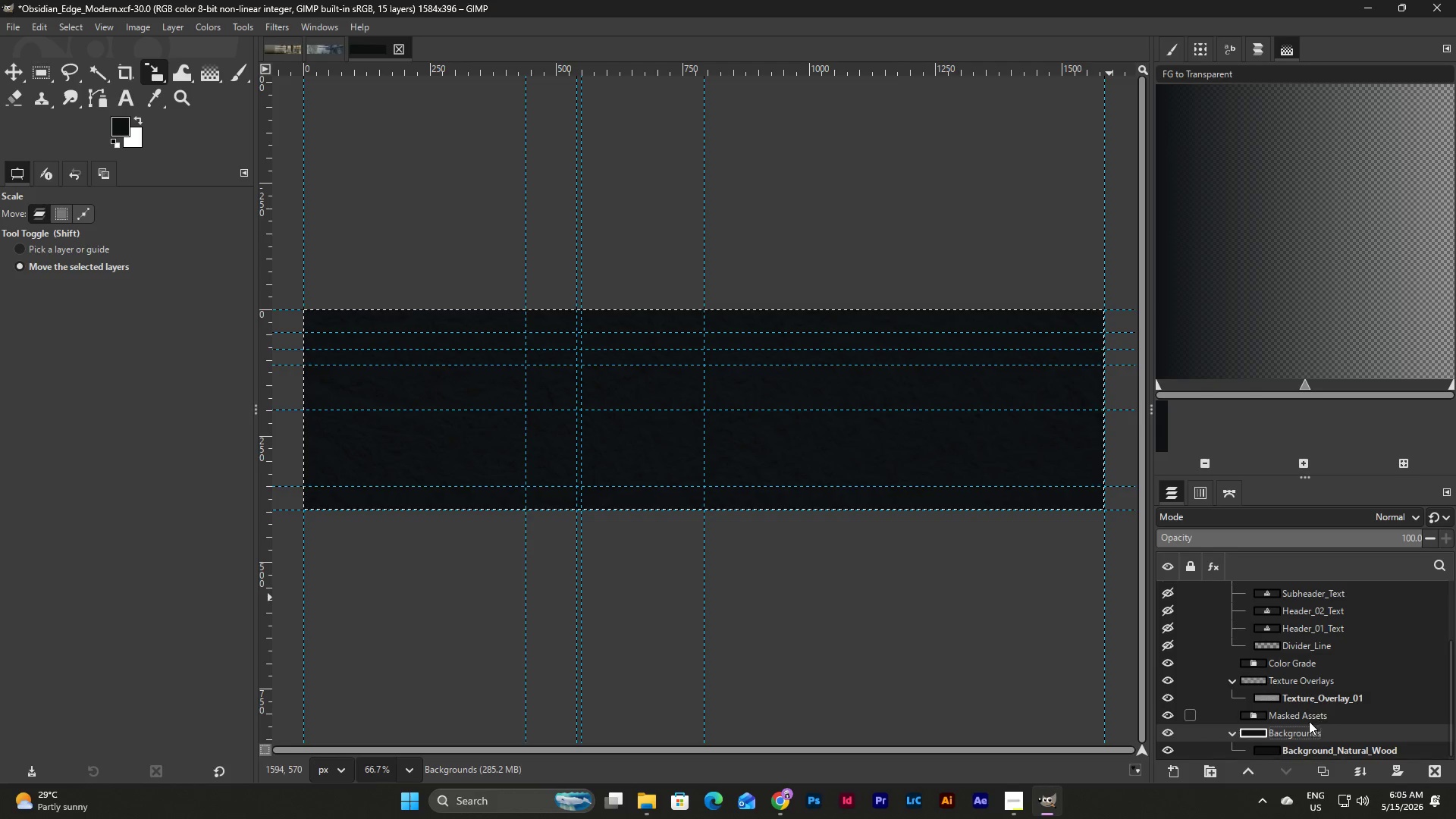 
left_click([1294, 733])
 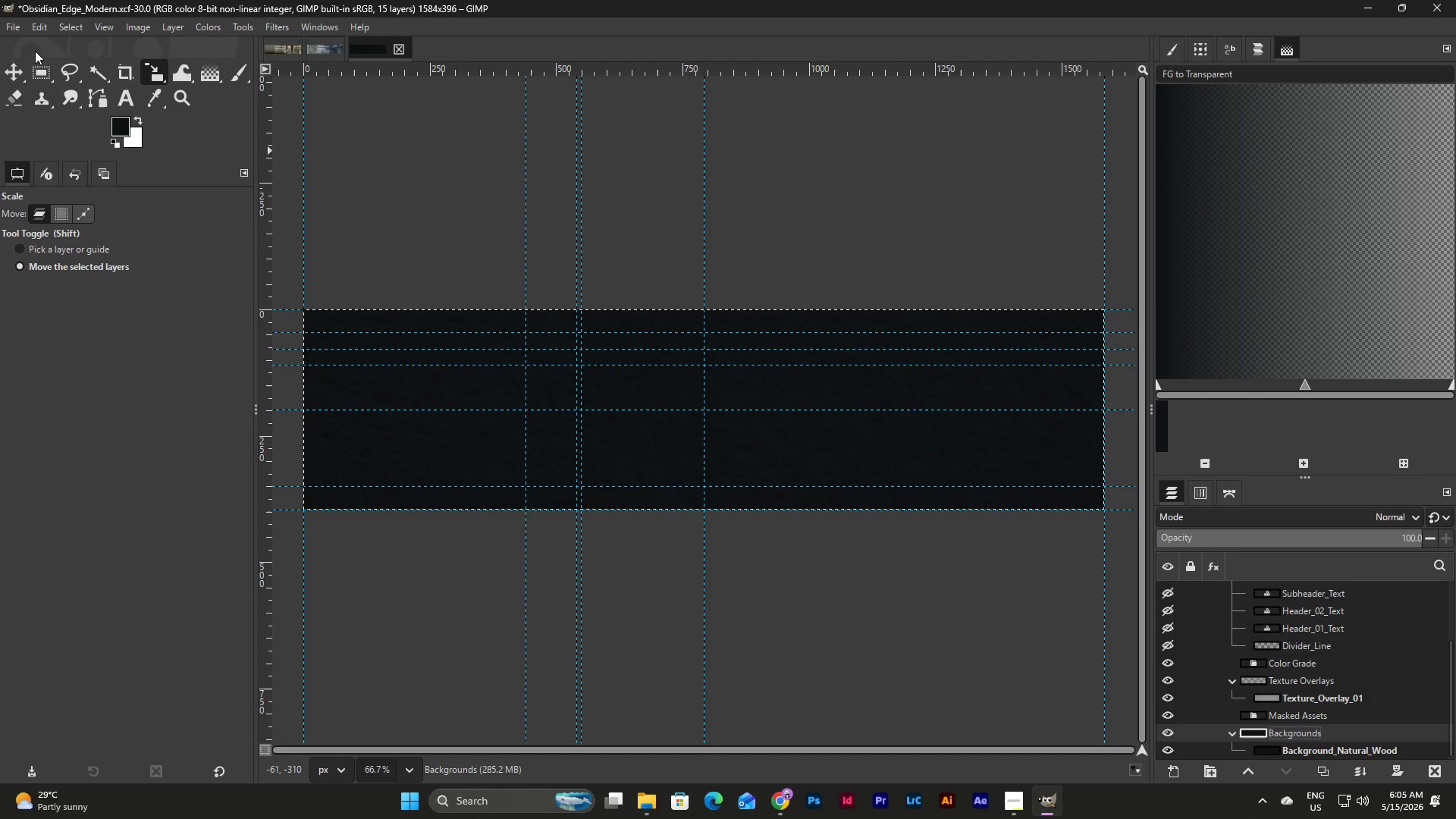 
left_click([12, 27])
 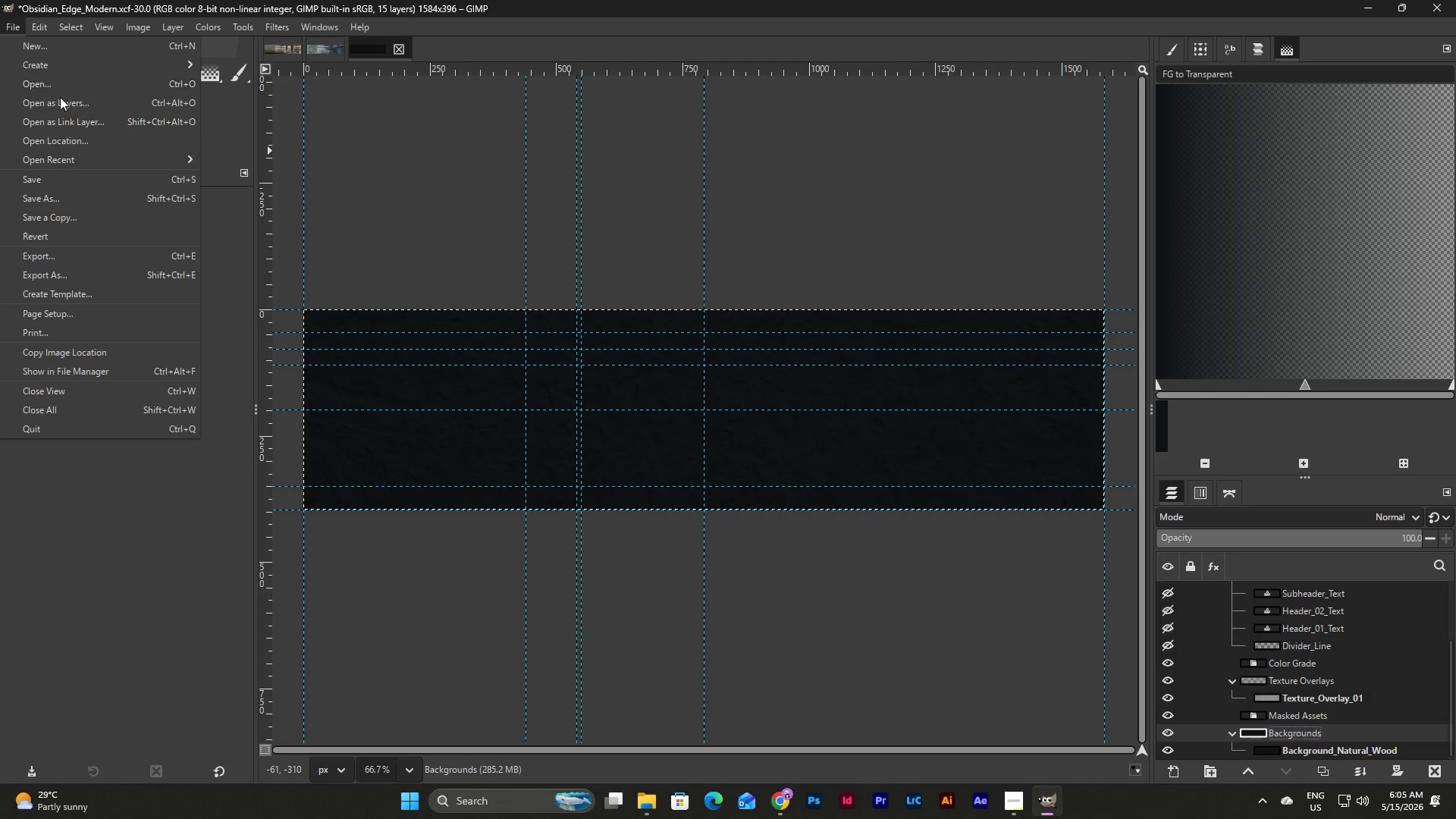 
left_click([61, 102])
 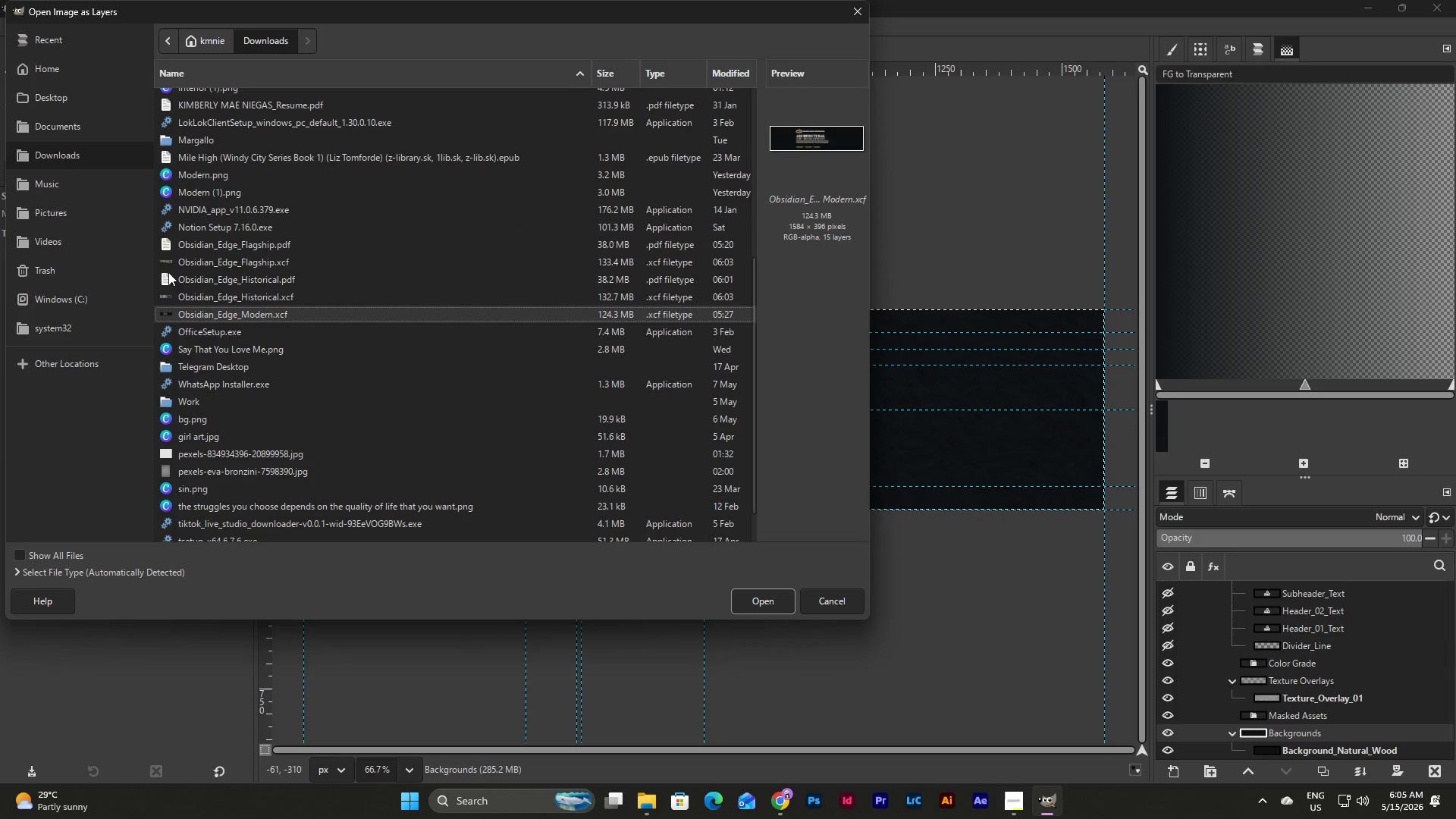 
scroll: coordinate [318, 227], scroll_direction: up, amount: 11.0
 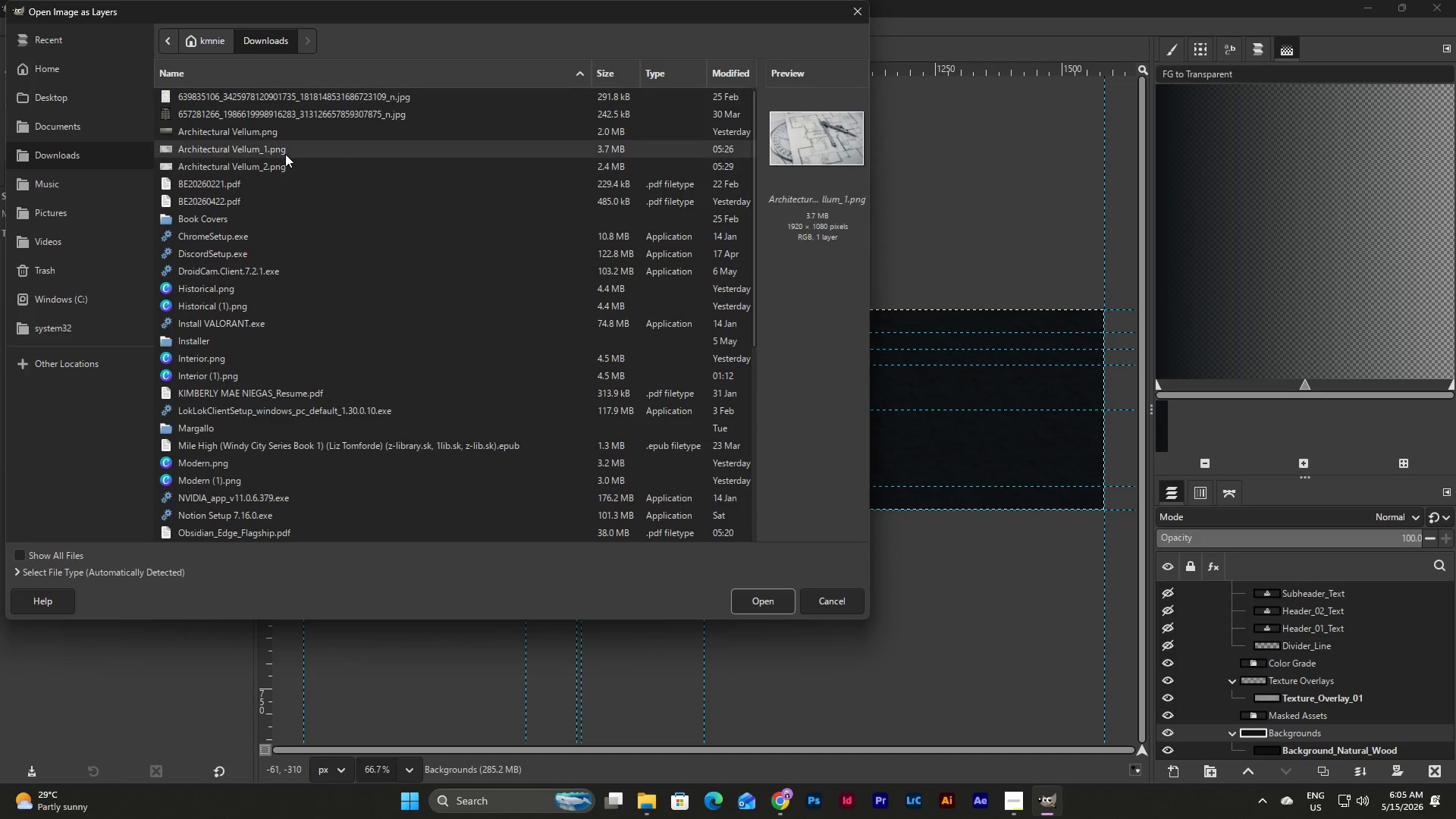 
double_click([294, 169])
 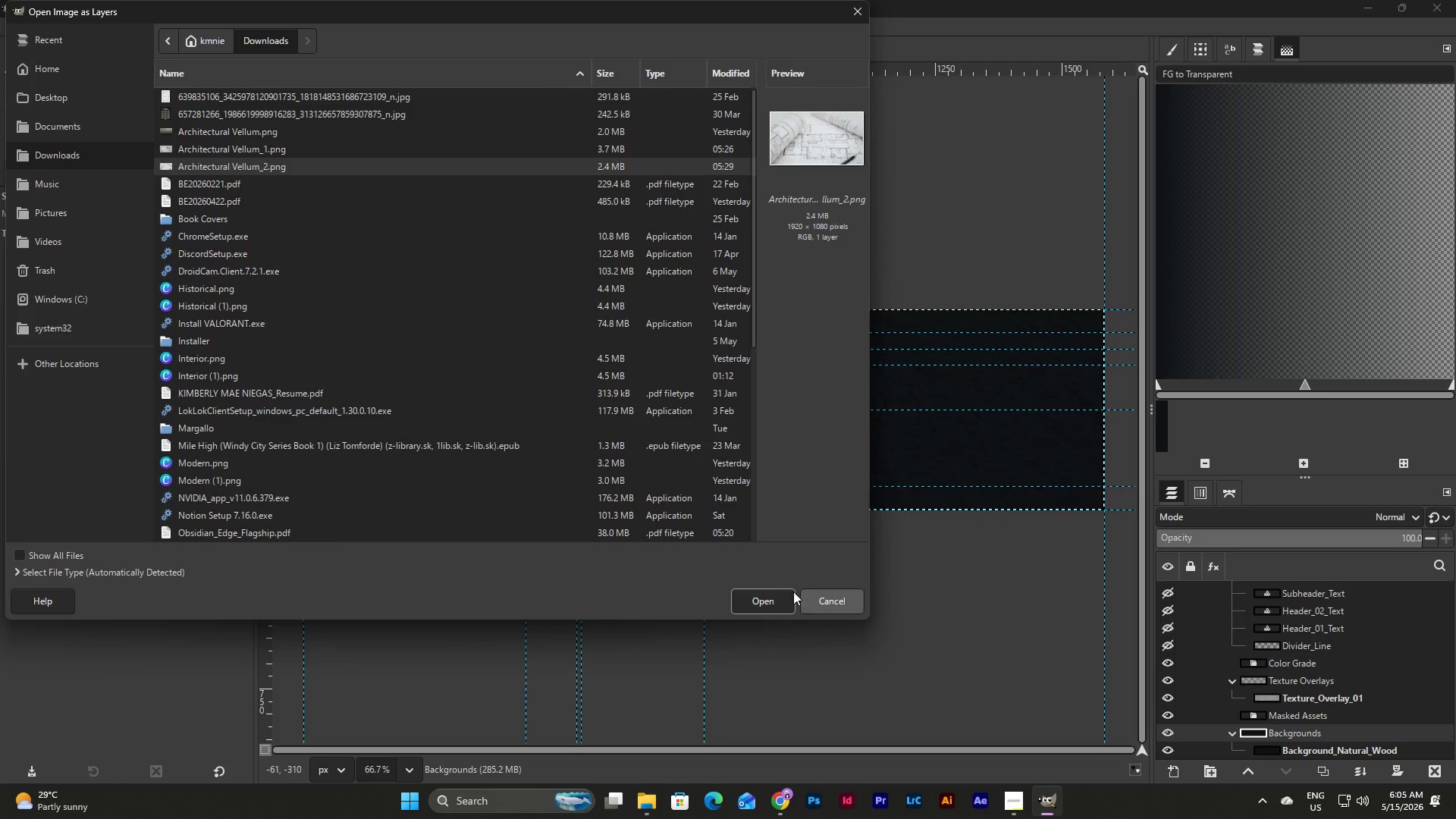 
left_click([777, 599])
 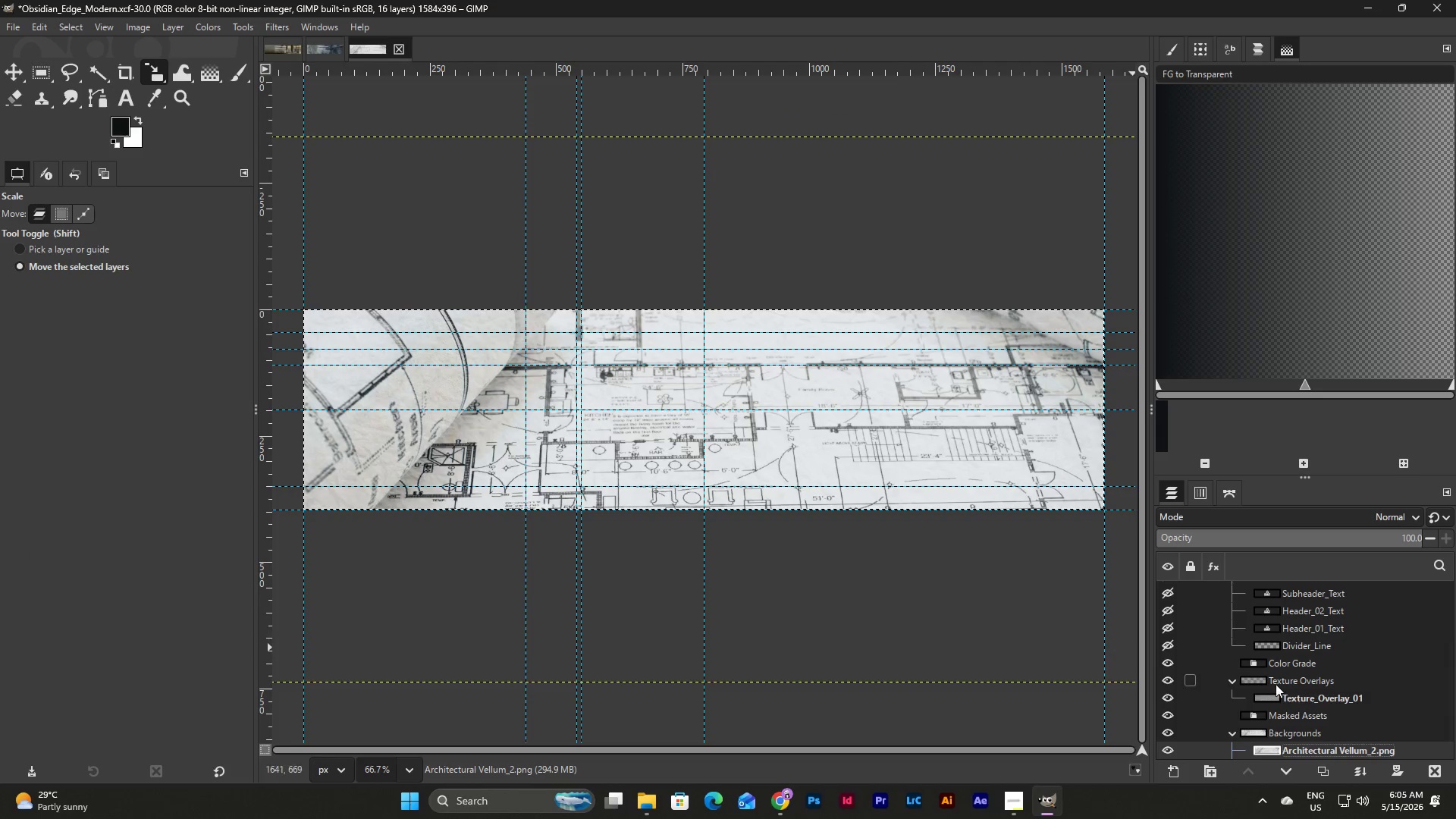 
scroll: coordinate [1302, 685], scroll_direction: down, amount: 2.0
 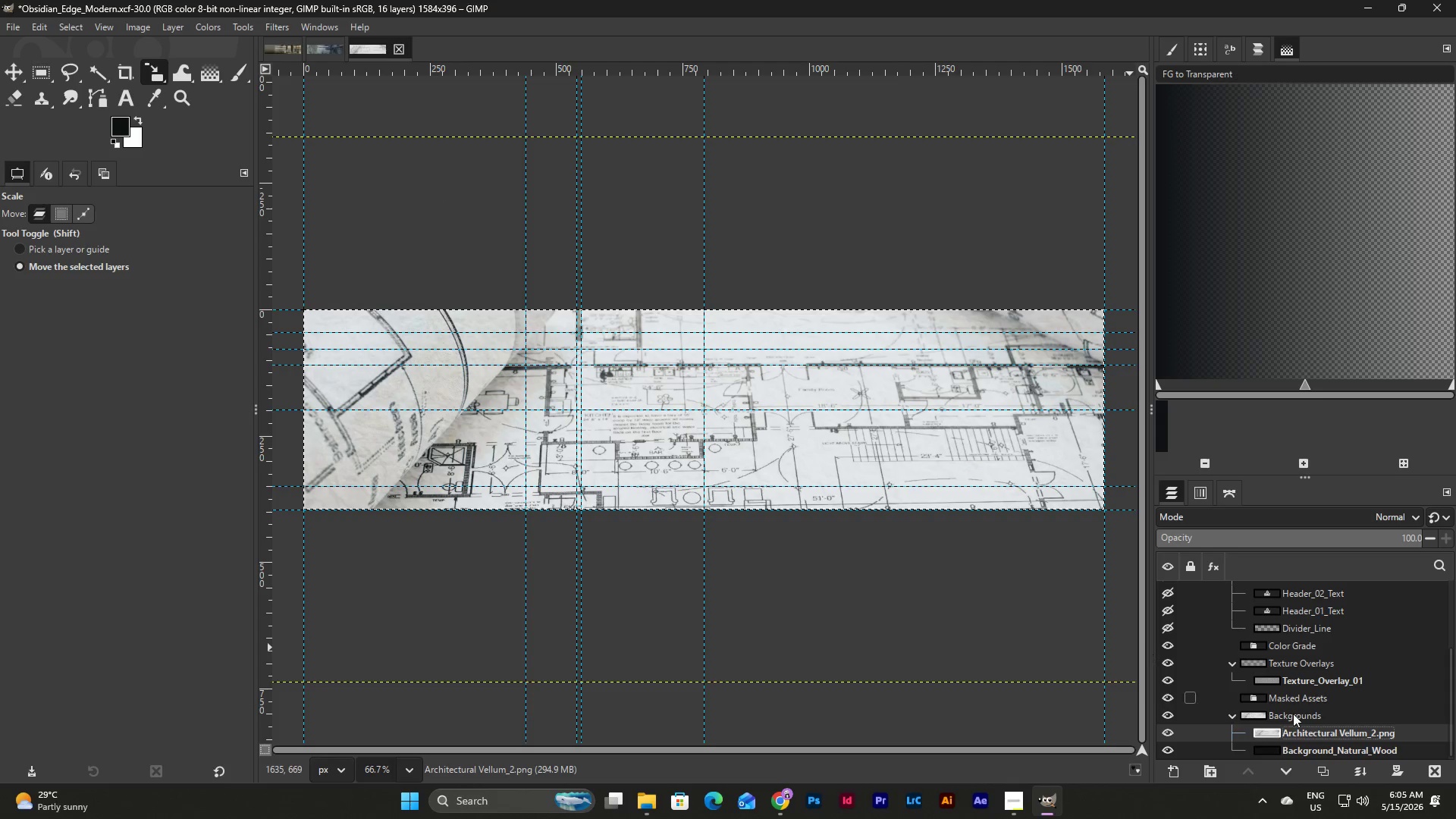 
left_click([1306, 733])
 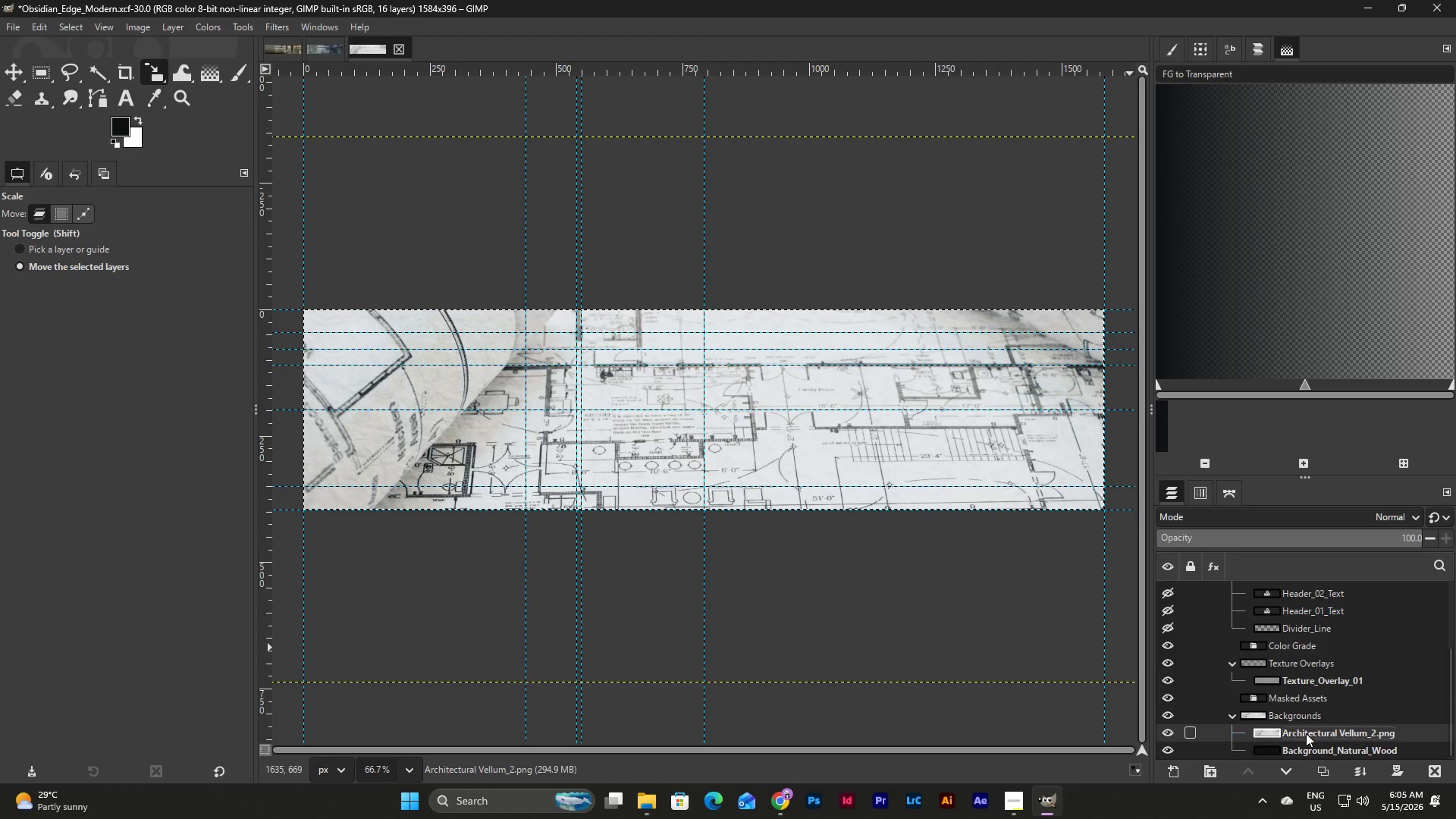 
key(Shift+S)
 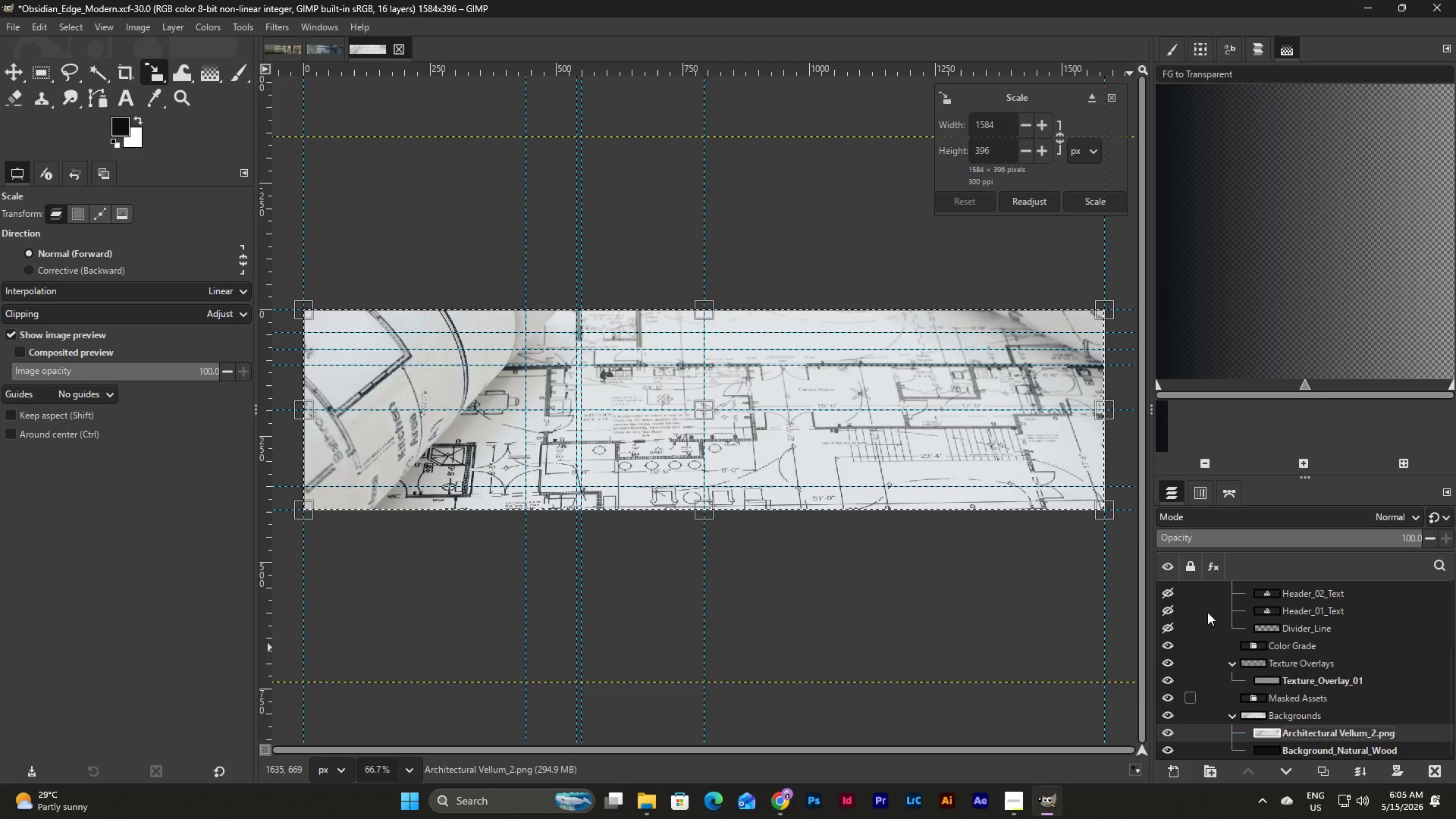 
left_click_drag(start_coordinate=[1109, 521], to_coordinate=[1134, 698])
 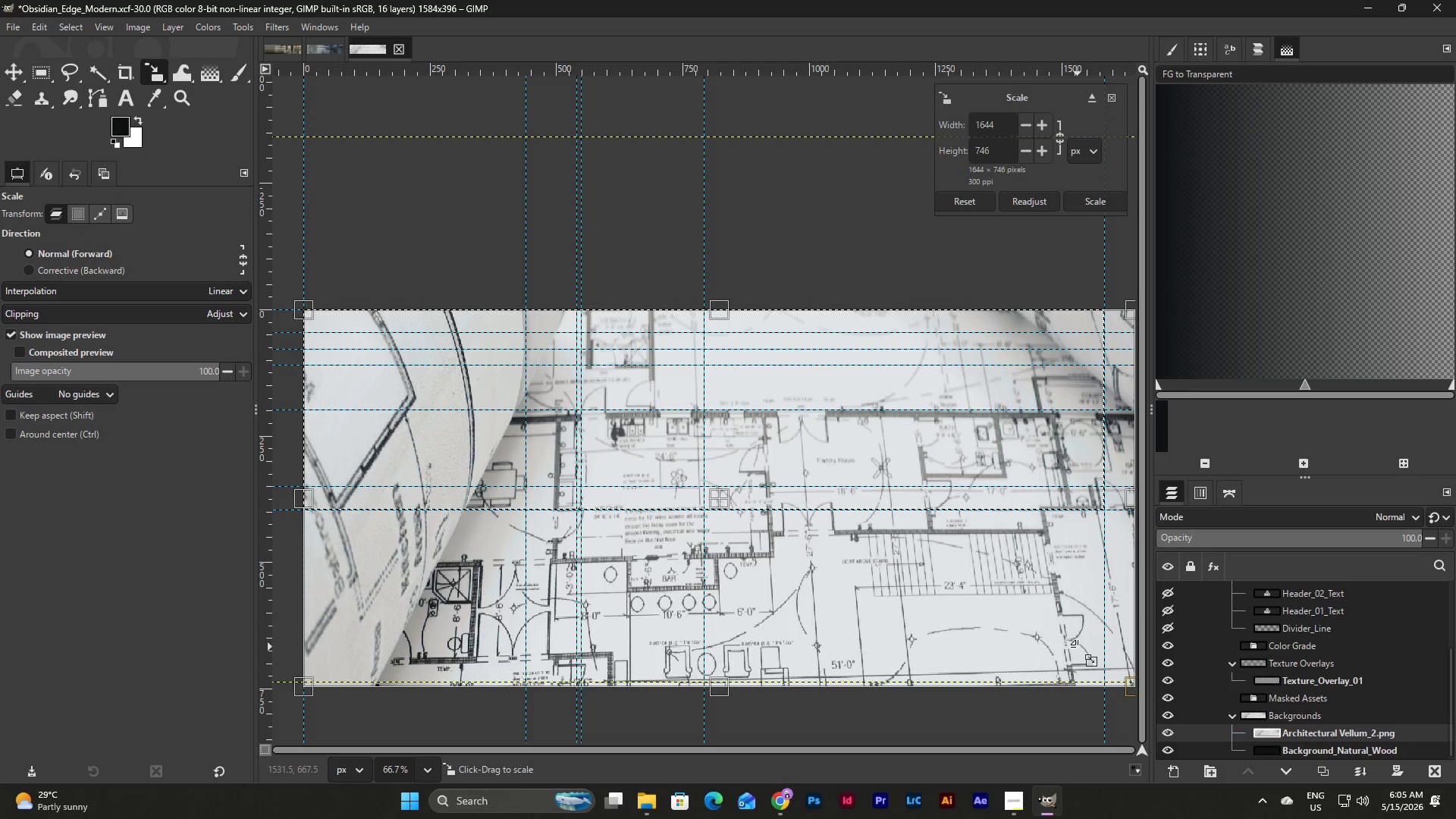 
key(Control+Z)
 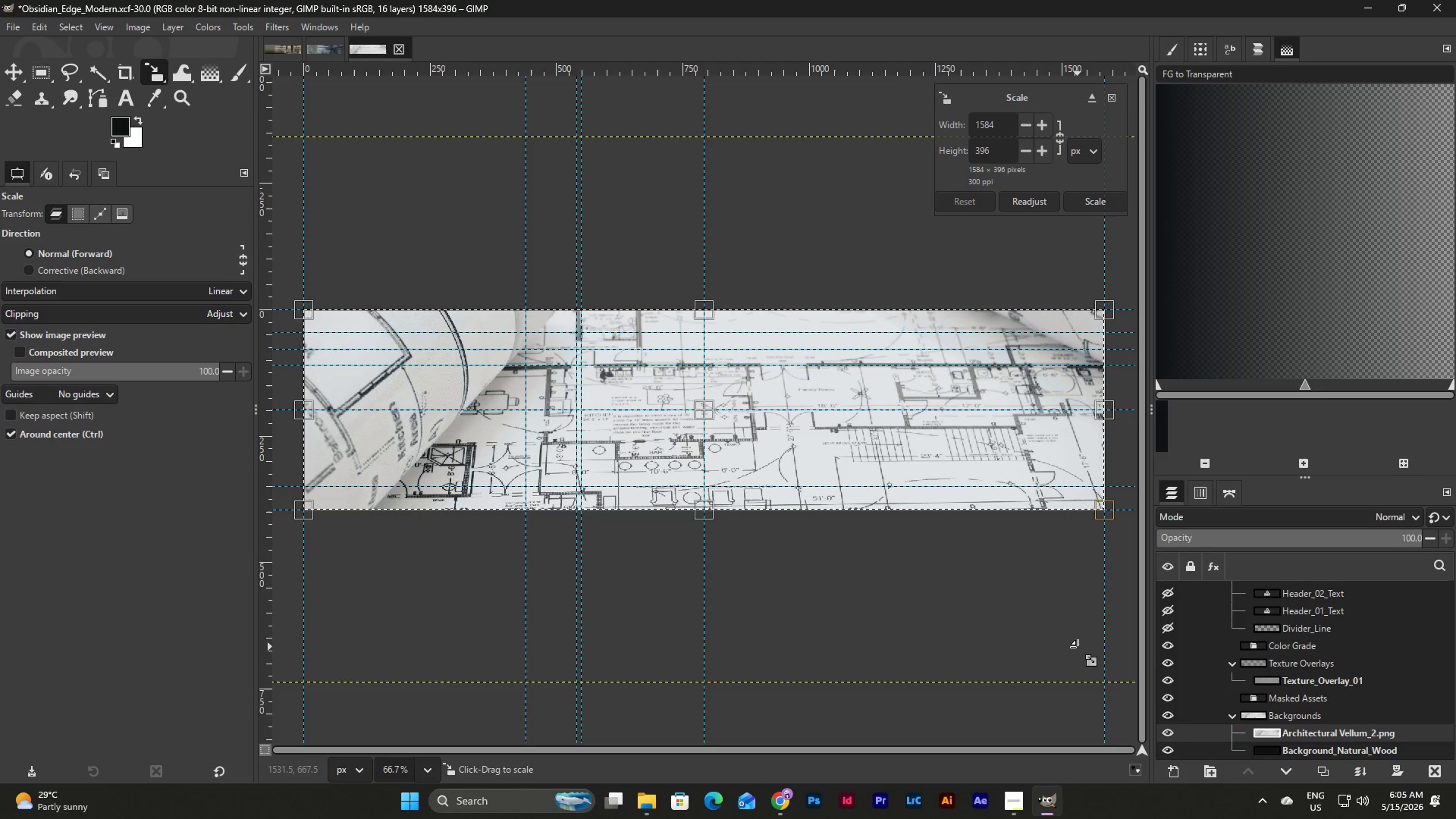 
key(Control+Z)
 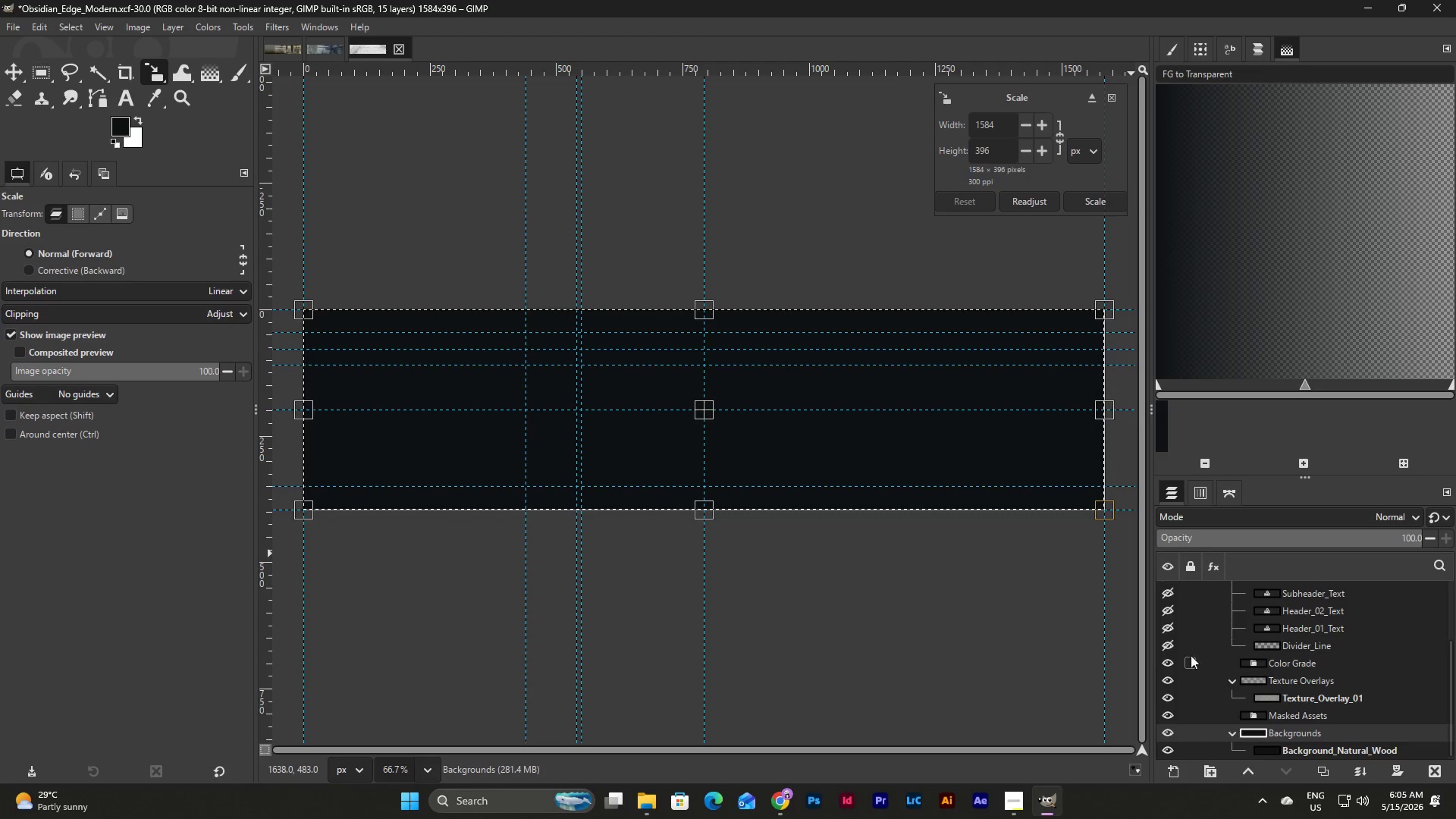 
left_click([2, 69])
 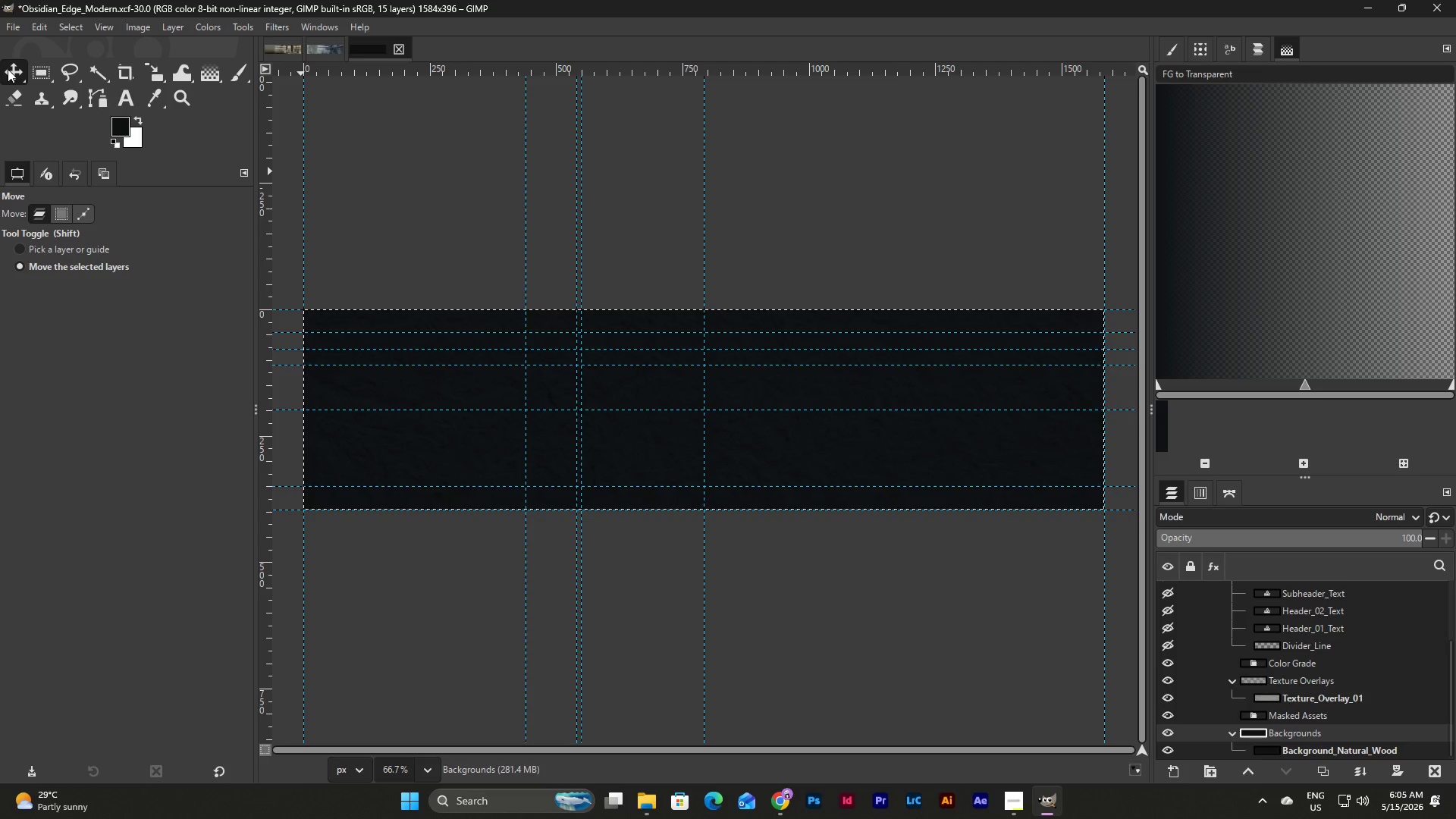 
left_click([8, 69])
 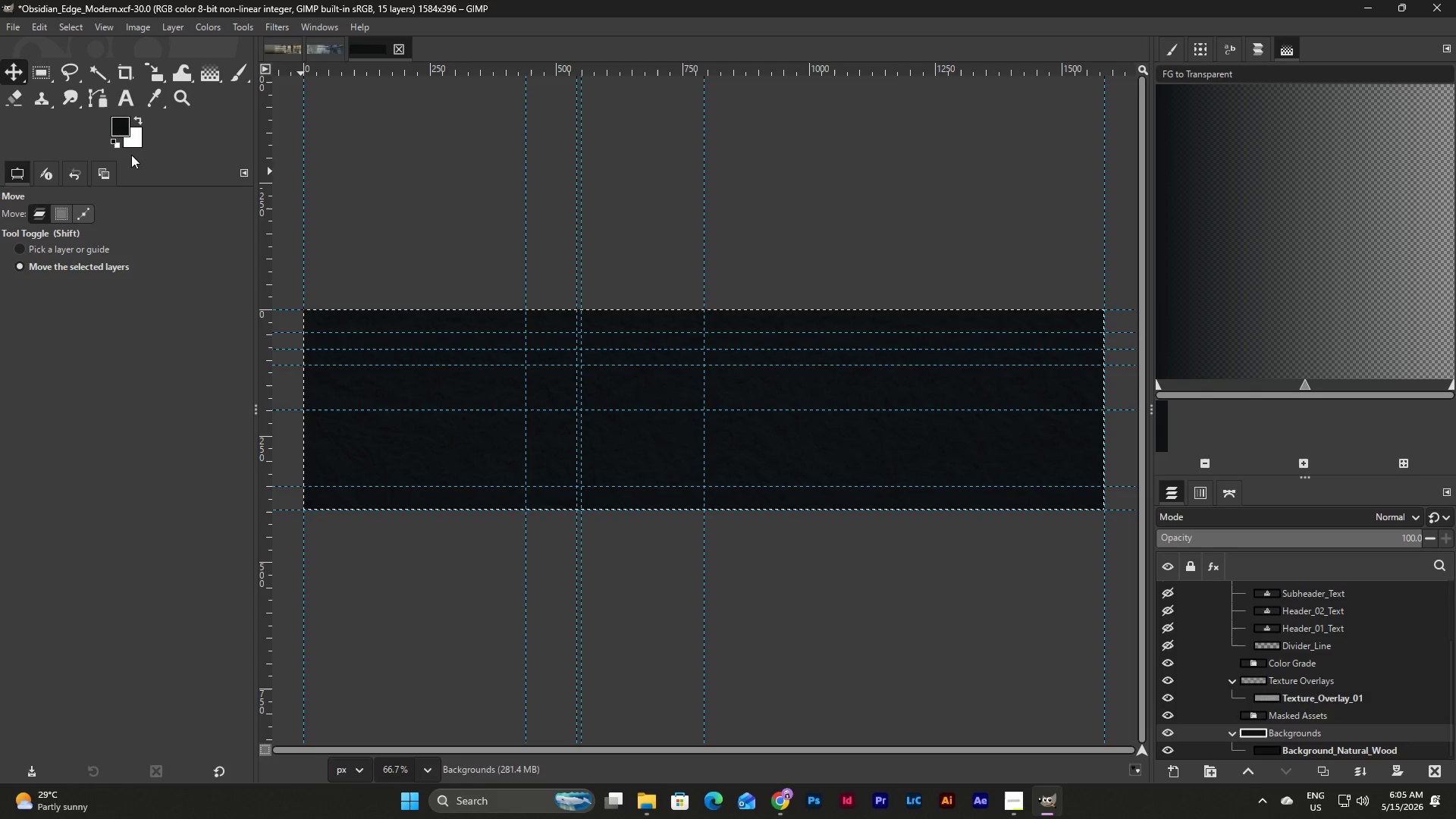 
left_click([843, 431])
 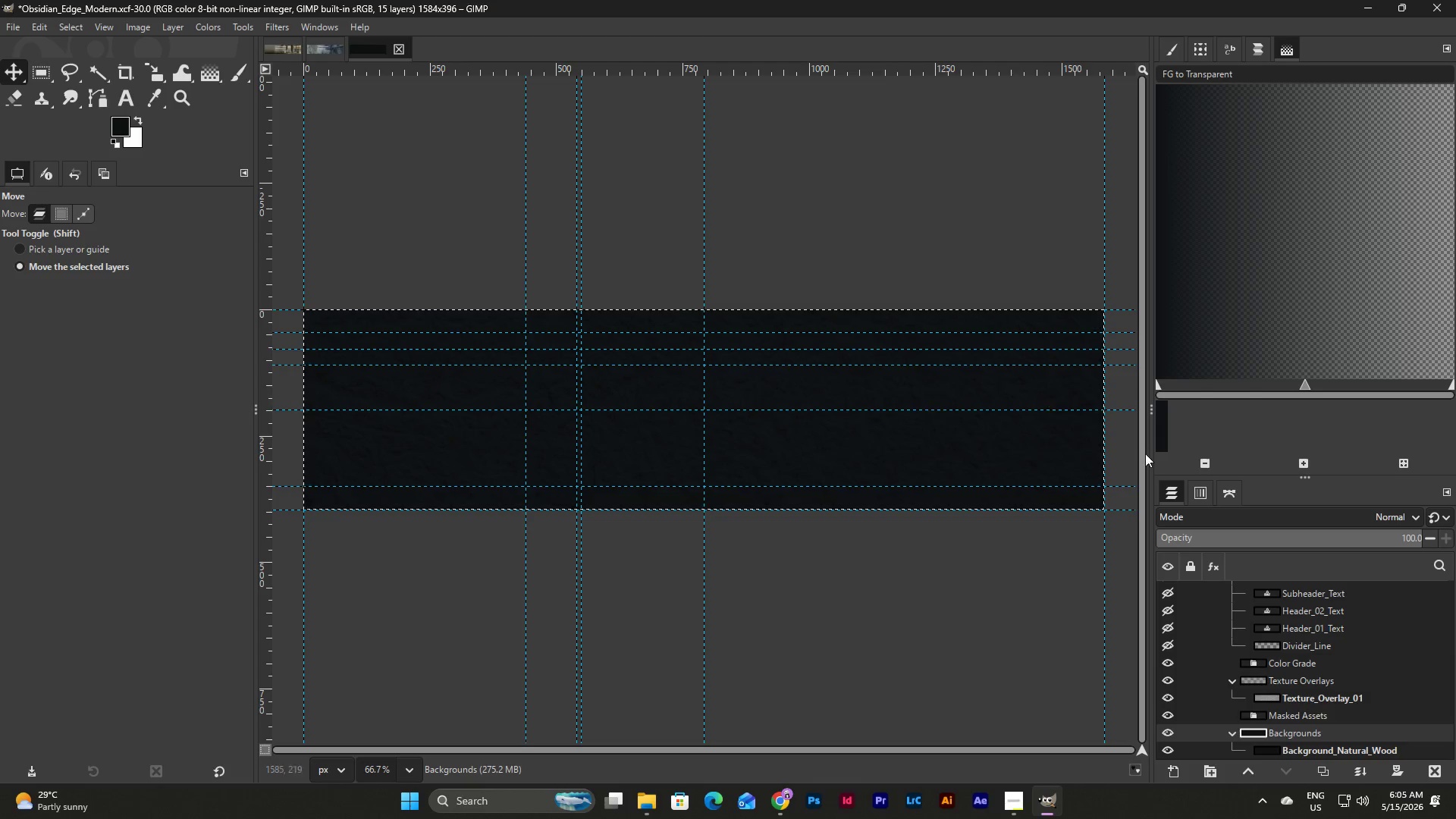 
scroll: coordinate [1322, 665], scroll_direction: up, amount: 7.0
 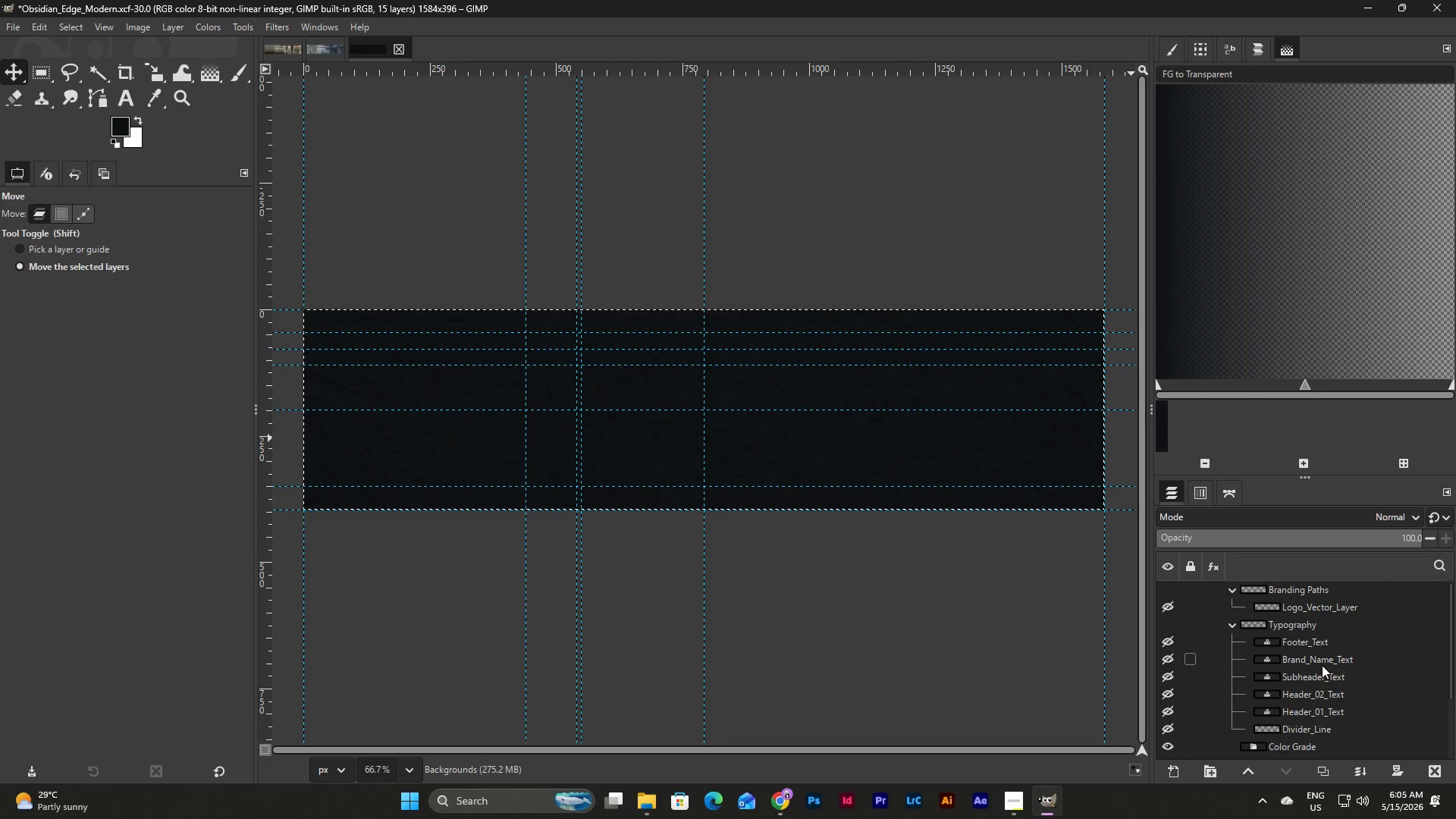 
key(Escape)
 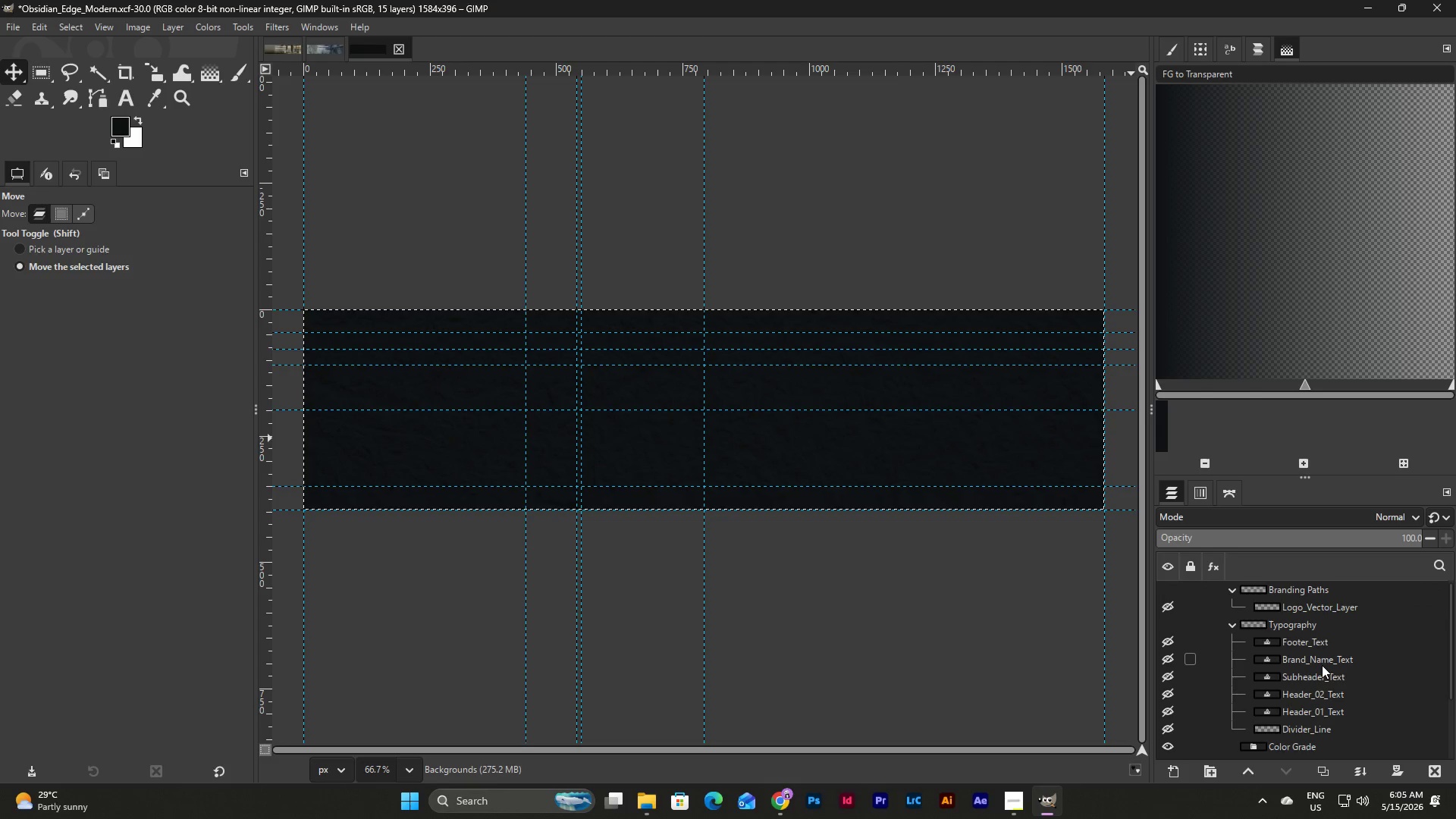 
left_click([1312, 658])
 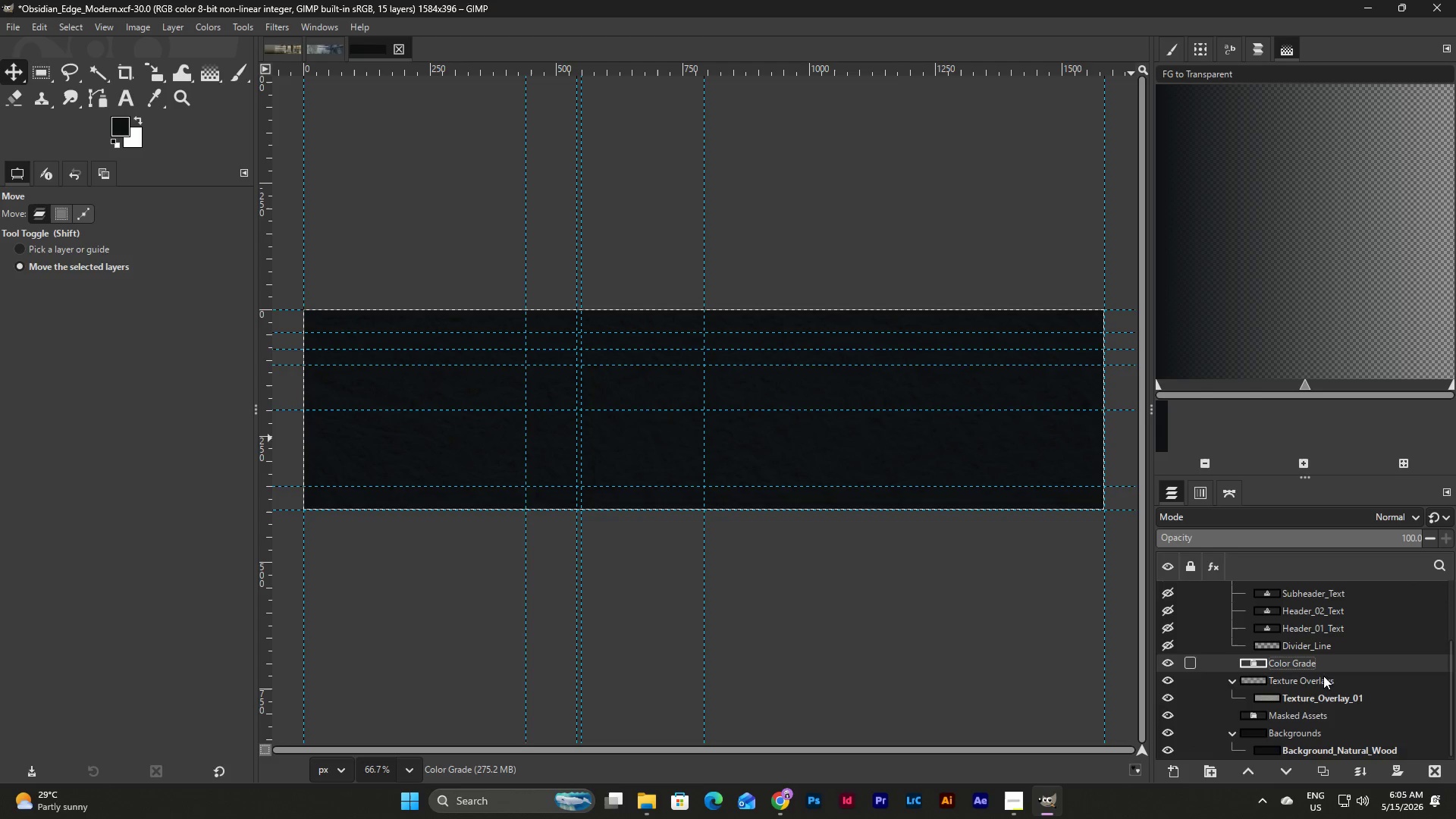 
scroll: coordinate [1329, 696], scroll_direction: down, amount: 17.0
 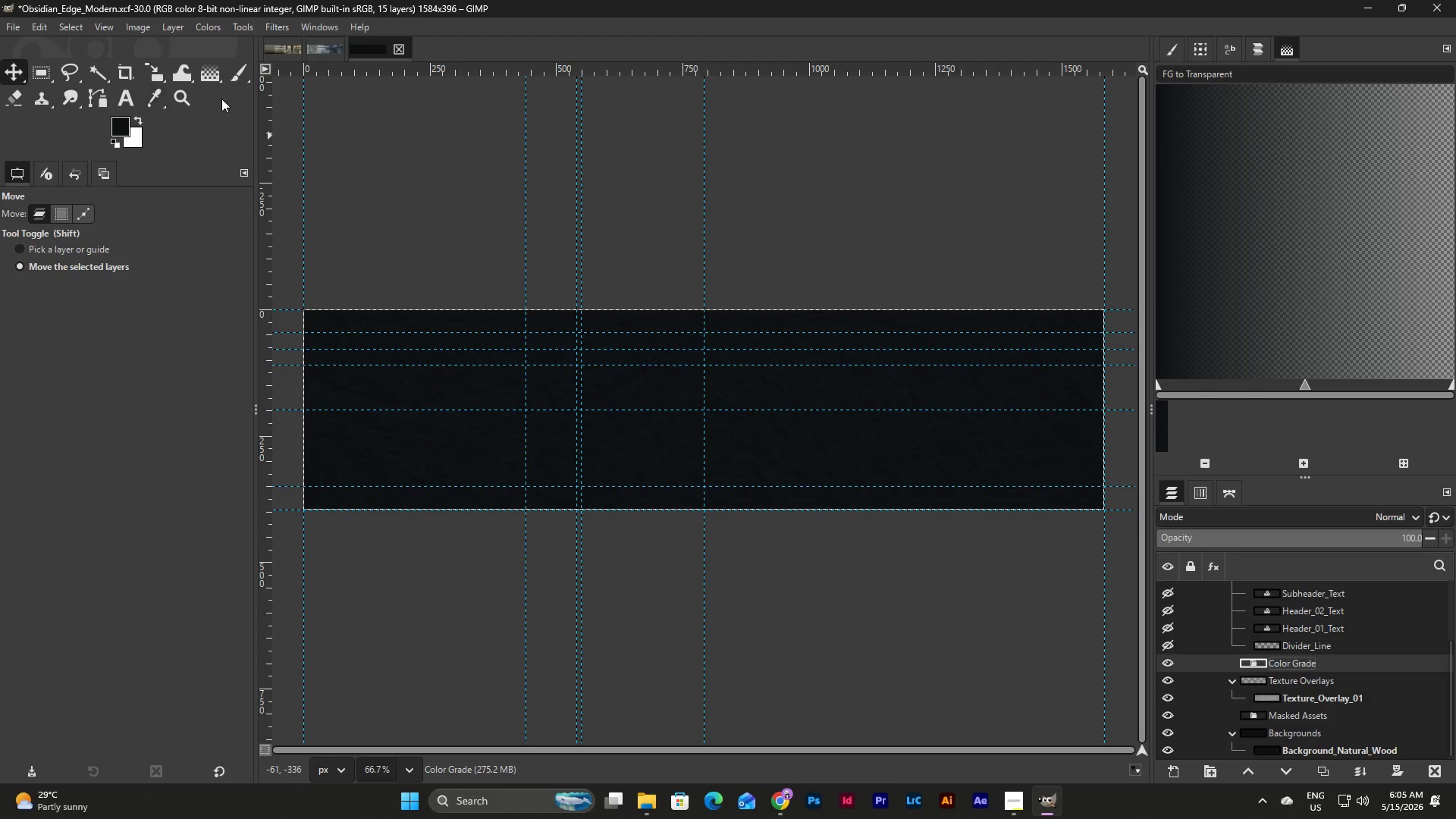 
left_click([5, 24])
 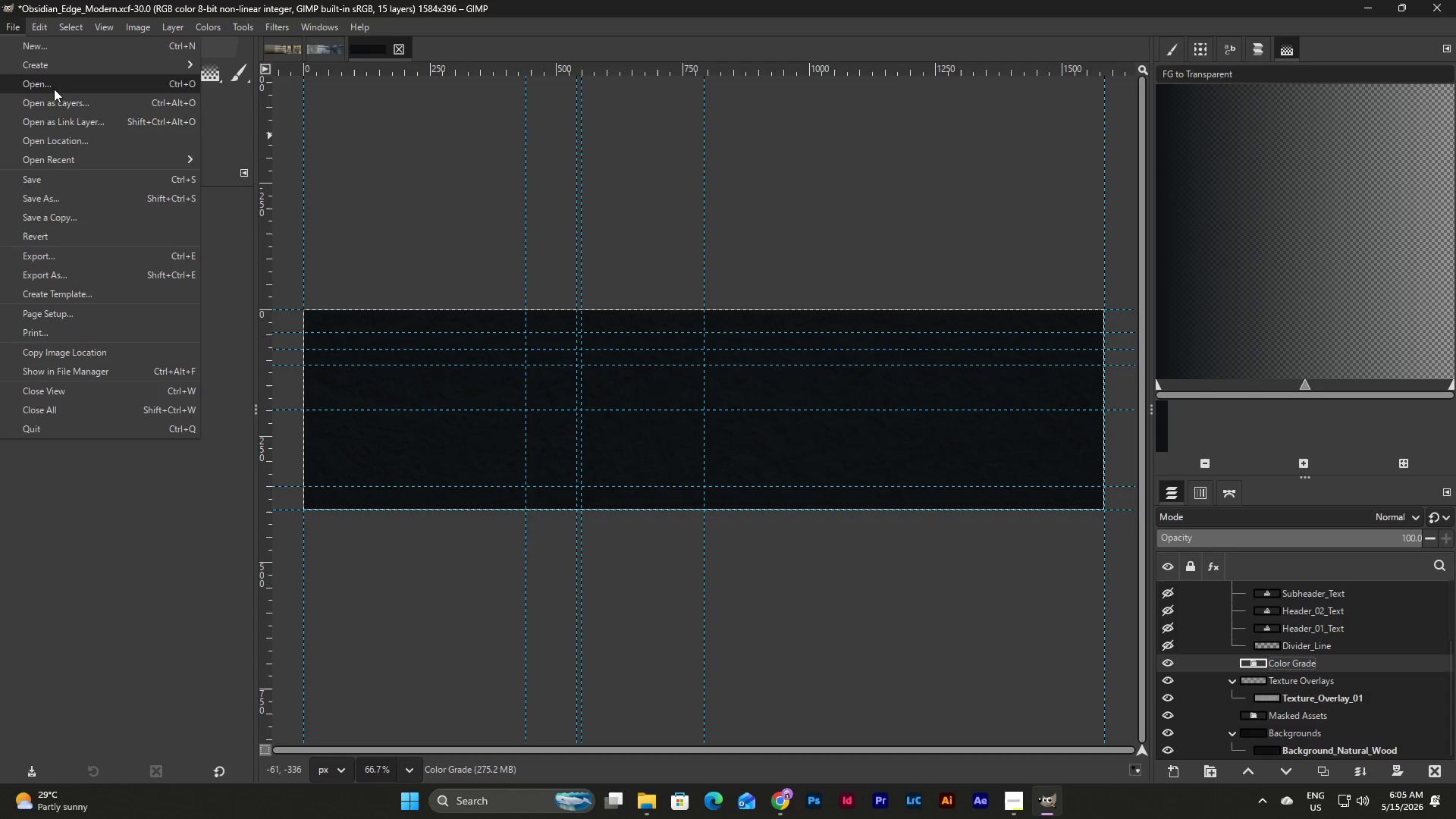 
left_click([57, 96])
 